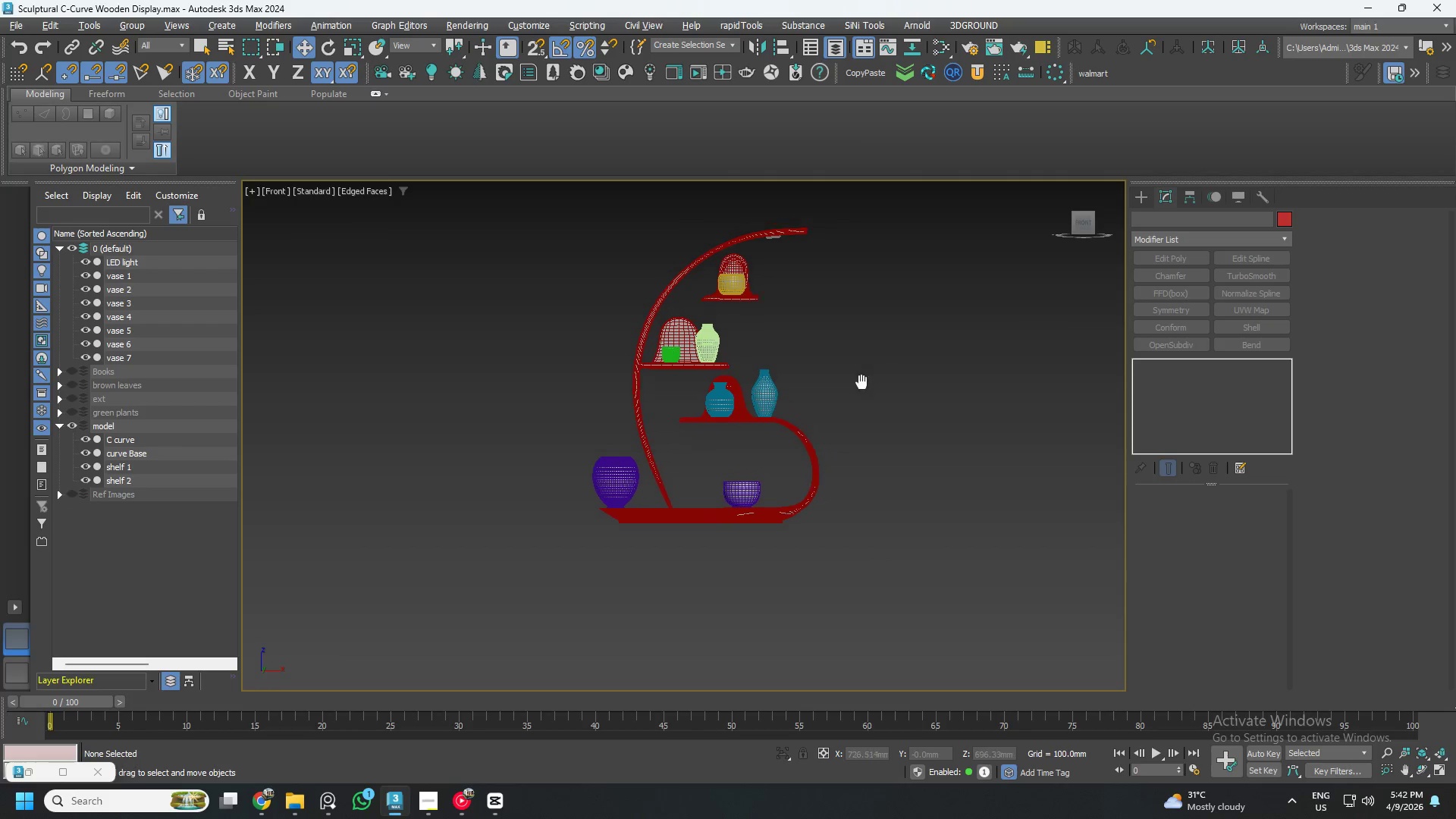 
key(Control+ControlLeft)
 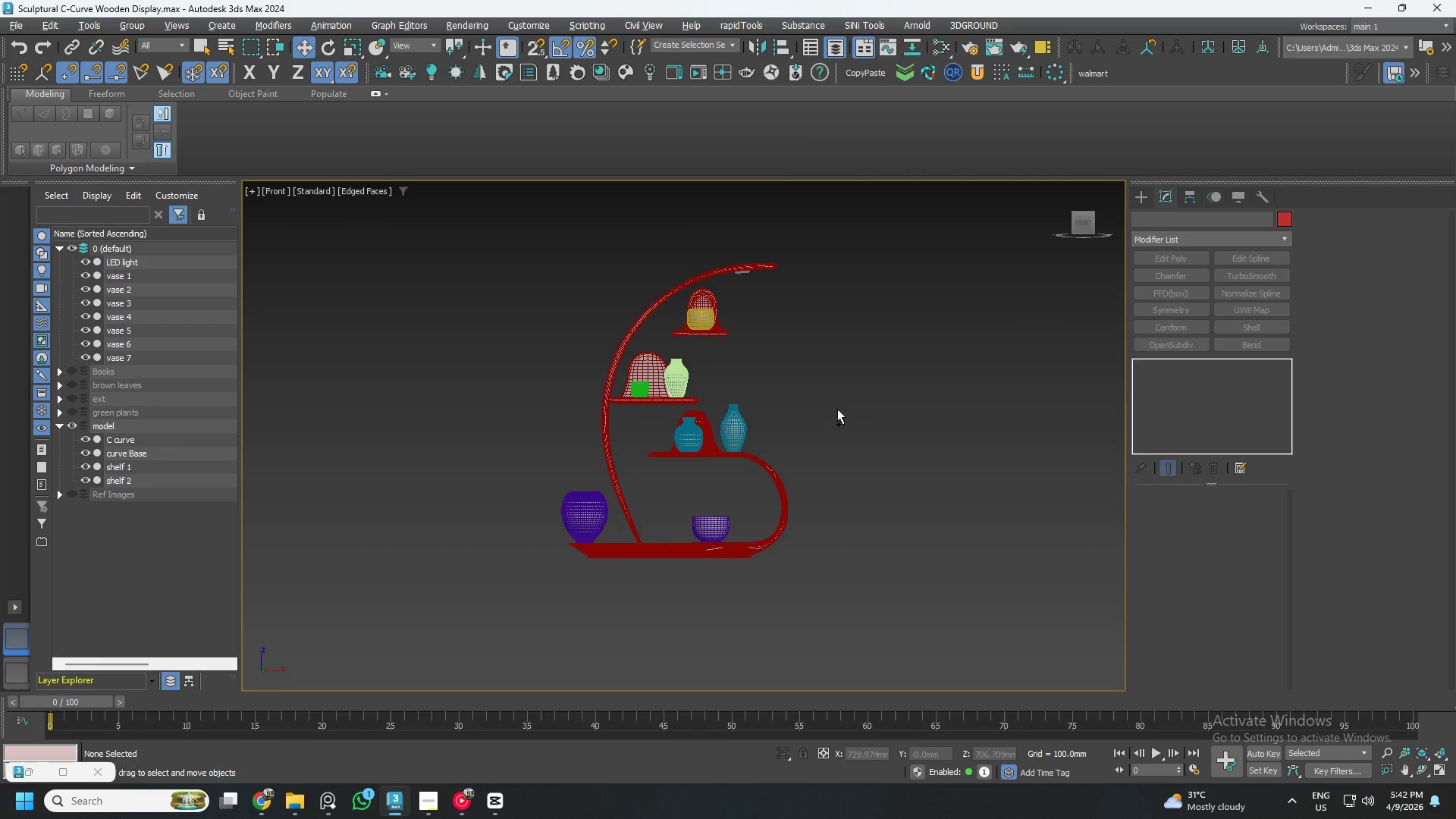 
key(Control+S)
 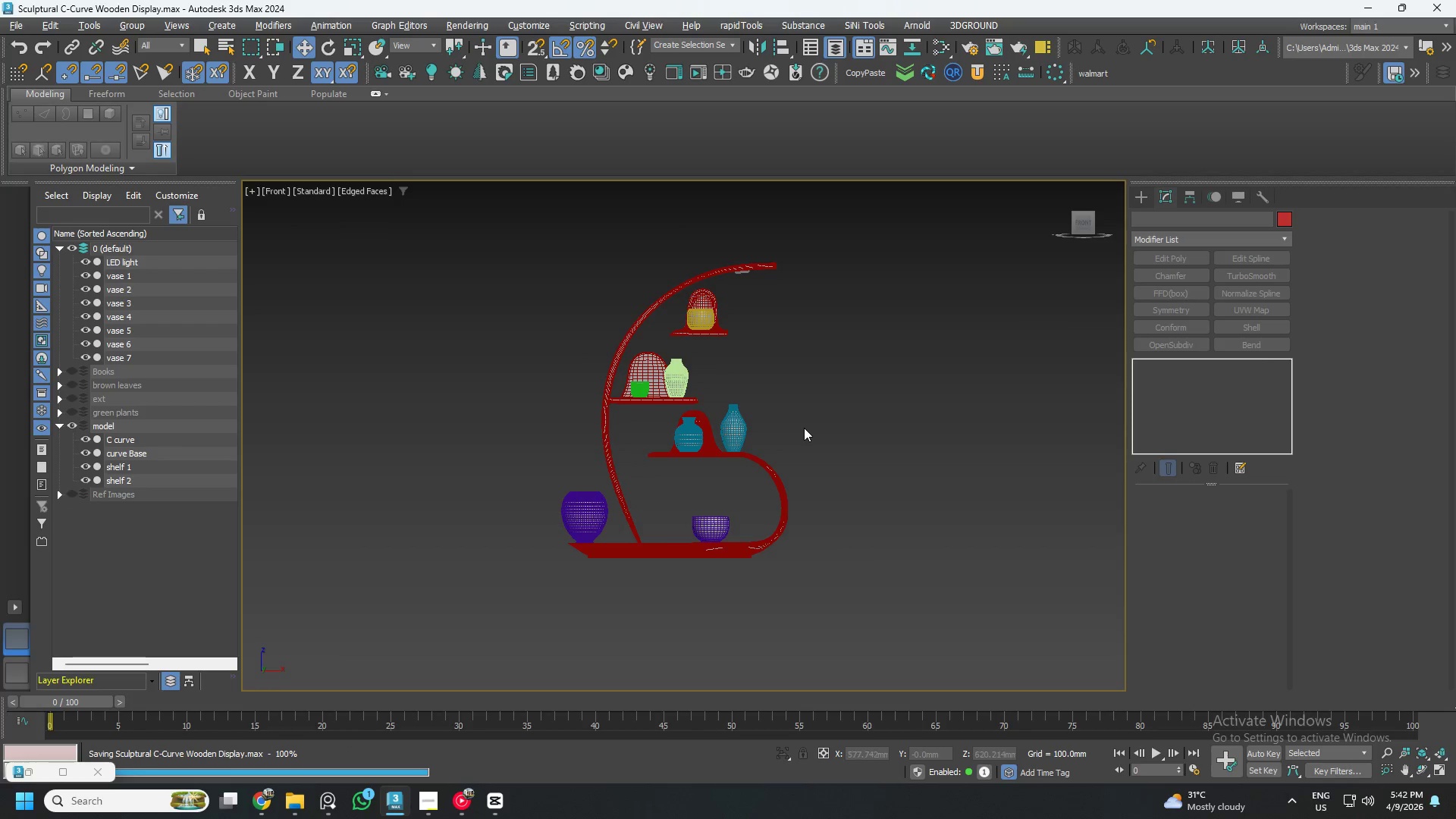 
key(F4)
 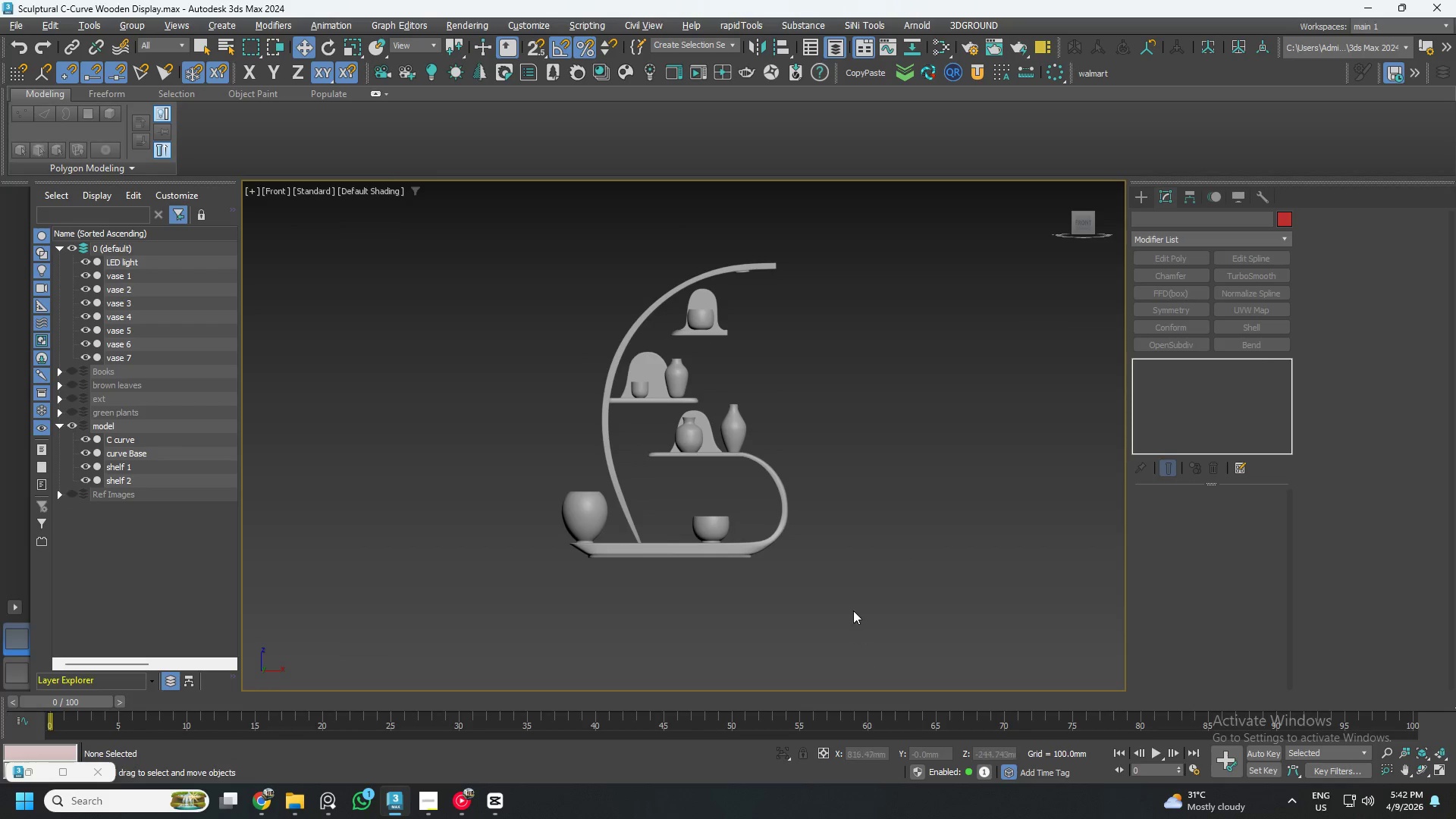 
scroll: coordinate [711, 297], scroll_direction: up, amount: 4.0
 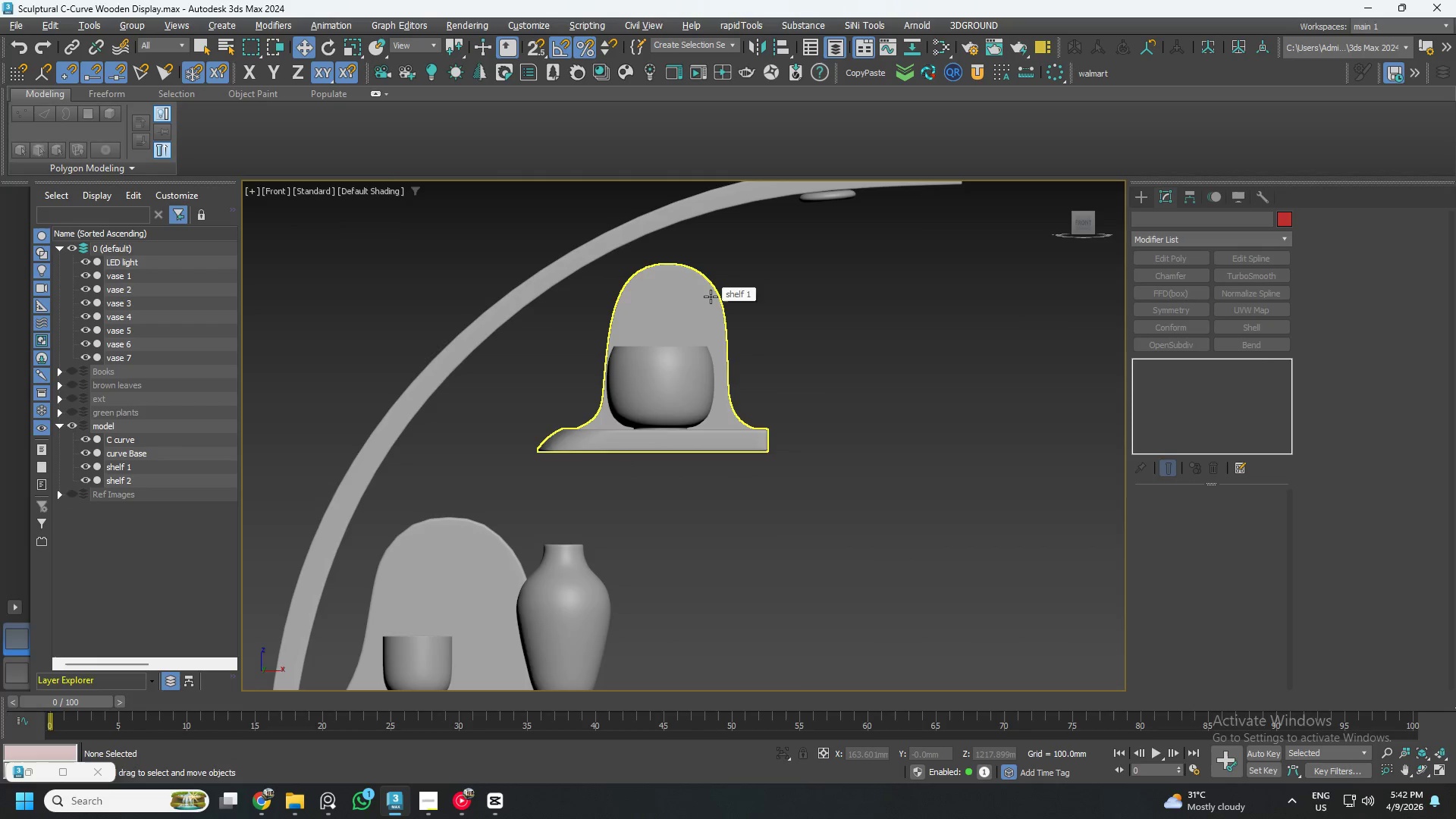 
scroll: coordinate [718, 303], scroll_direction: down, amount: 2.0
 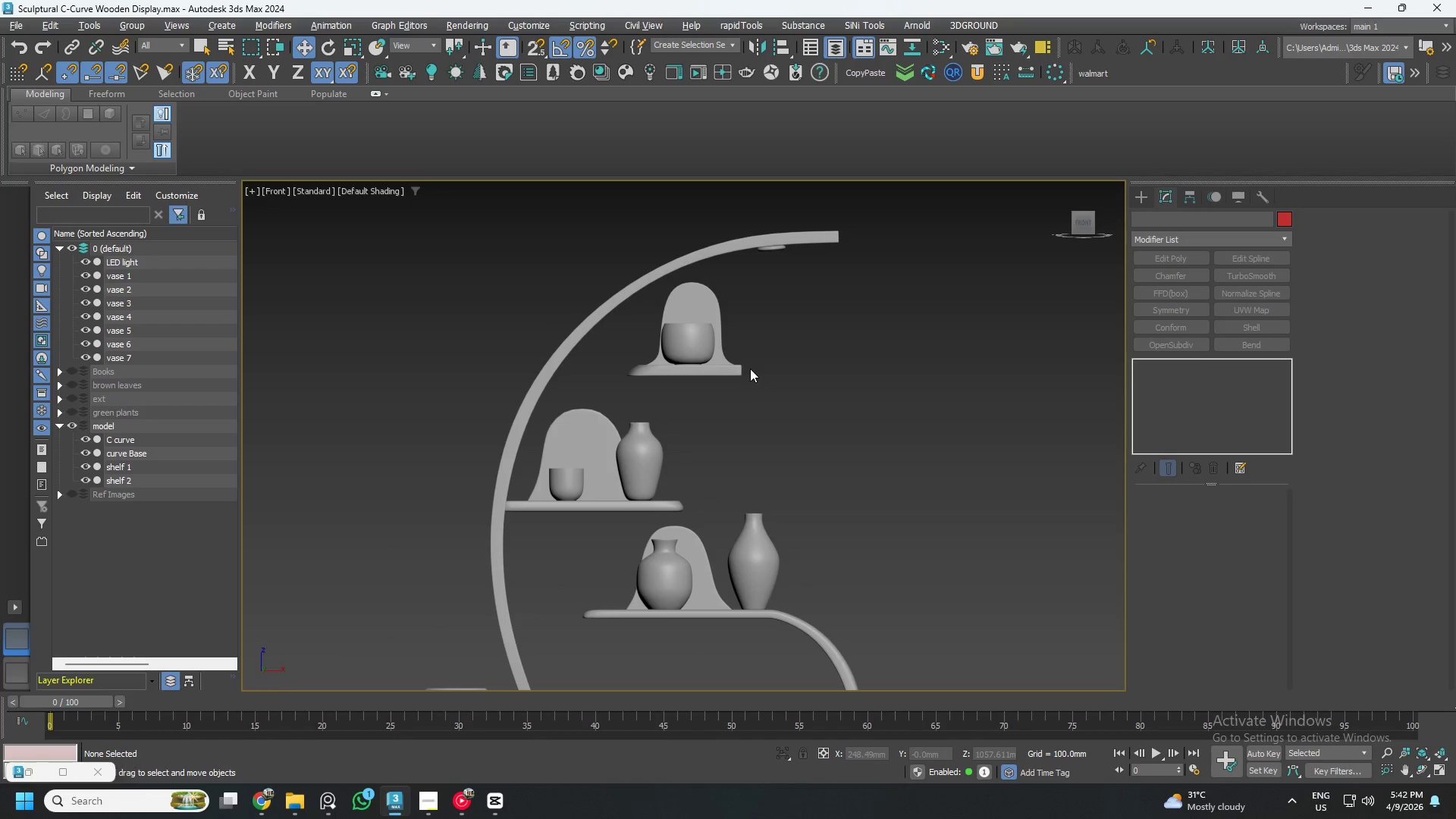 
scroll: coordinate [737, 372], scroll_direction: up, amount: 3.0
 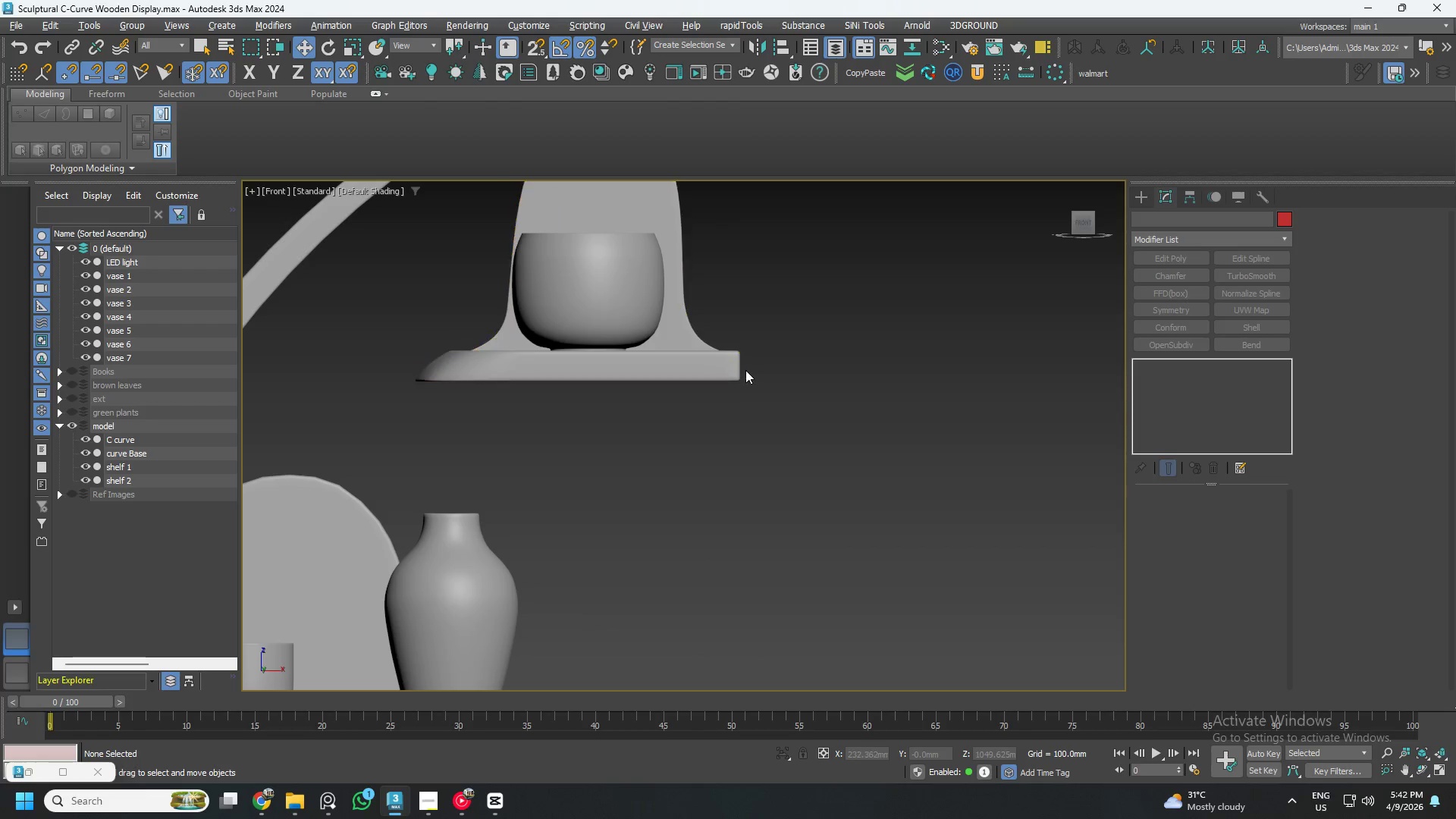 
scroll: coordinate [745, 370], scroll_direction: down, amount: 2.0
 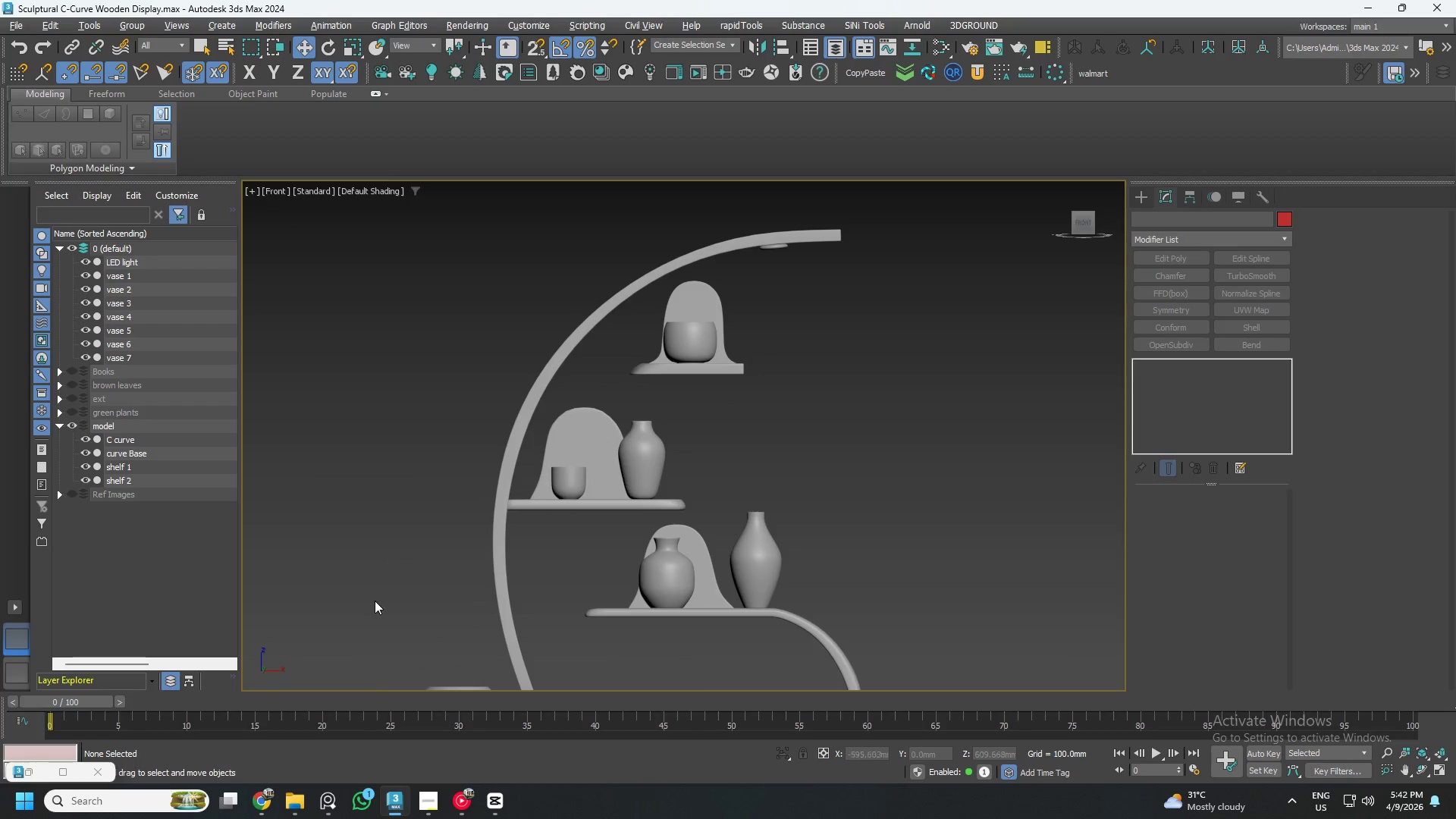 
left_click([326, 817])
 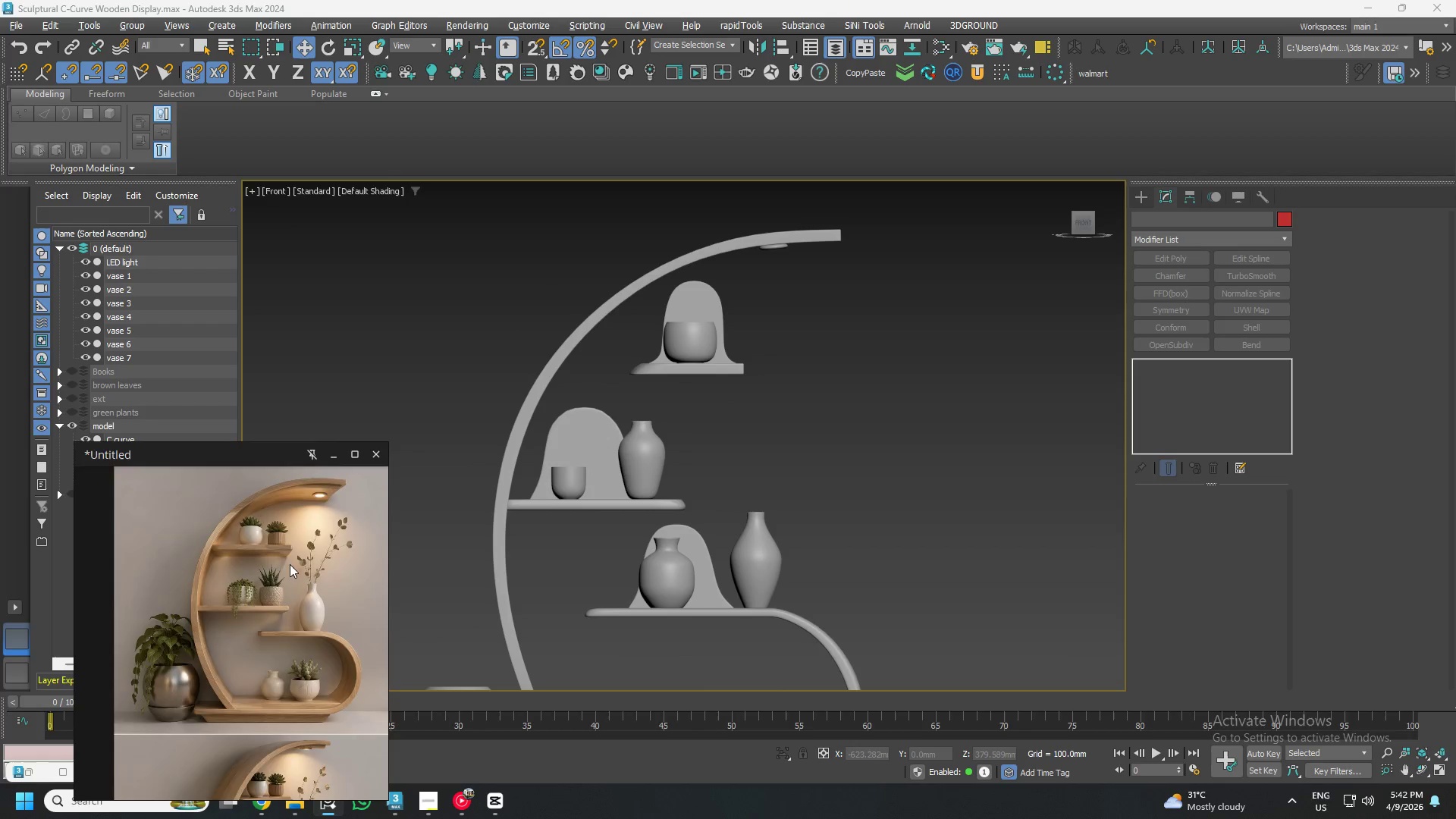 
scroll: coordinate [255, 532], scroll_direction: down, amount: 3.0
 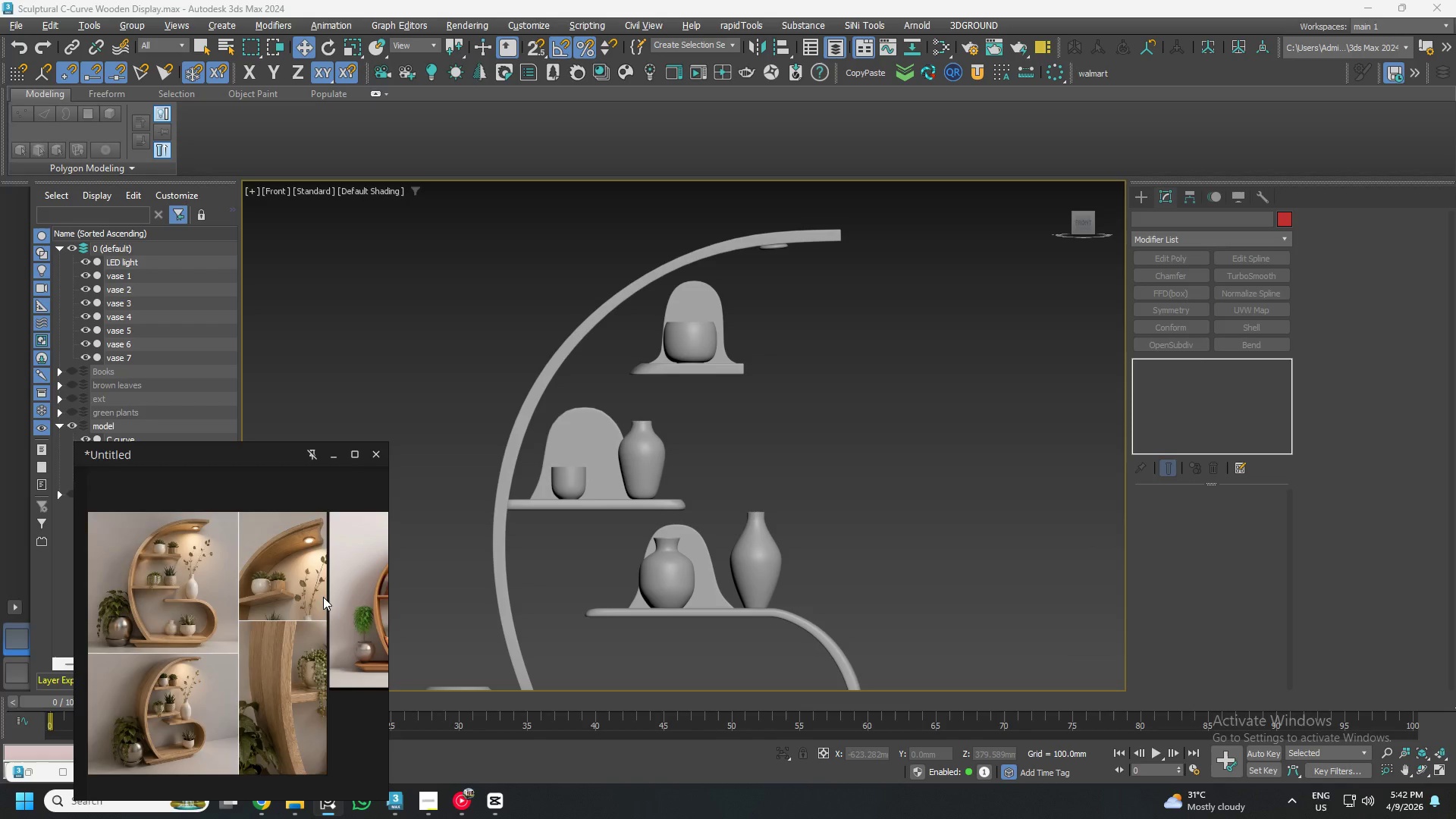 
scroll: coordinate [311, 501], scroll_direction: up, amount: 8.0
 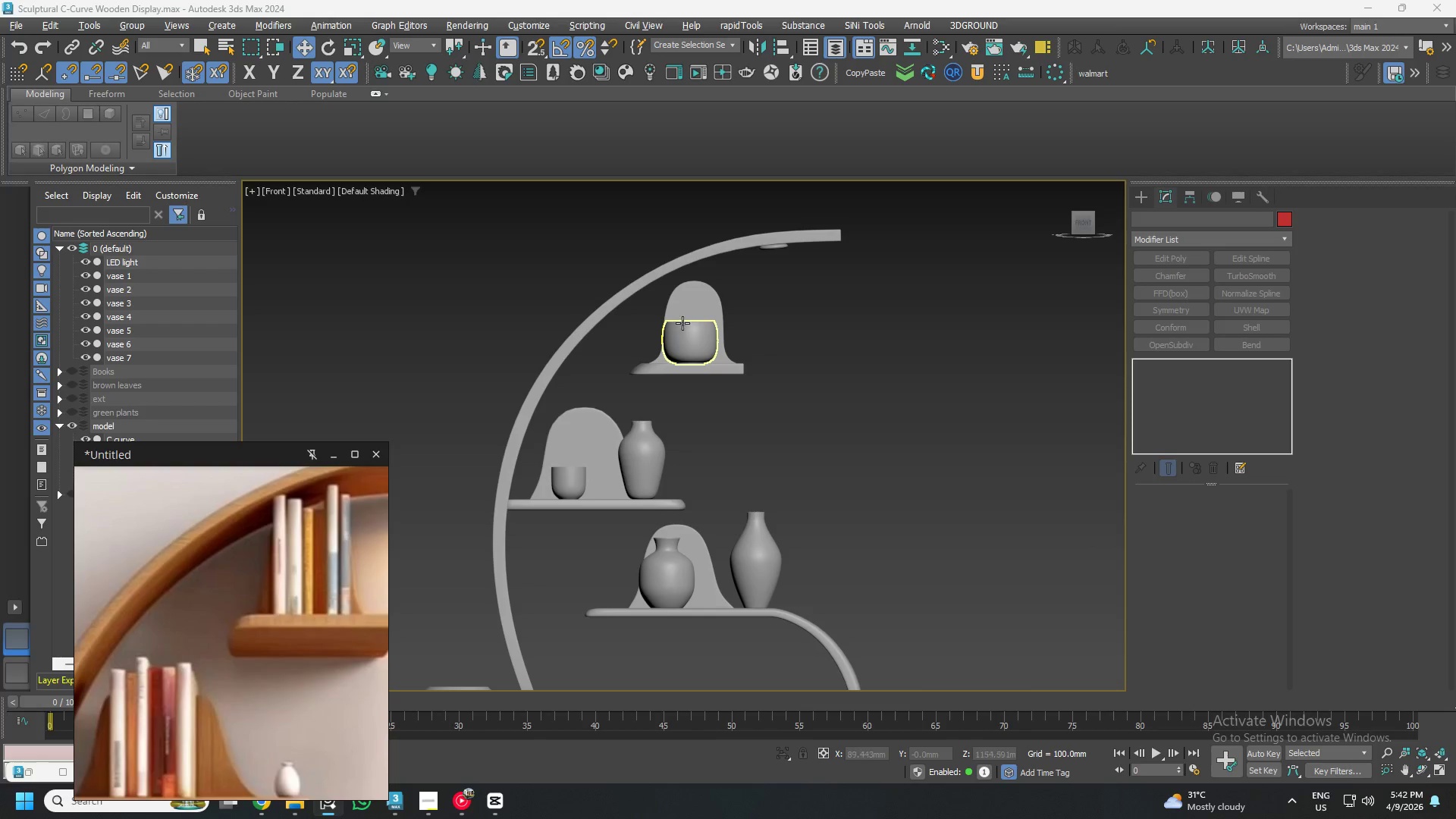 
left_click([702, 293])
 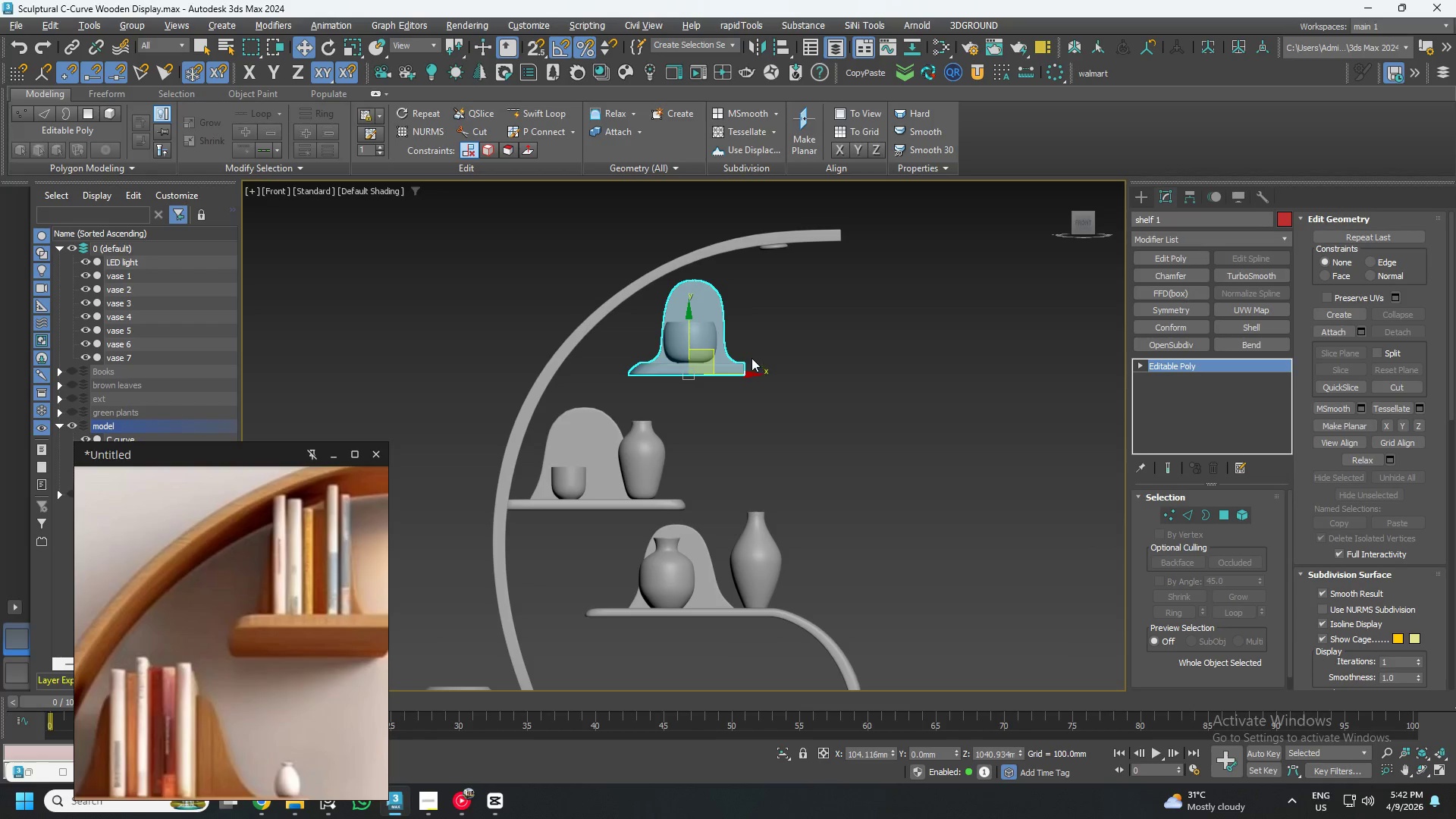 
key(F4)
 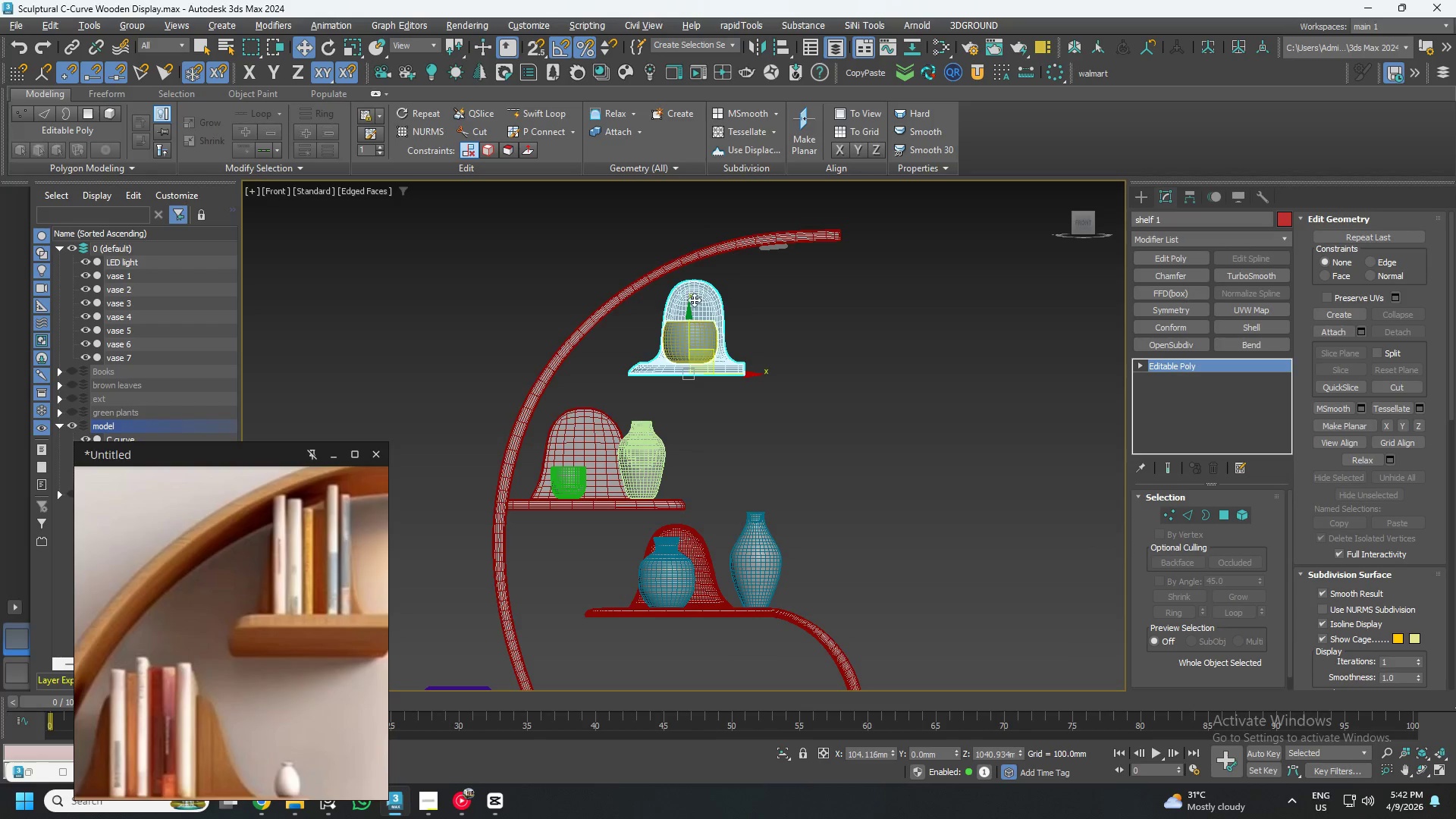 
scroll: coordinate [684, 291], scroll_direction: up, amount: 4.0
 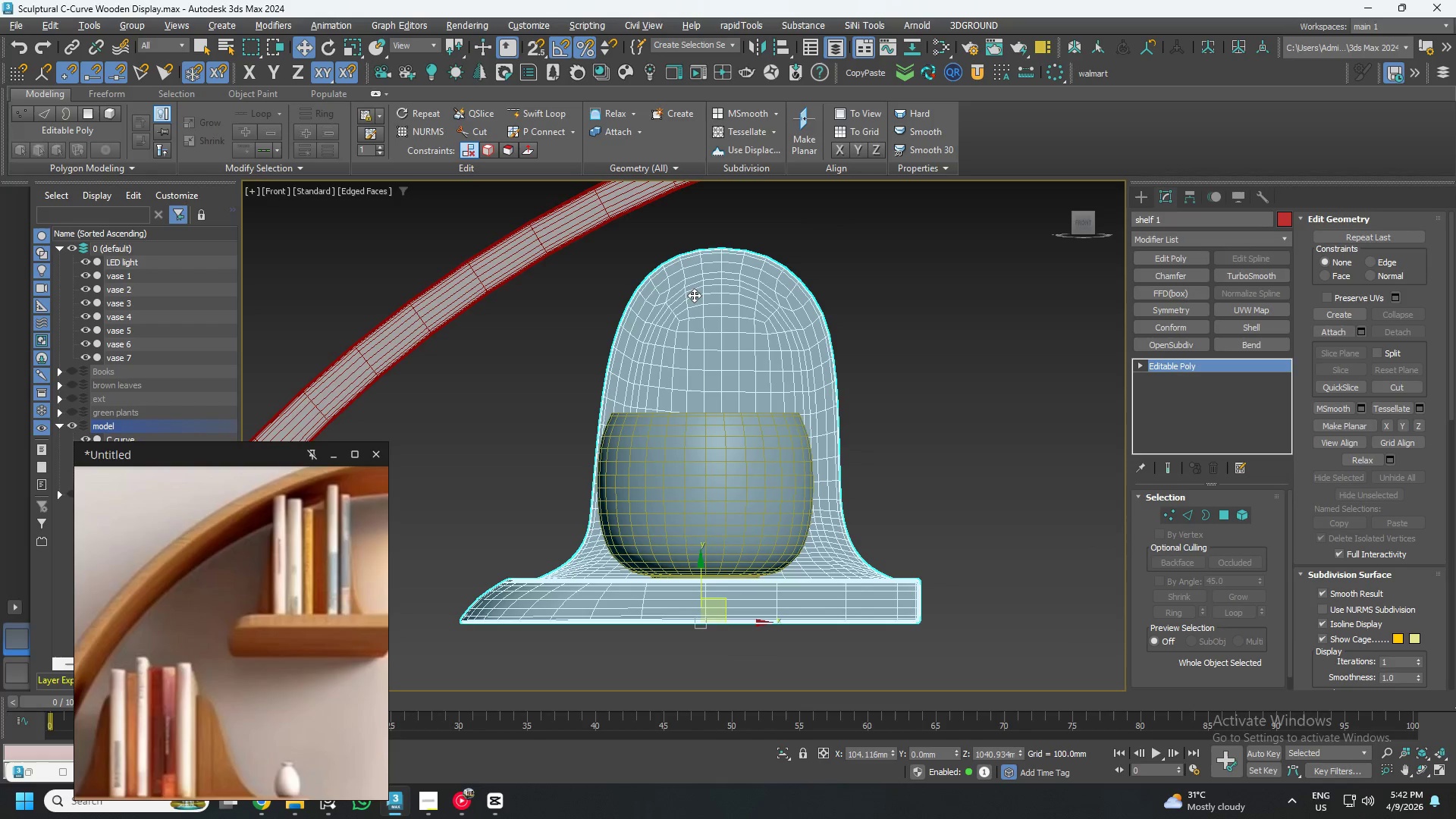 
key(Control+Z)
 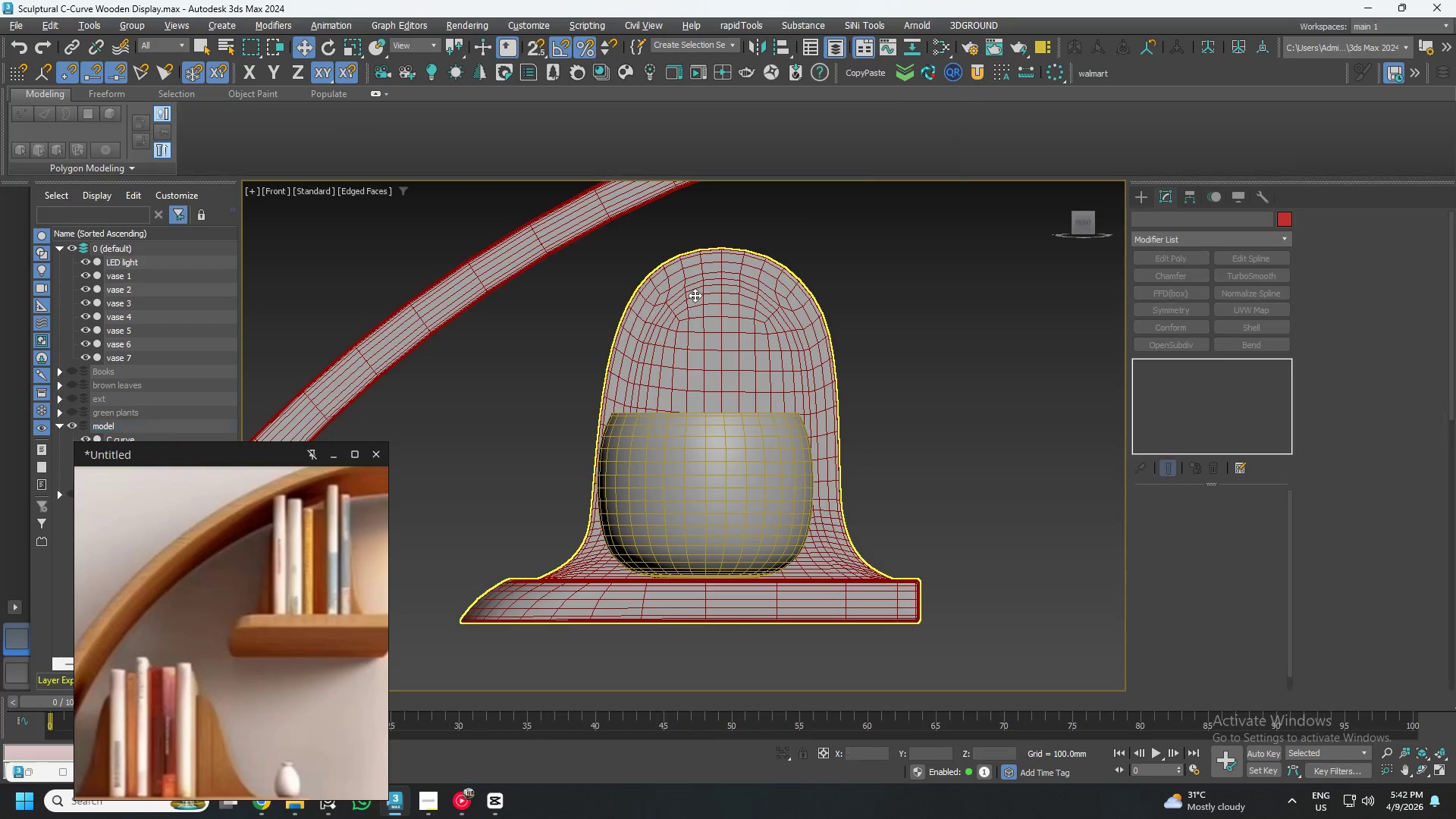 
key(Control+Z)
 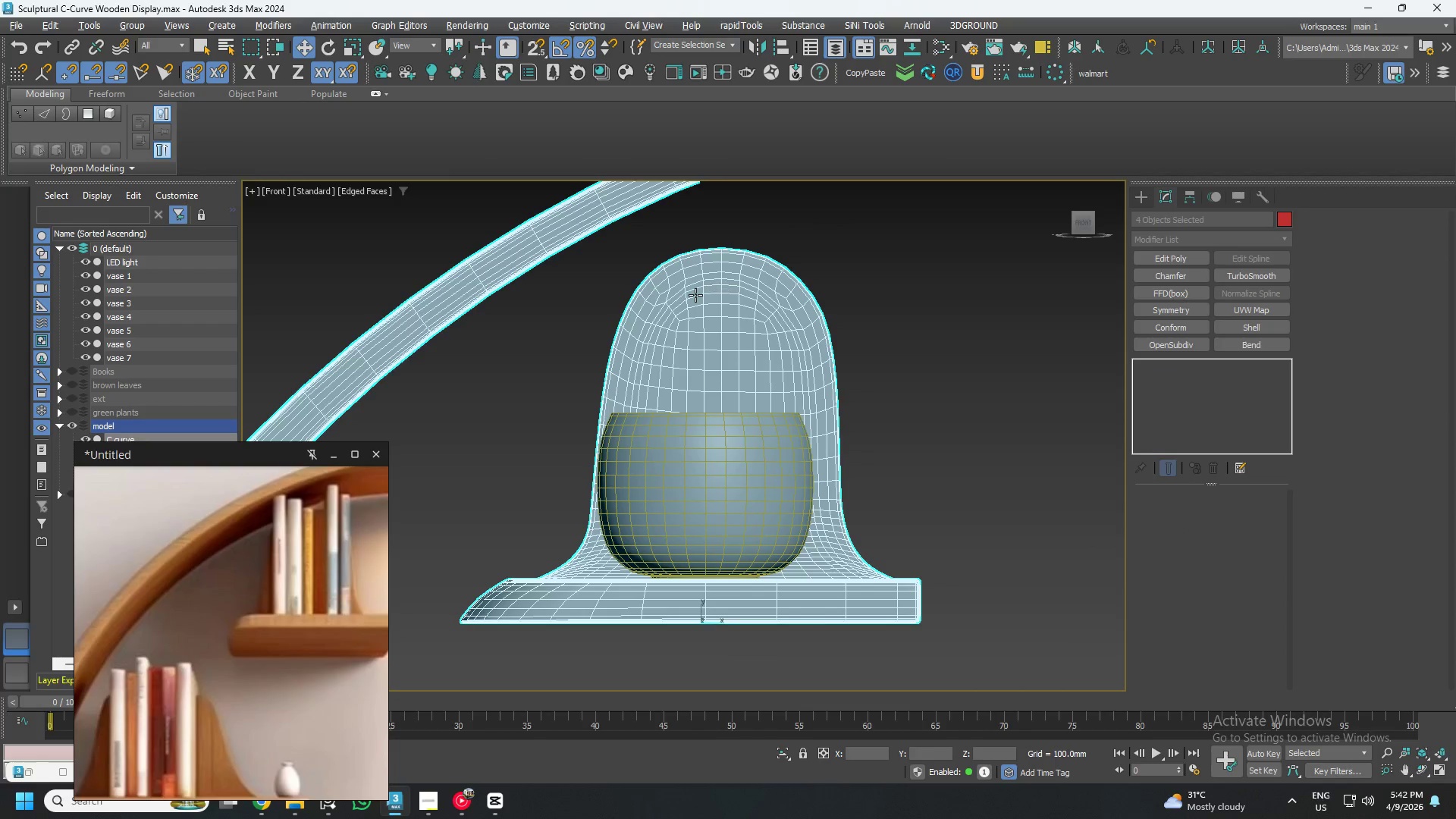 
key(Control+Z)
 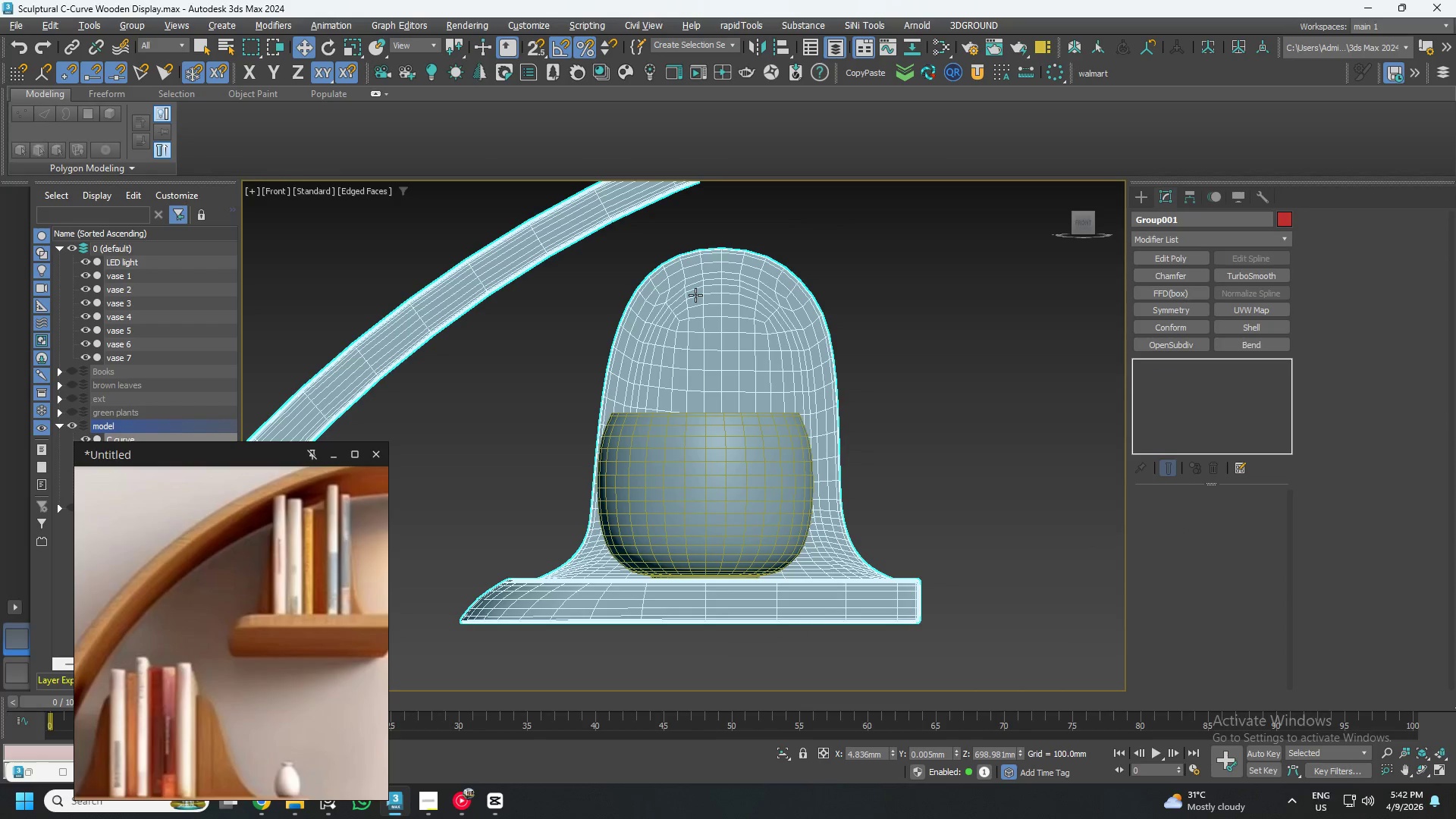 
key(Control+Z)
 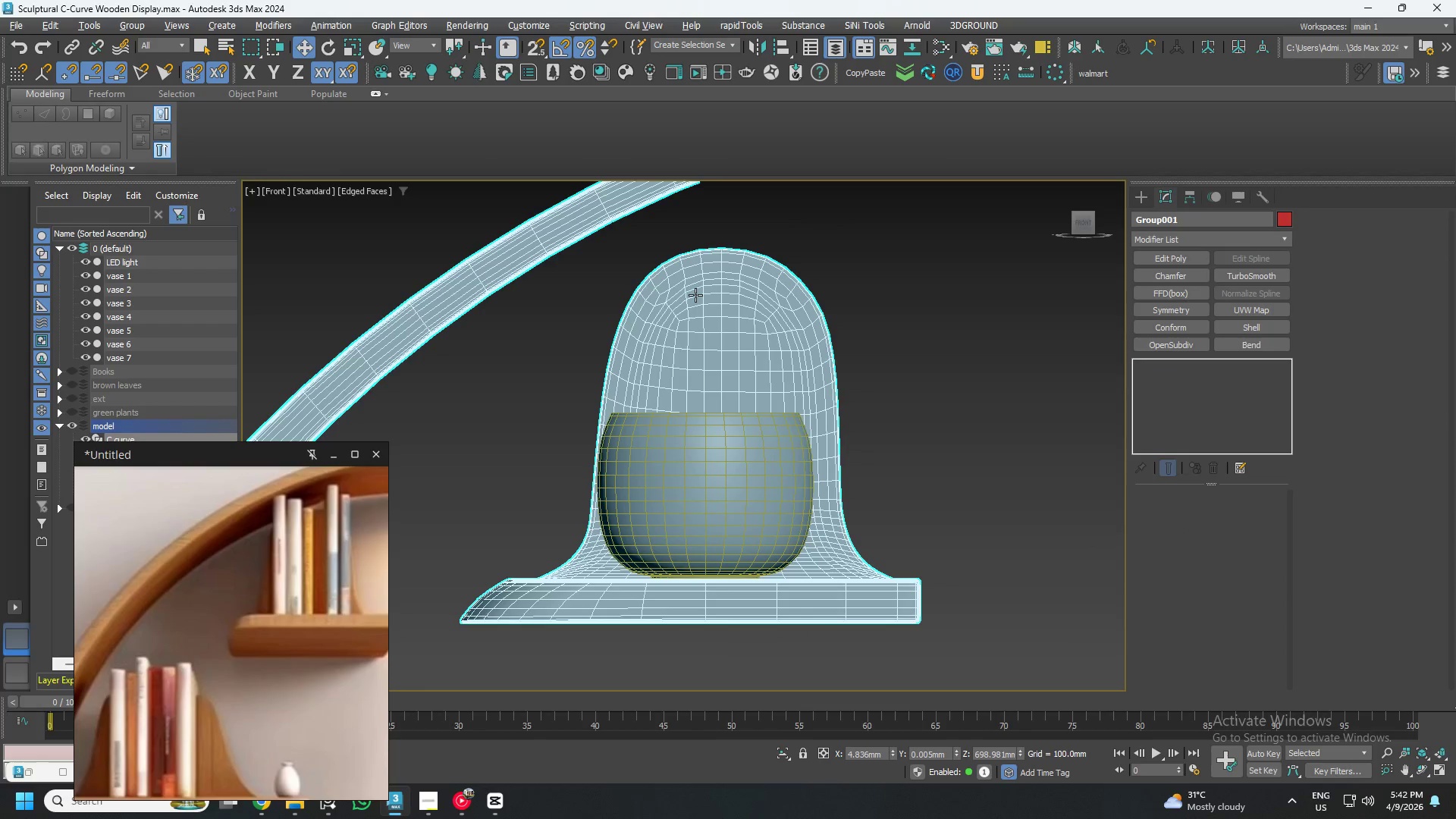 
key(Control+Z)
 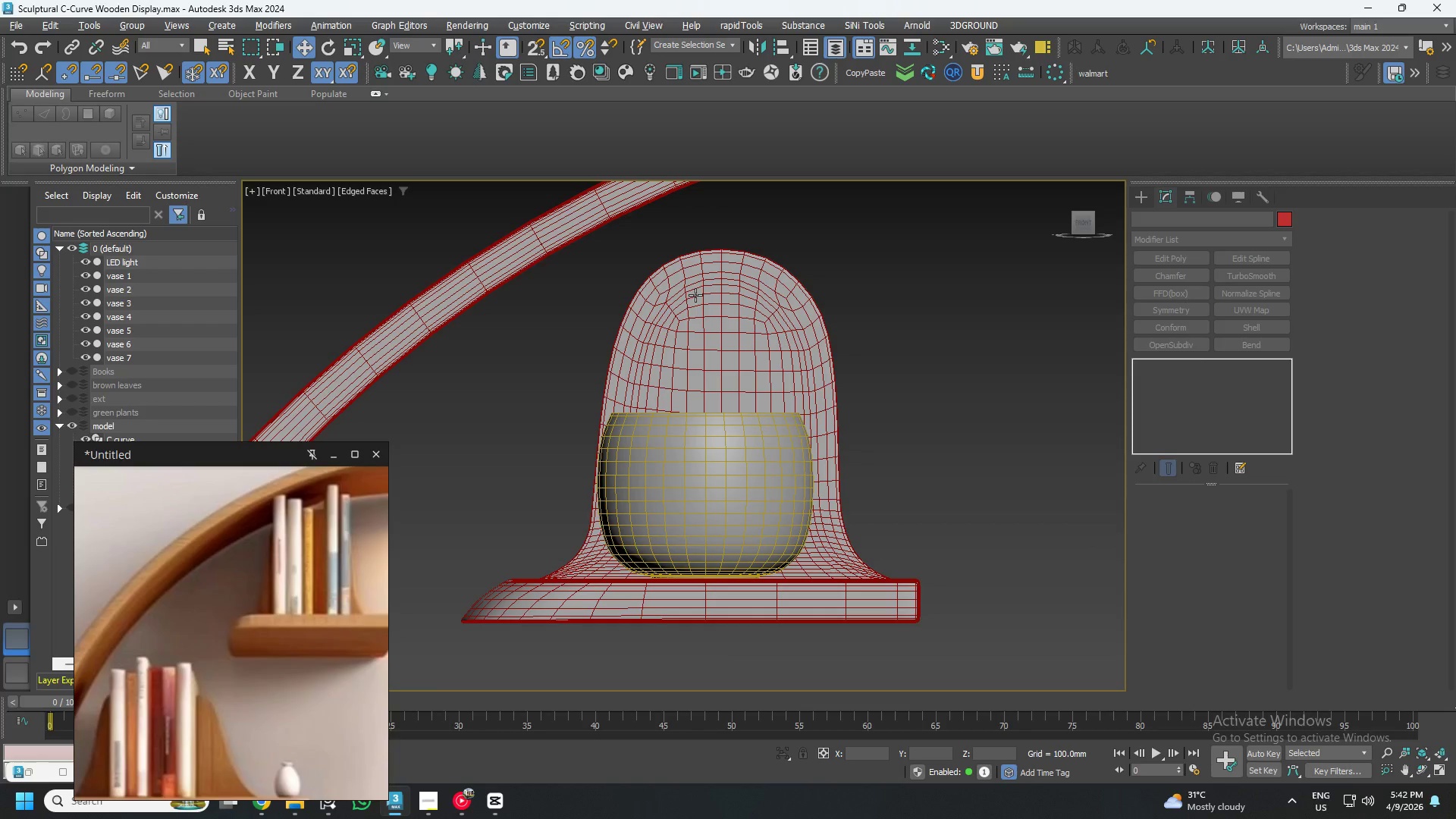 
left_click([710, 297])
 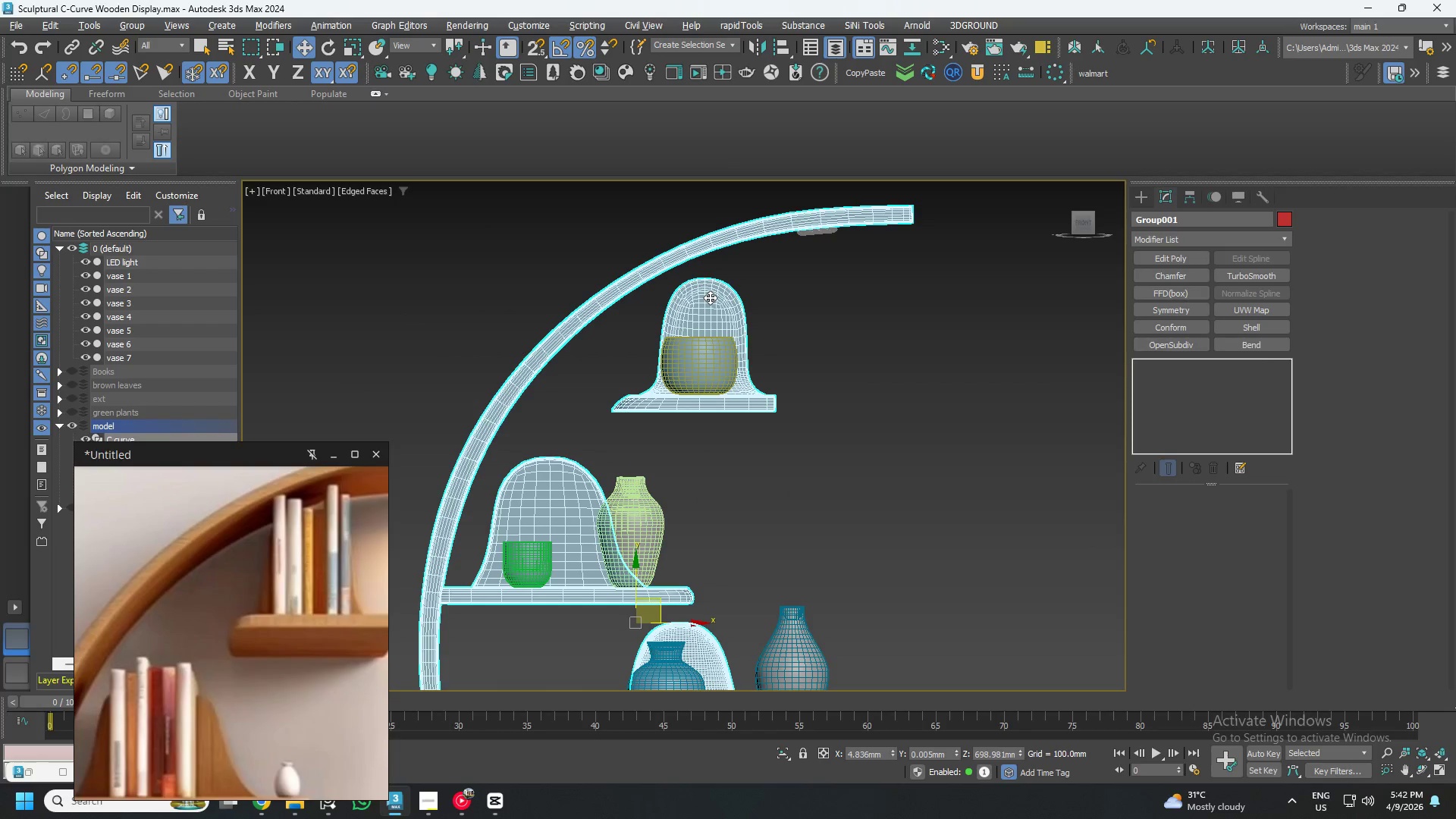 
scroll: coordinate [695, 295], scroll_direction: down, amount: 3.0
 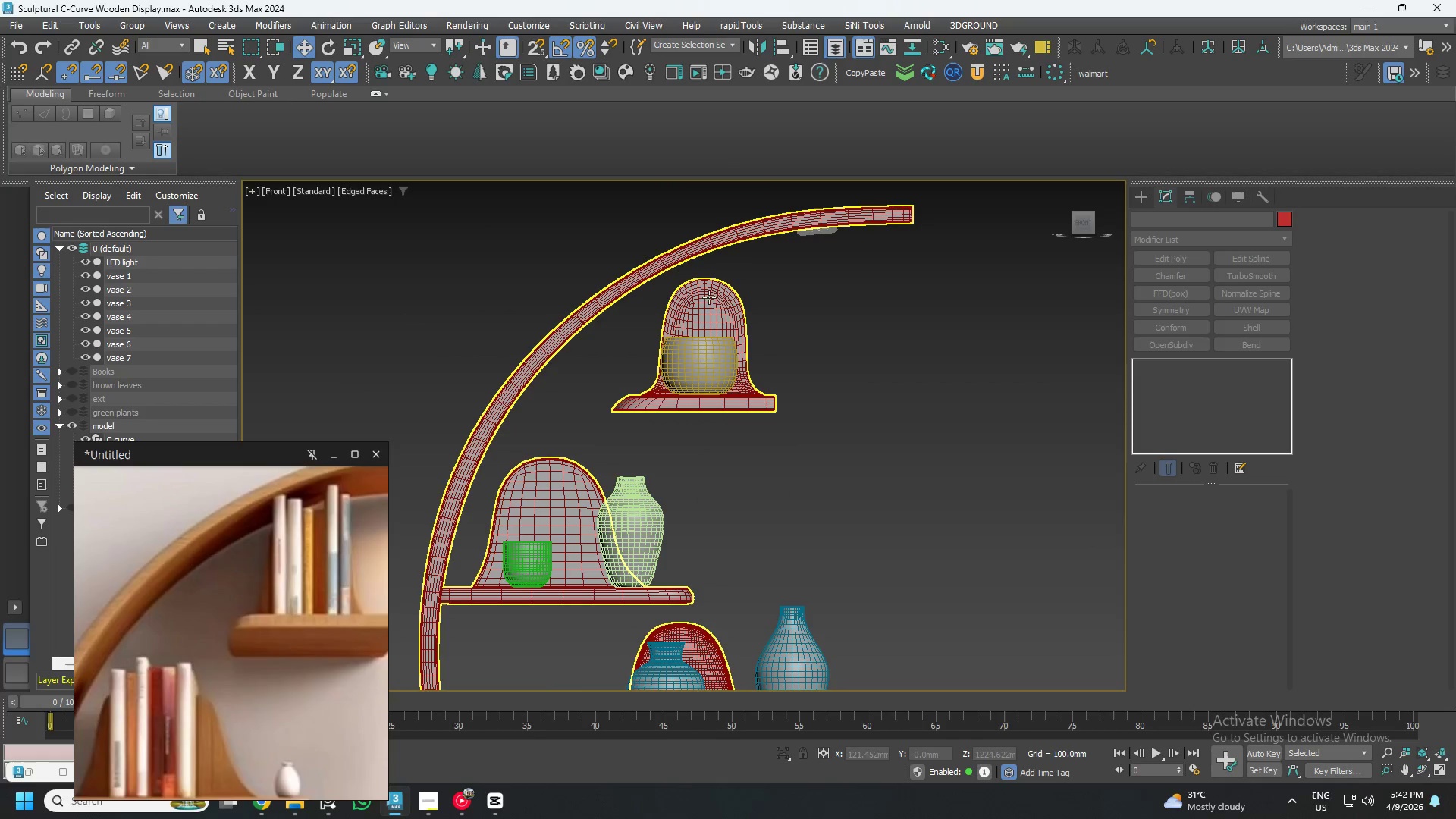 
key(Alt+O)
 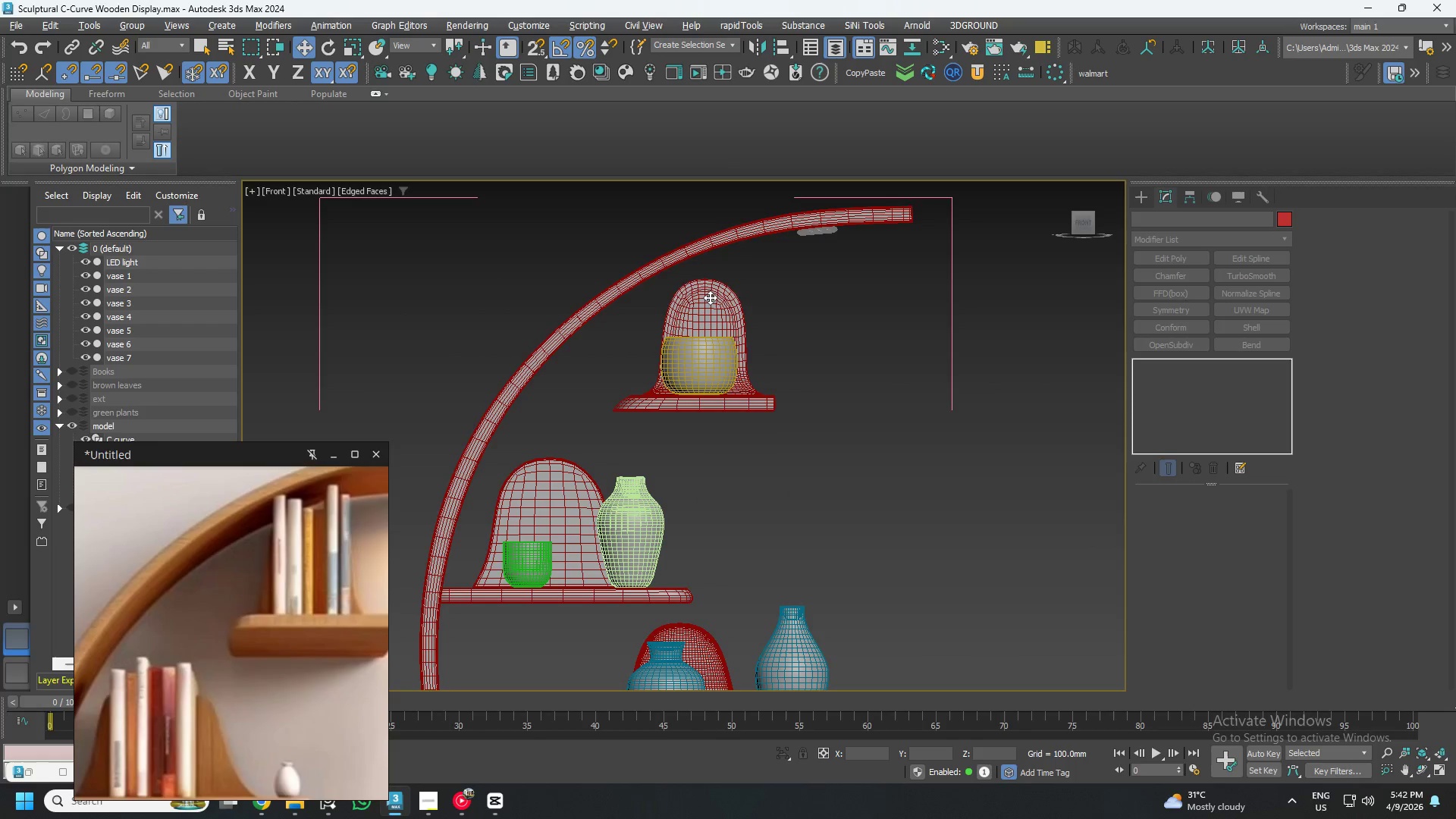 
left_click([712, 292])
 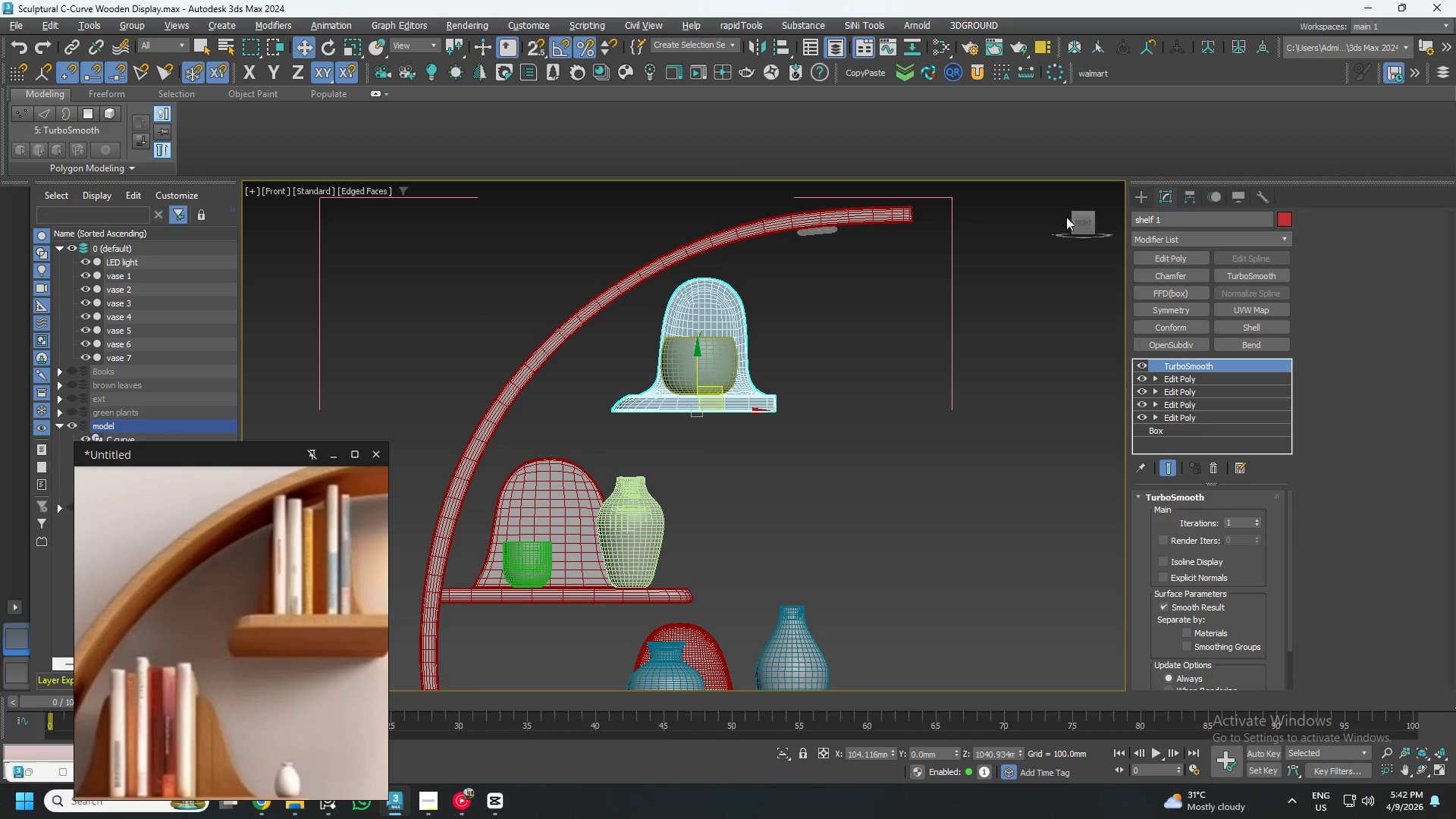 
left_click([1079, 221])
 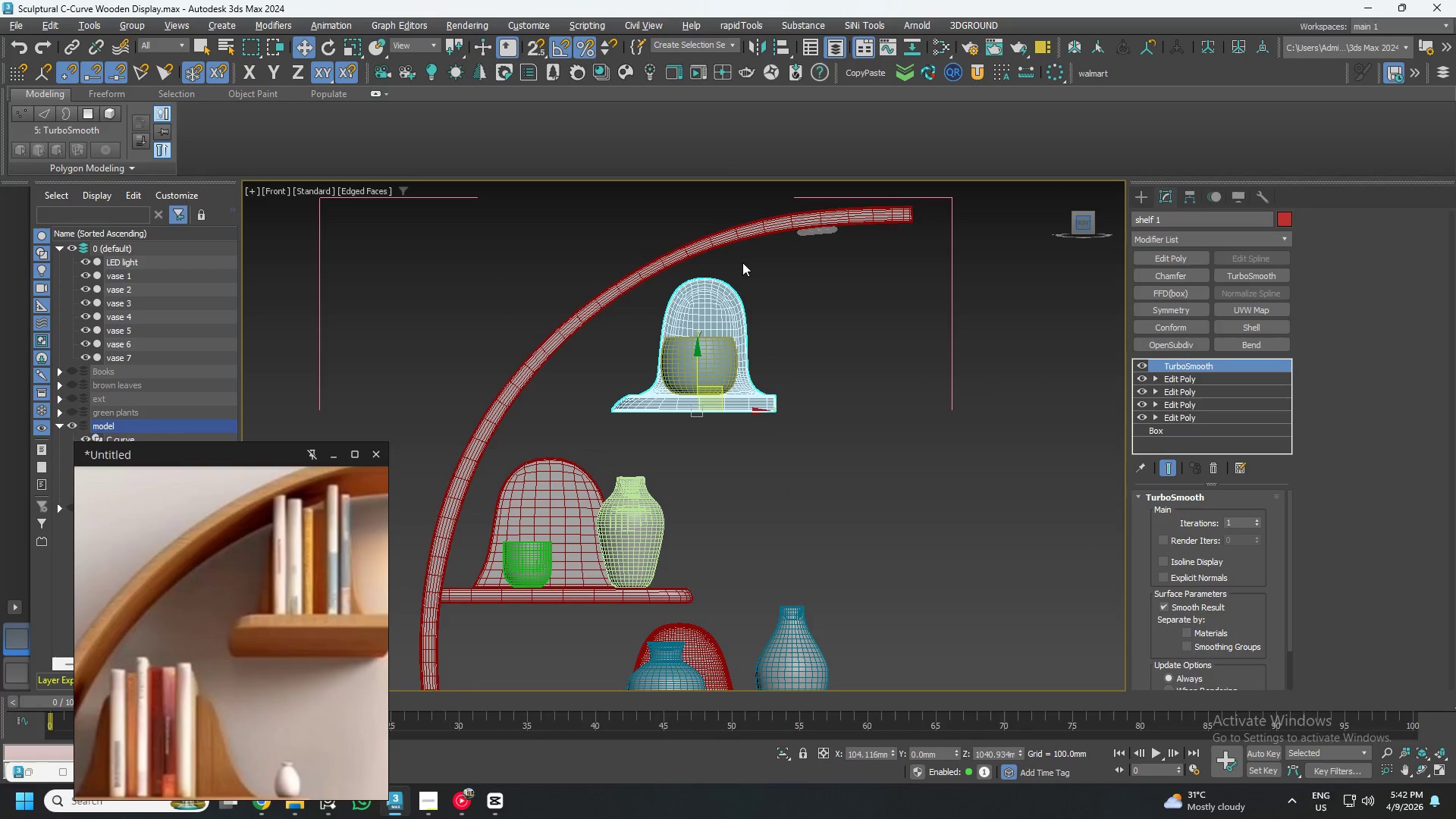 
scroll: coordinate [709, 268], scroll_direction: up, amount: 3.0
 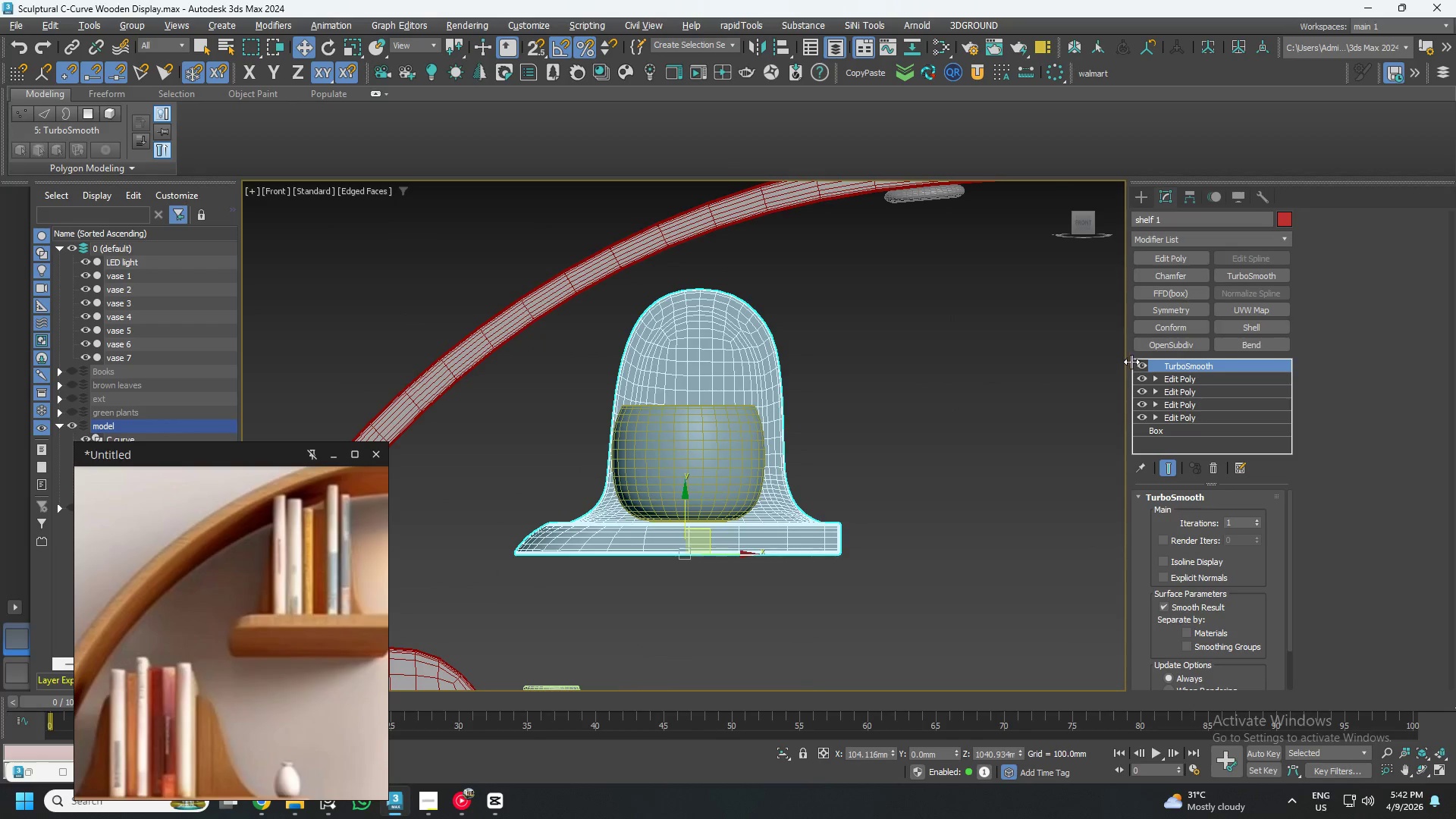 
left_click([1139, 364])
 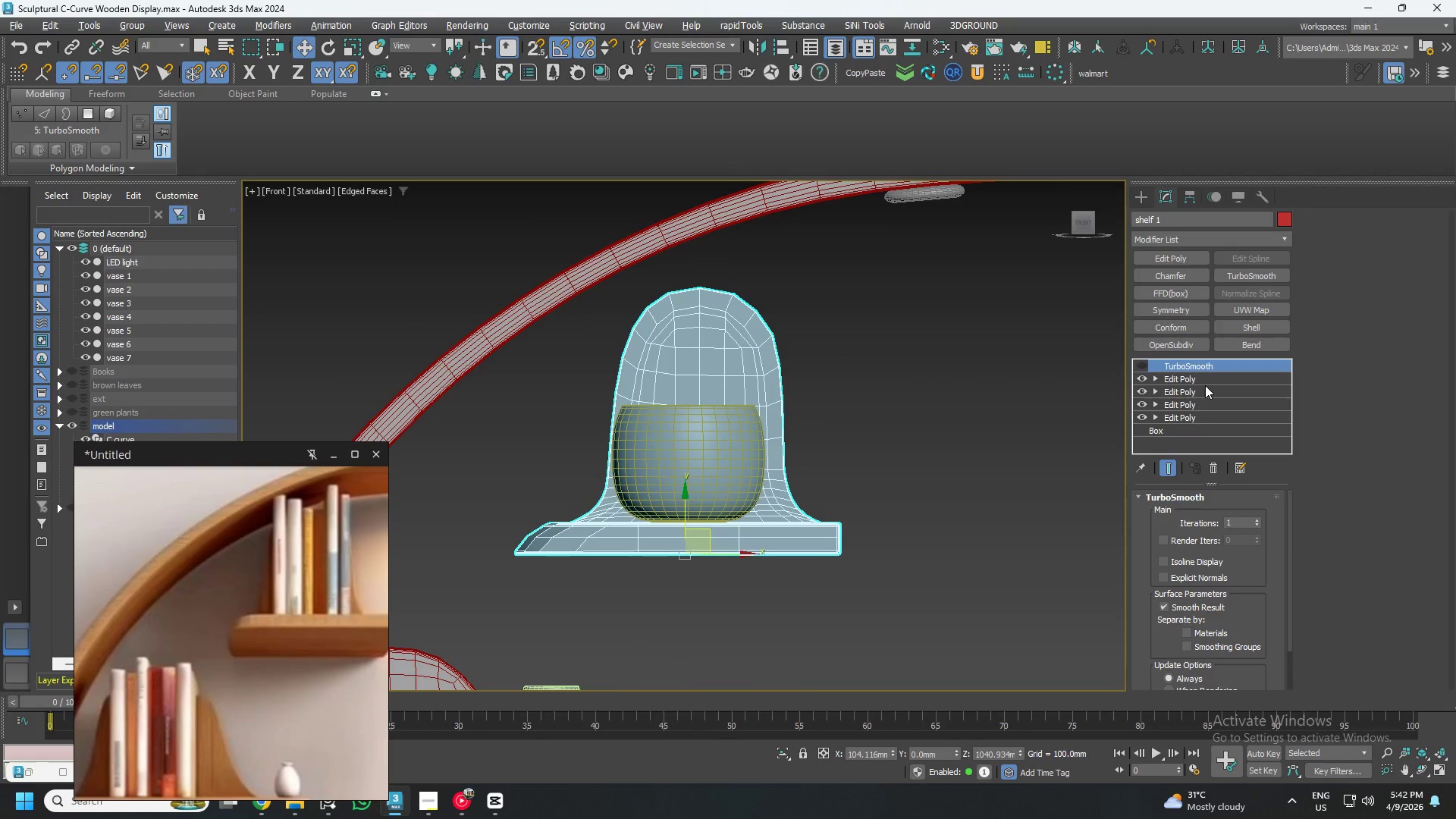 
left_click([1205, 382])
 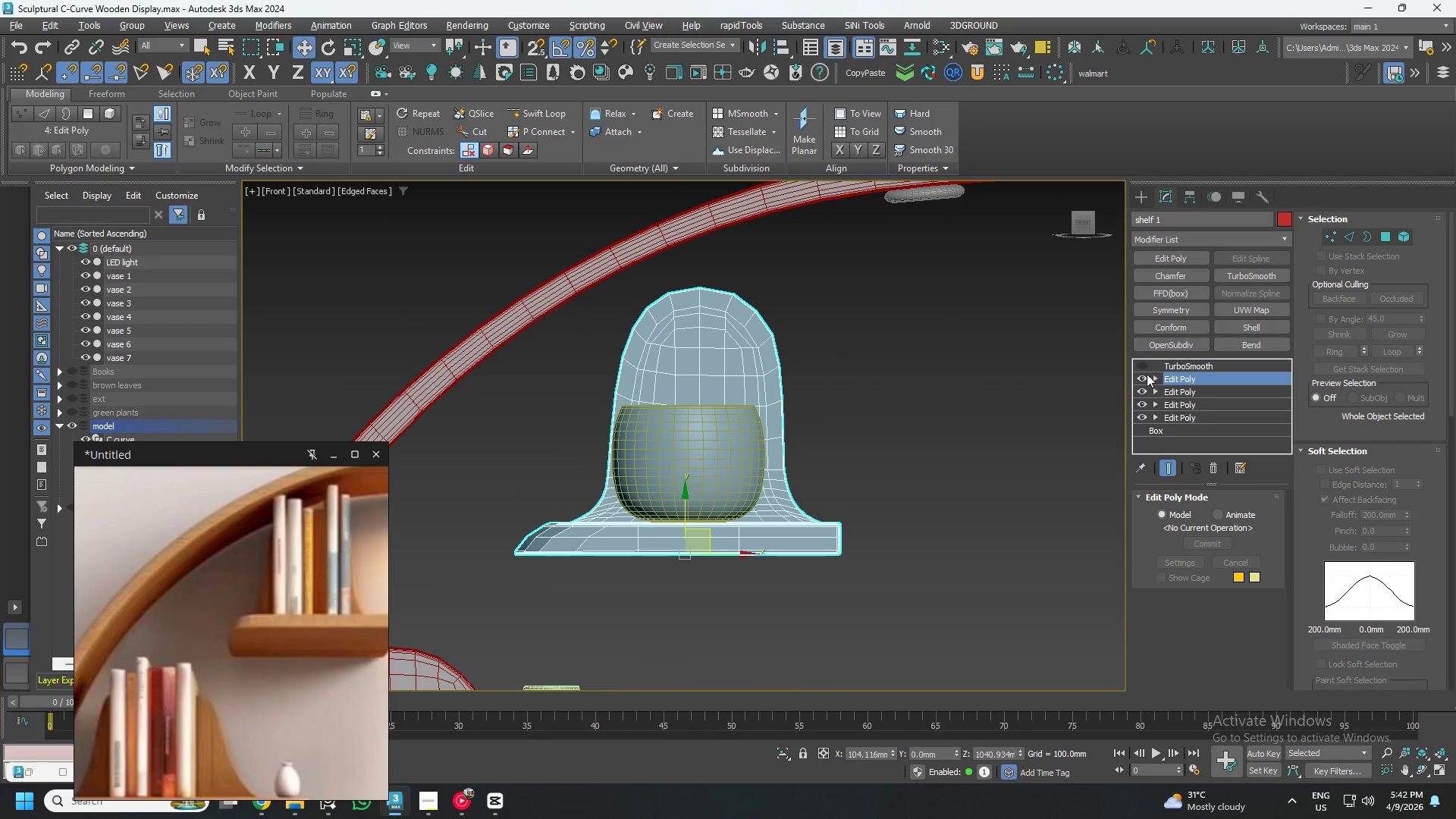 
left_click([1143, 378])
 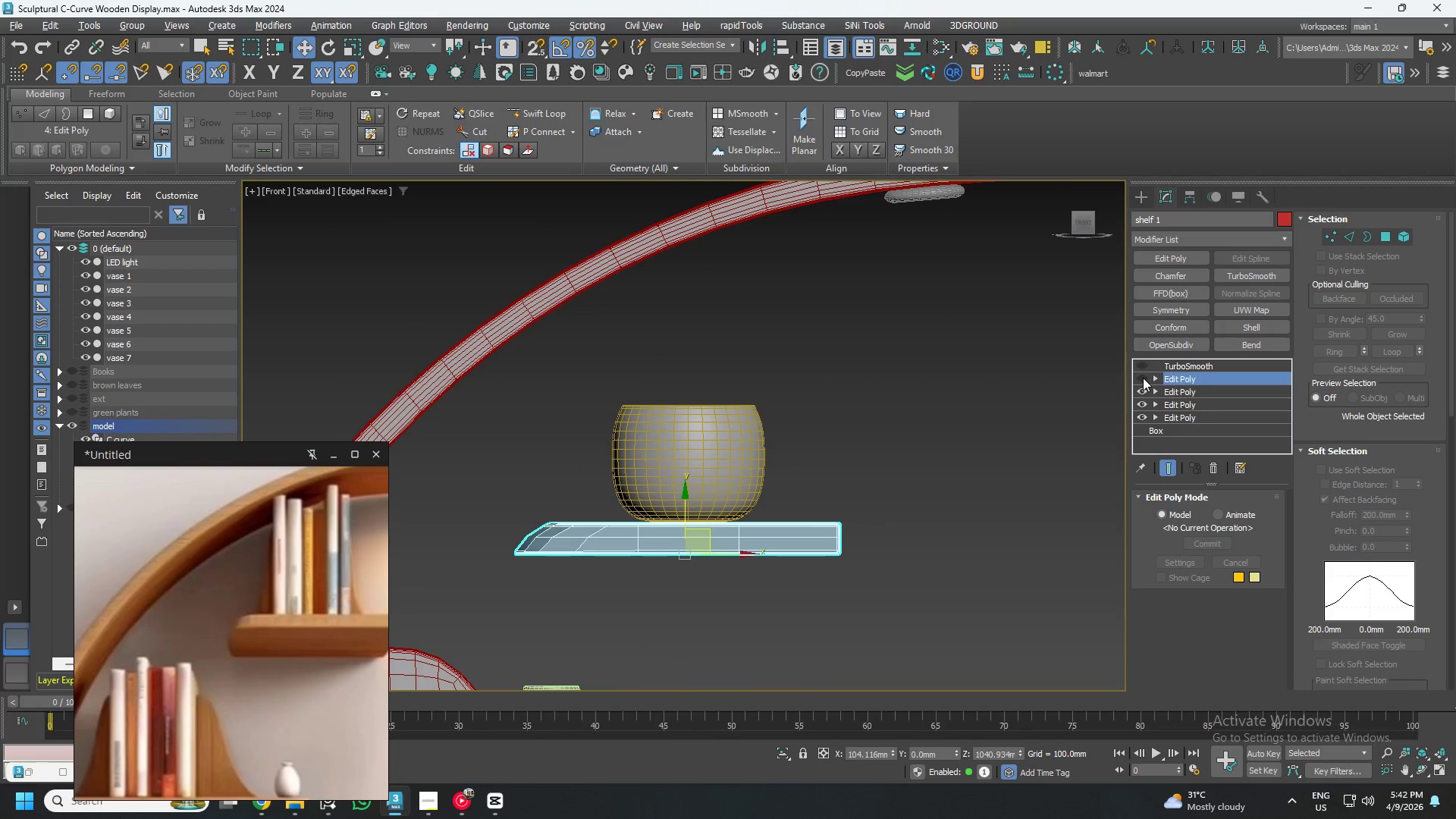 
left_click([1143, 378])
 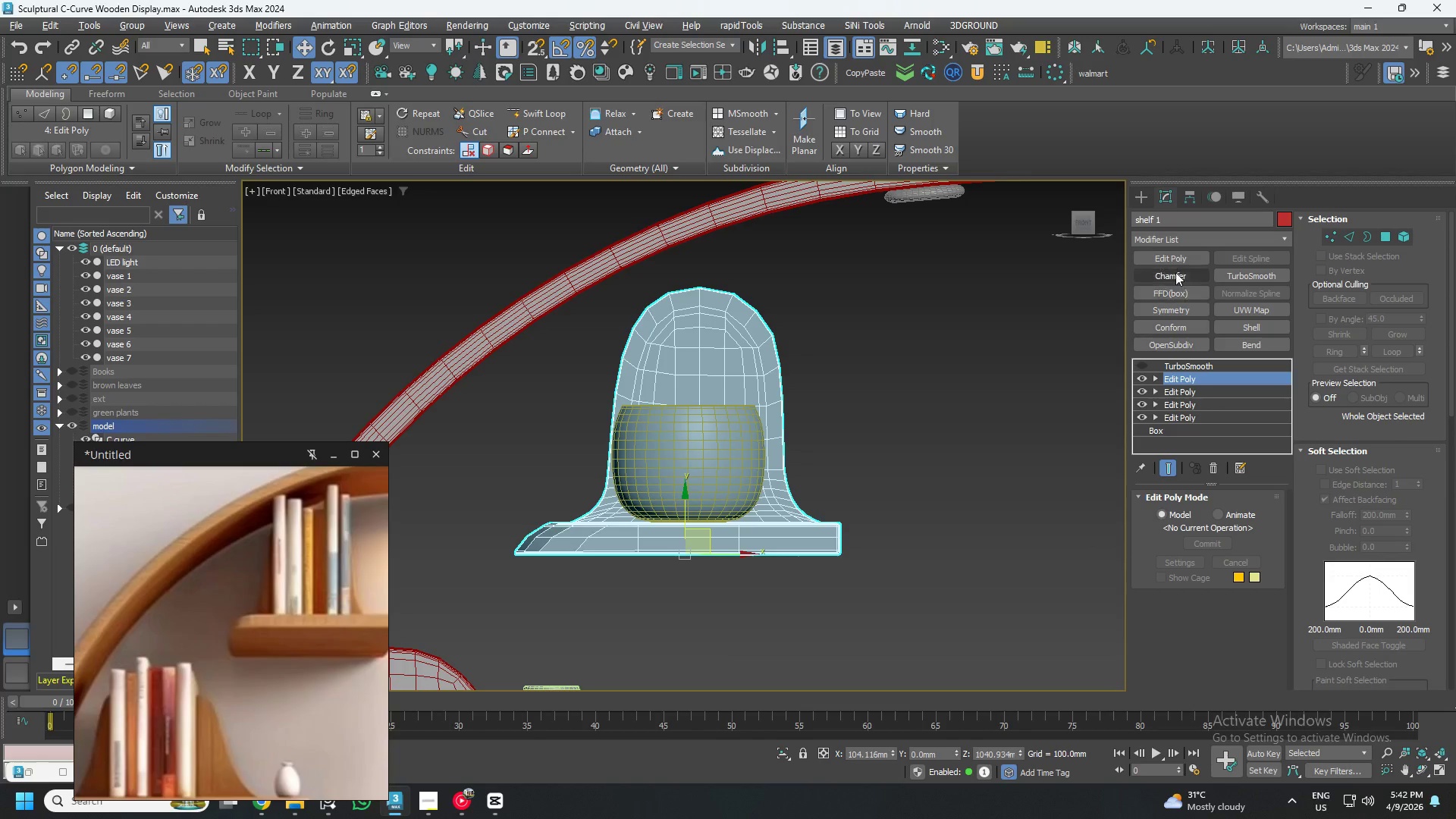 
left_click([1172, 260])
 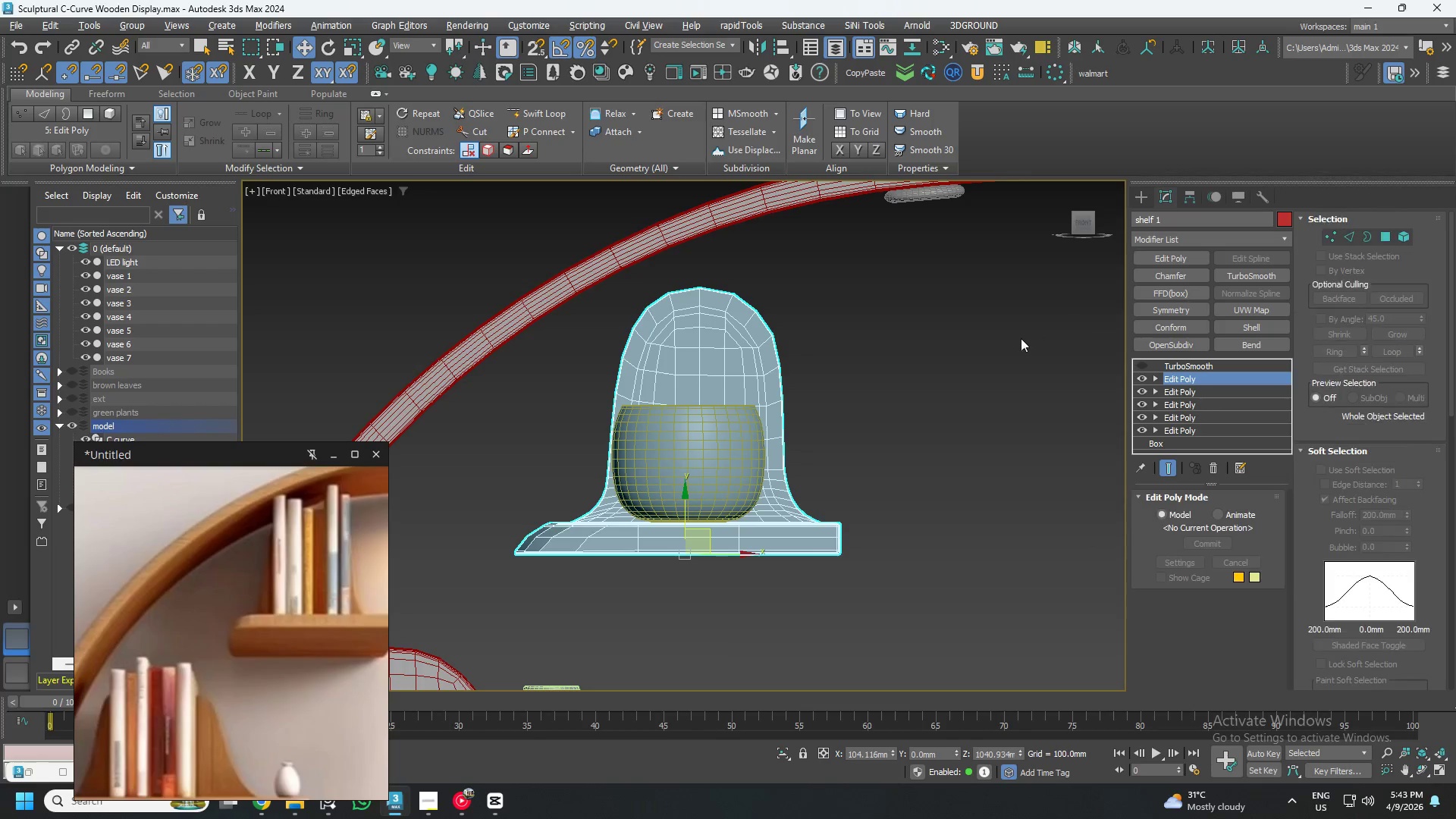 
key(1)
 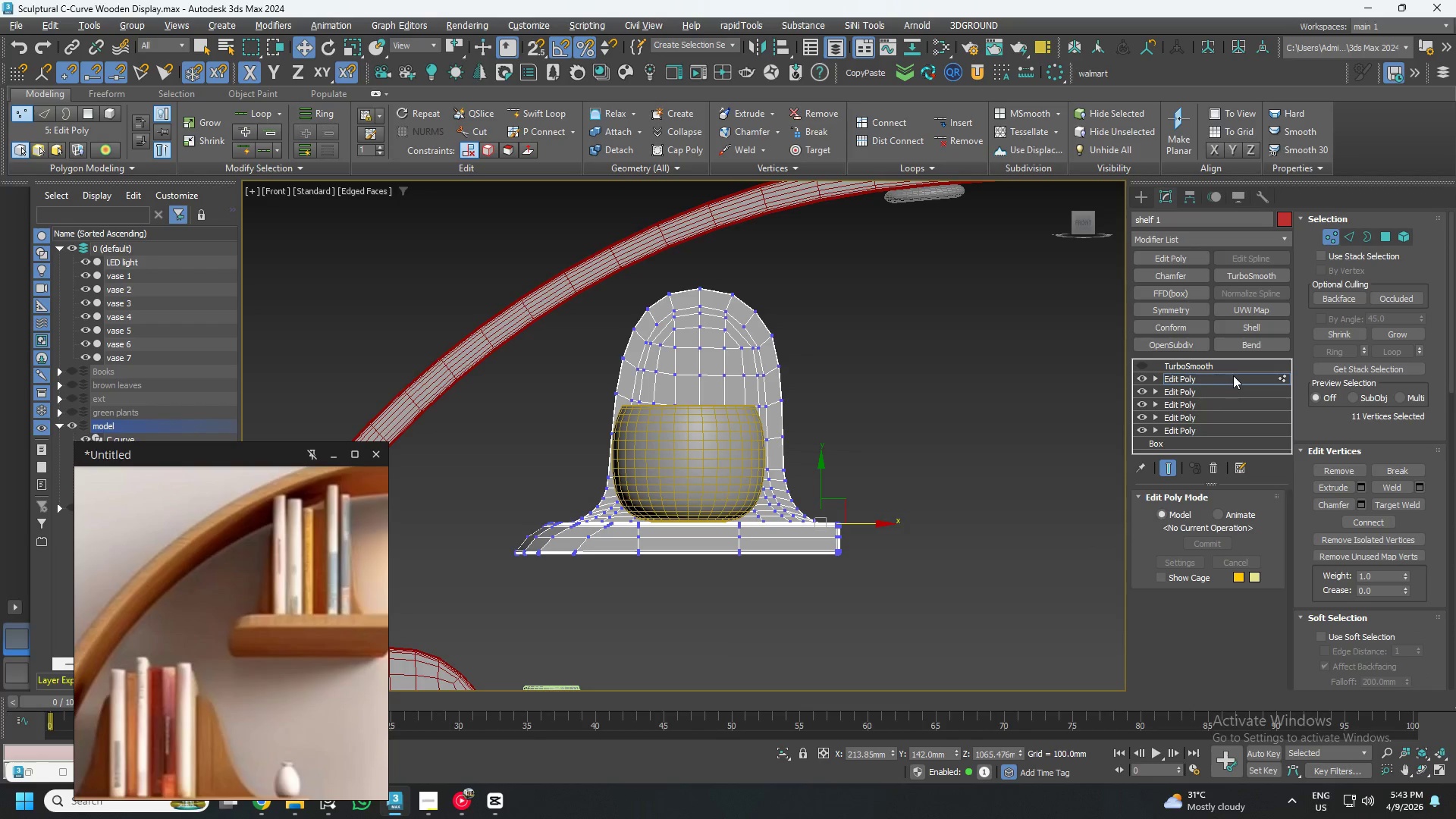 
left_click([1235, 381])
 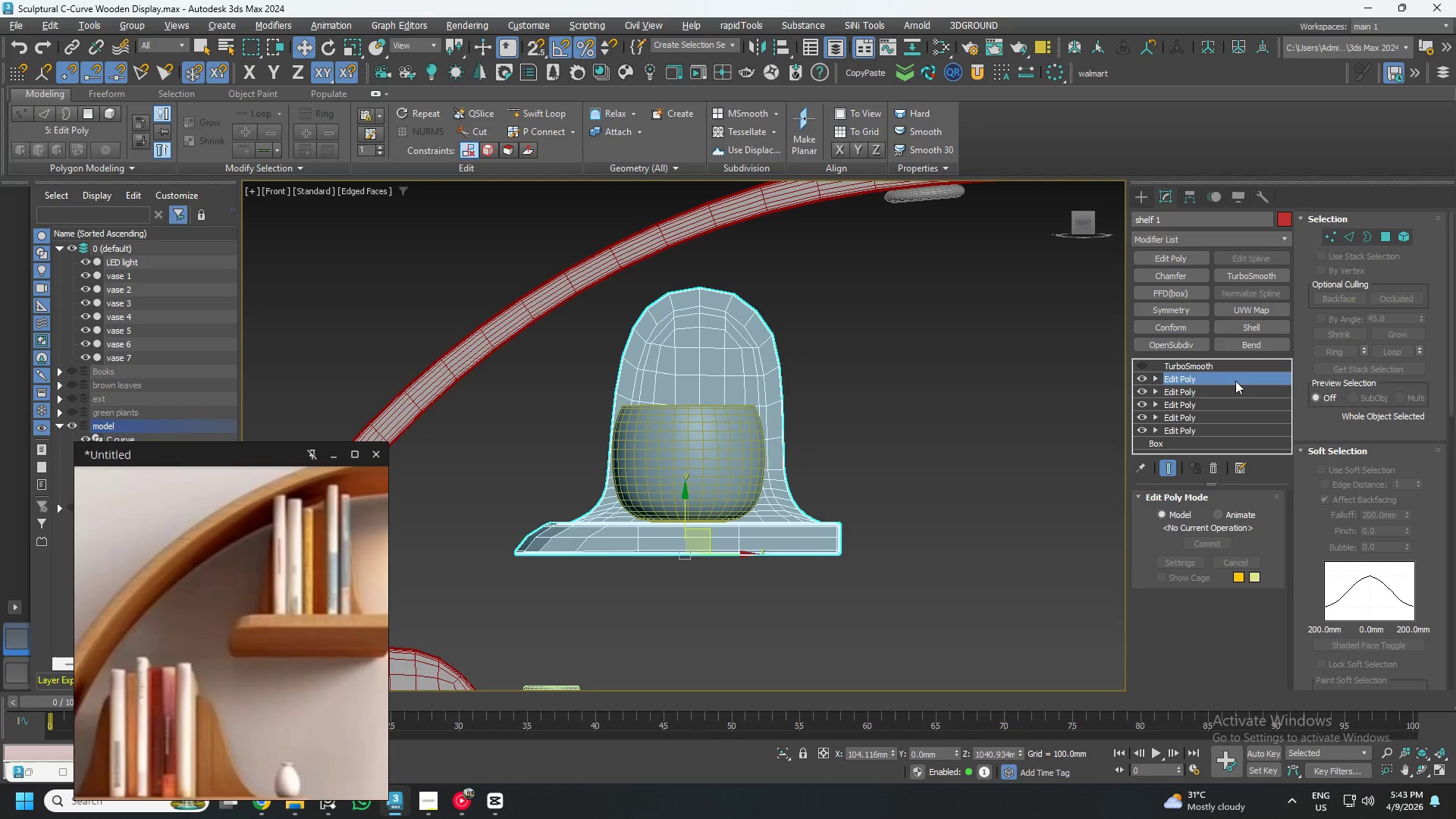 
right_click([1235, 381])
 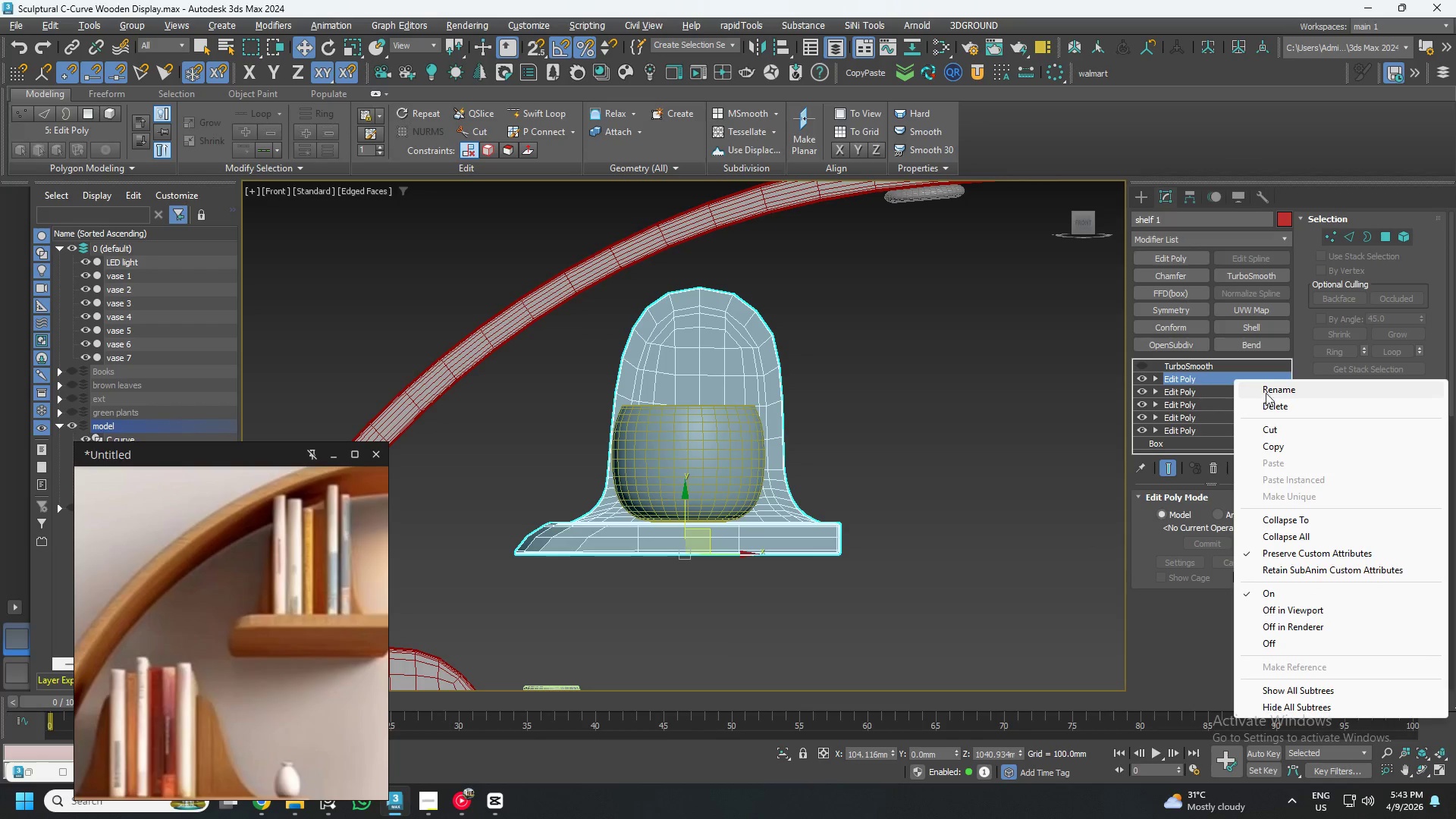 
left_click([1275, 395])
 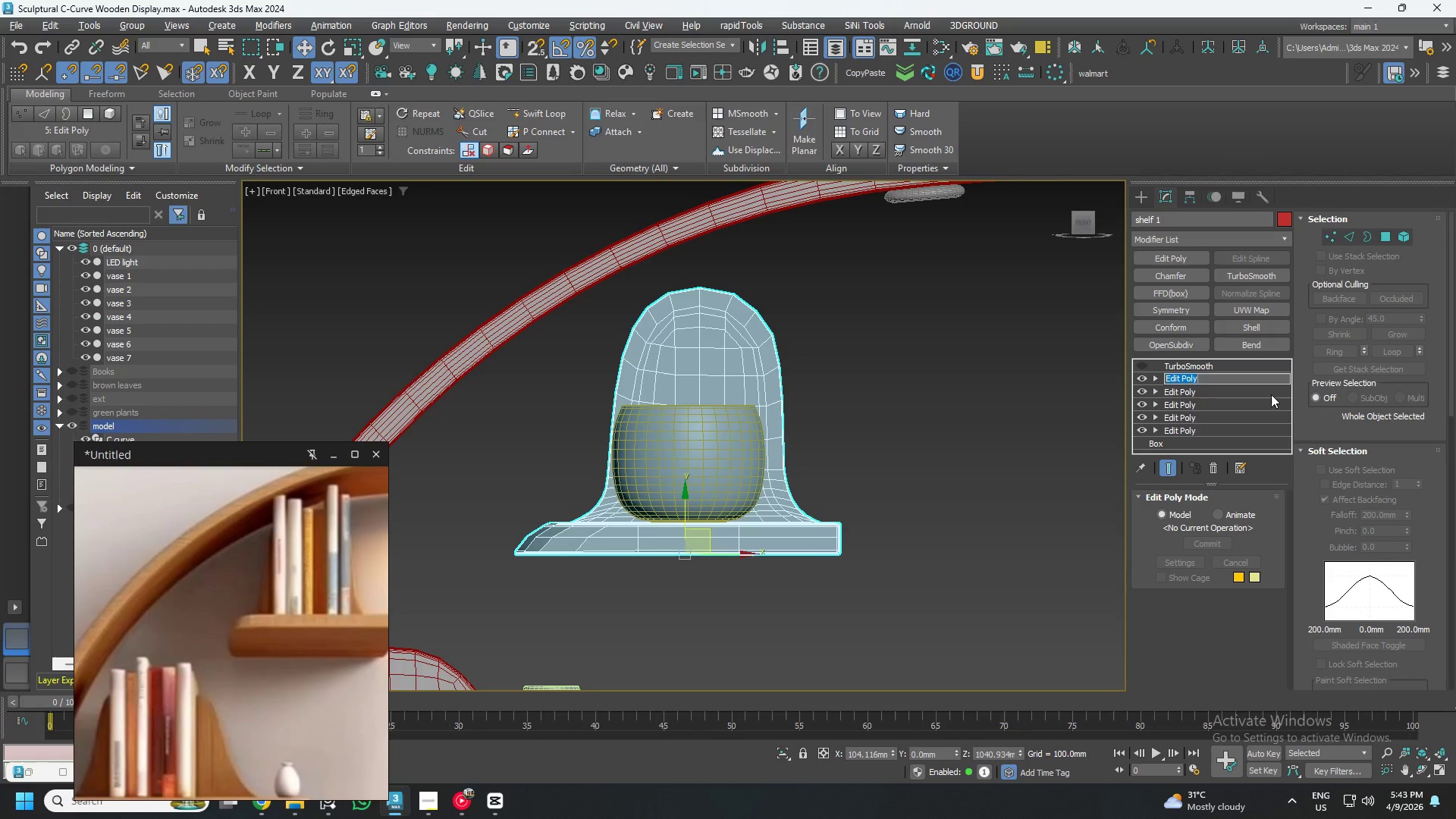 
type(adj)
 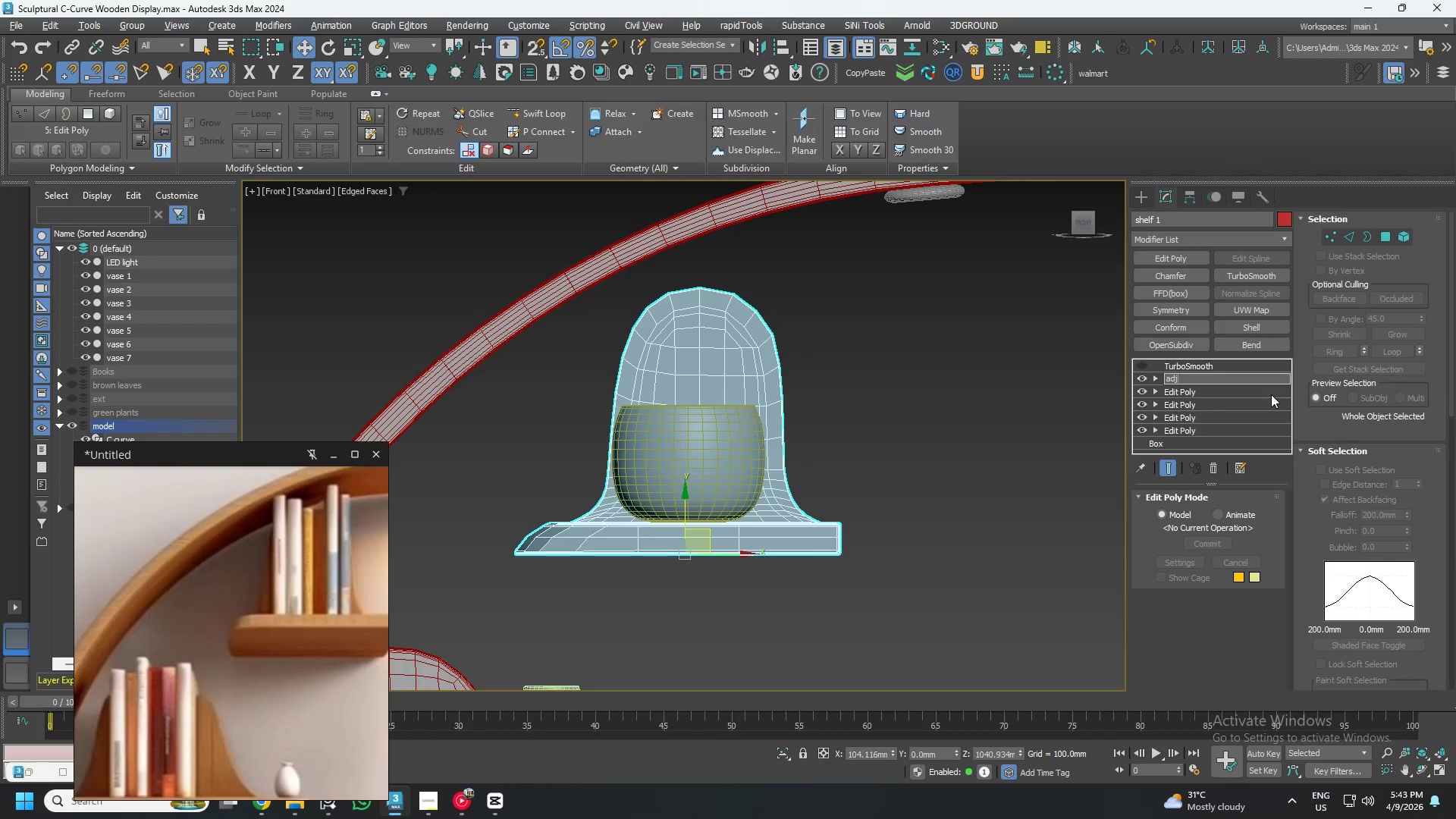 
key(Enter)
 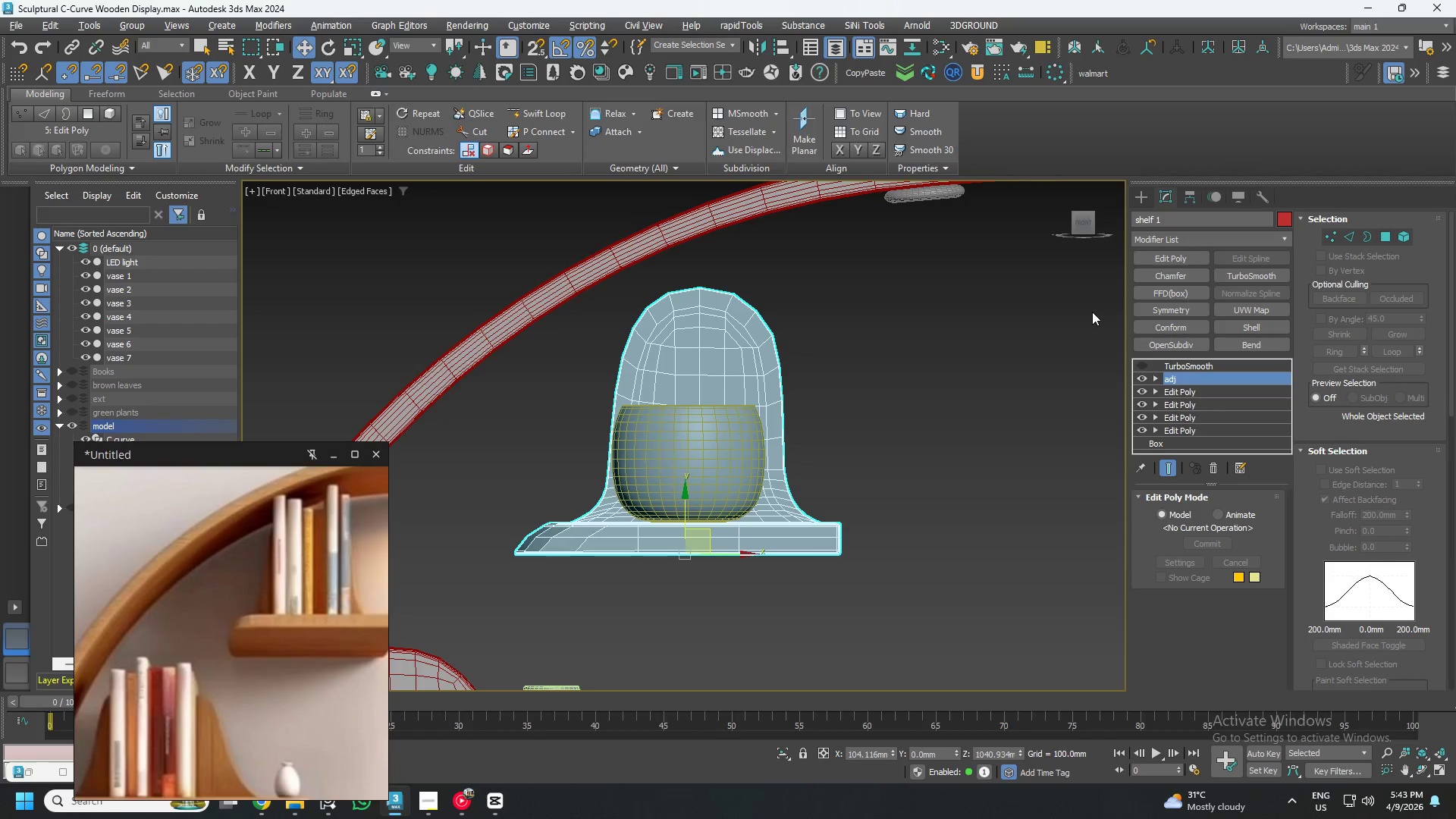 
key(1)
 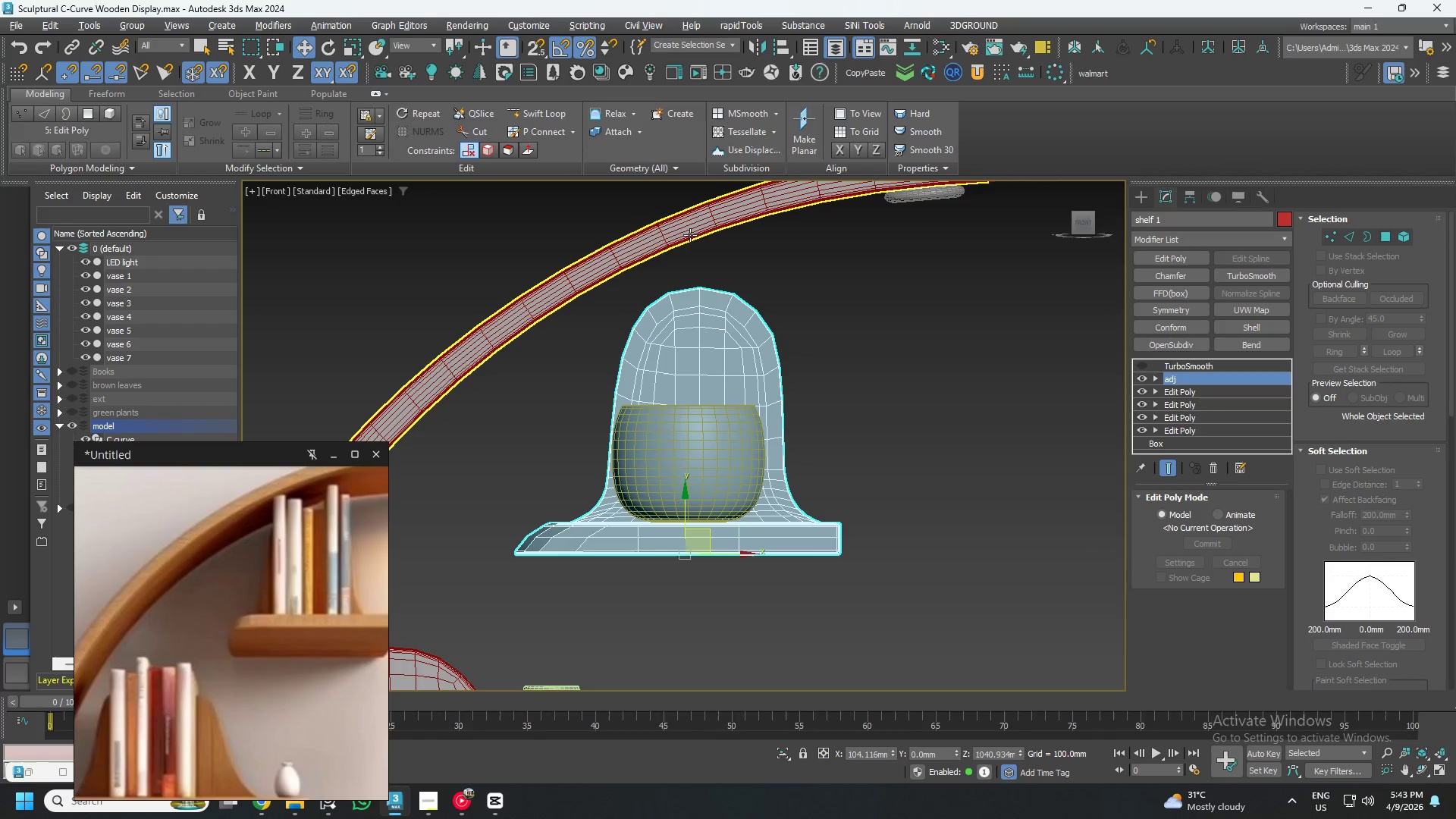 
hold_key(key=ControlLeft, duration=0.53)
left_click([690, 231])
 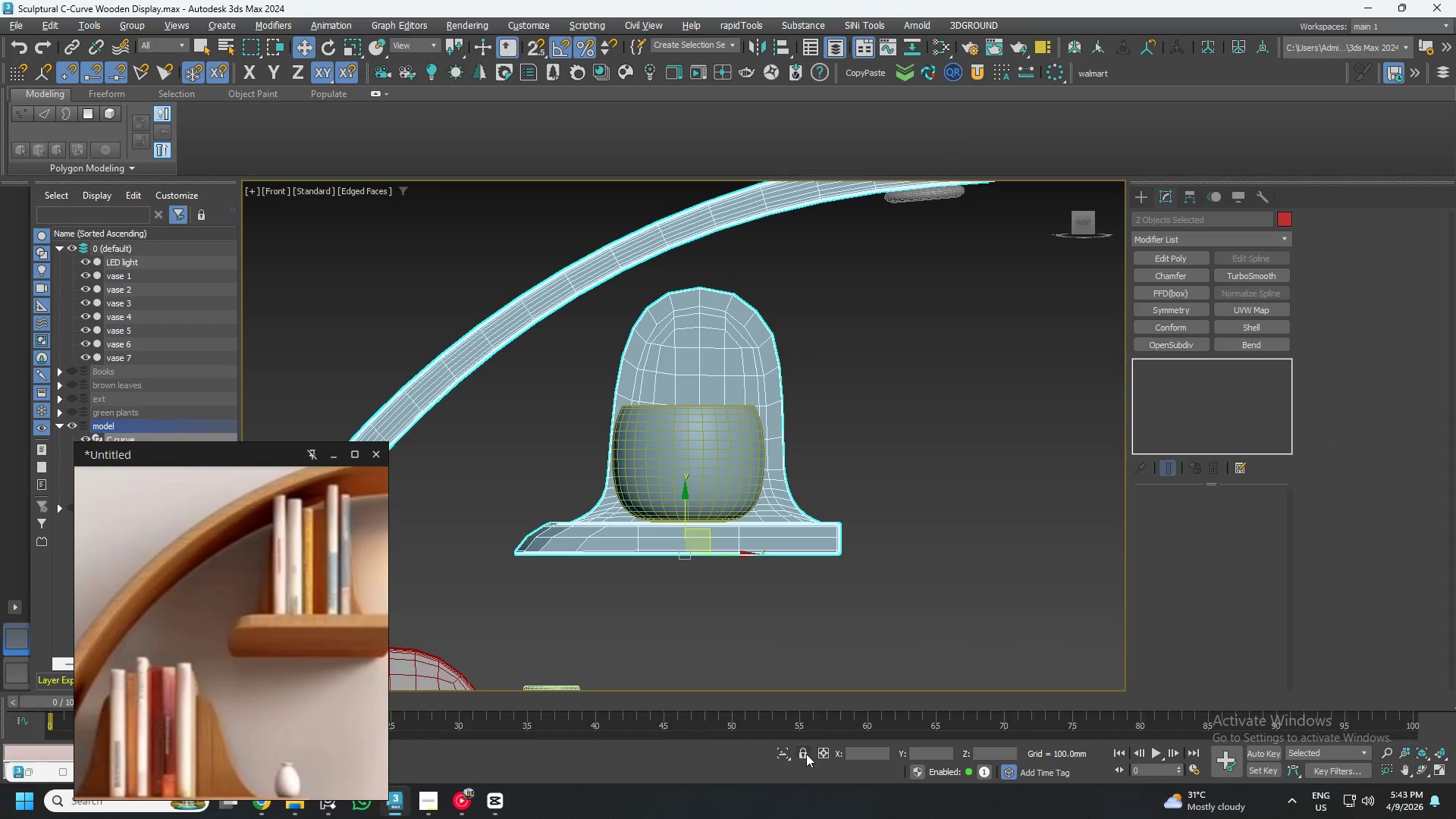 
left_click([778, 753])
 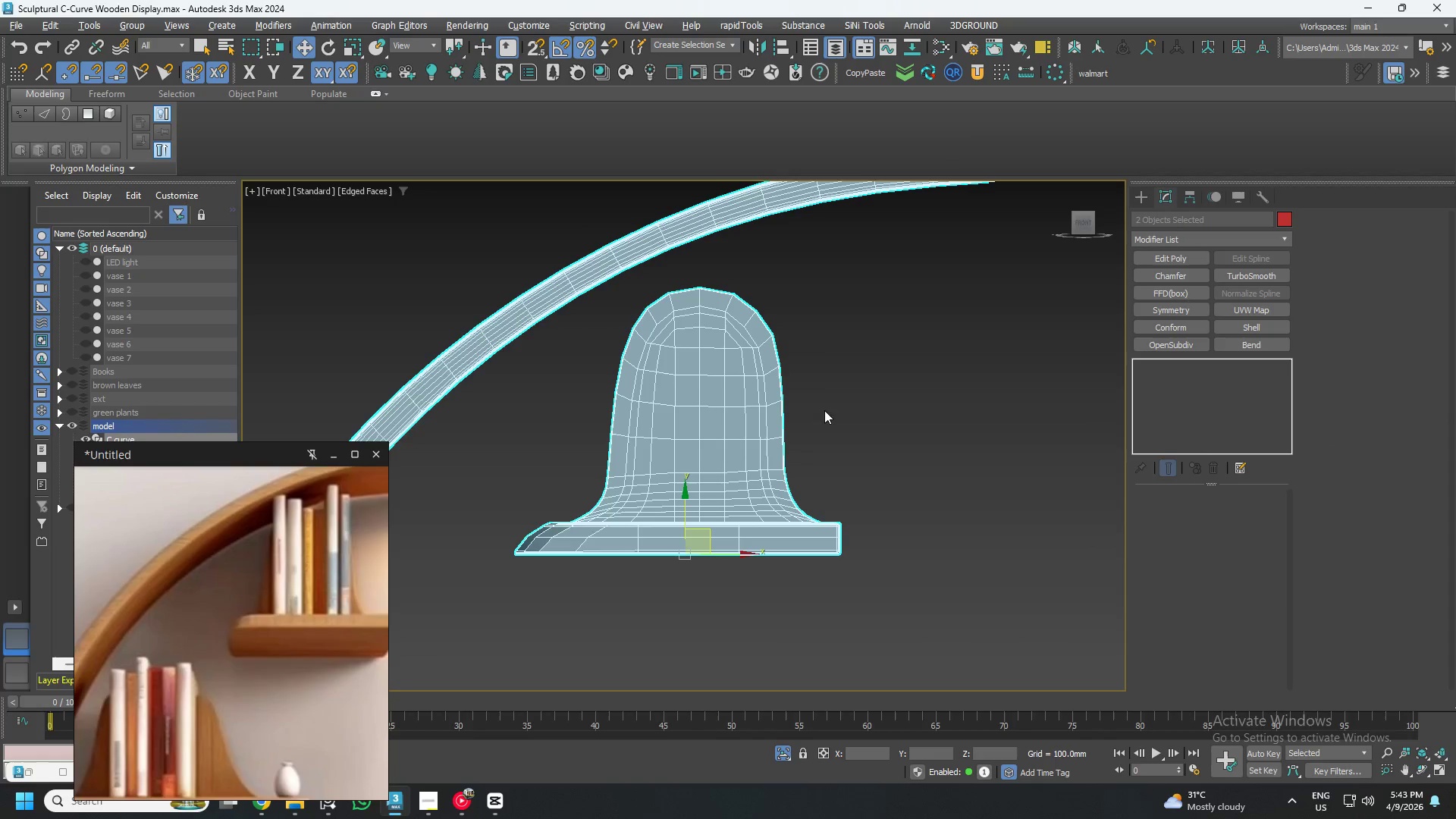 
left_click([723, 350])
 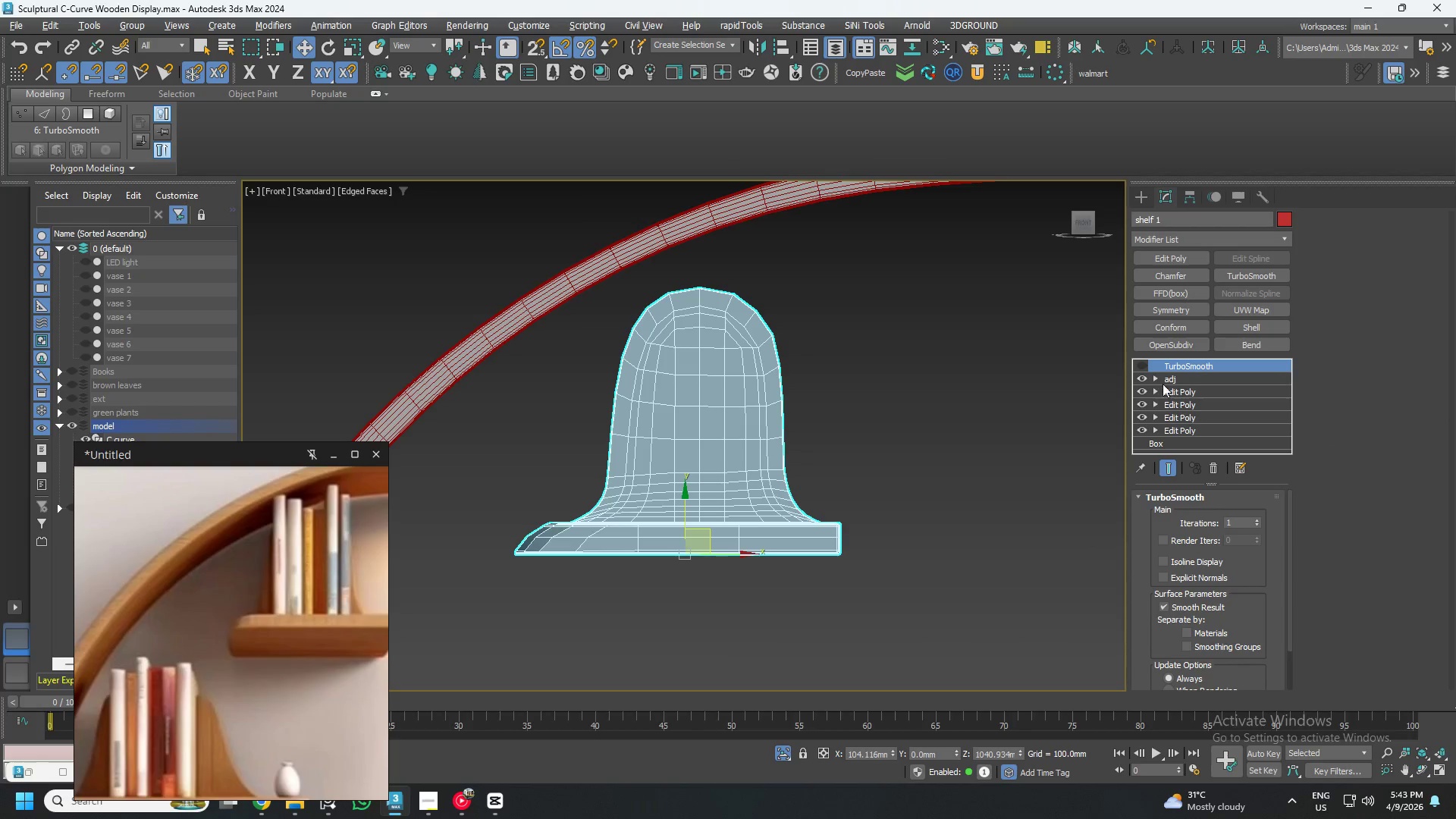 
left_click([1177, 381])
 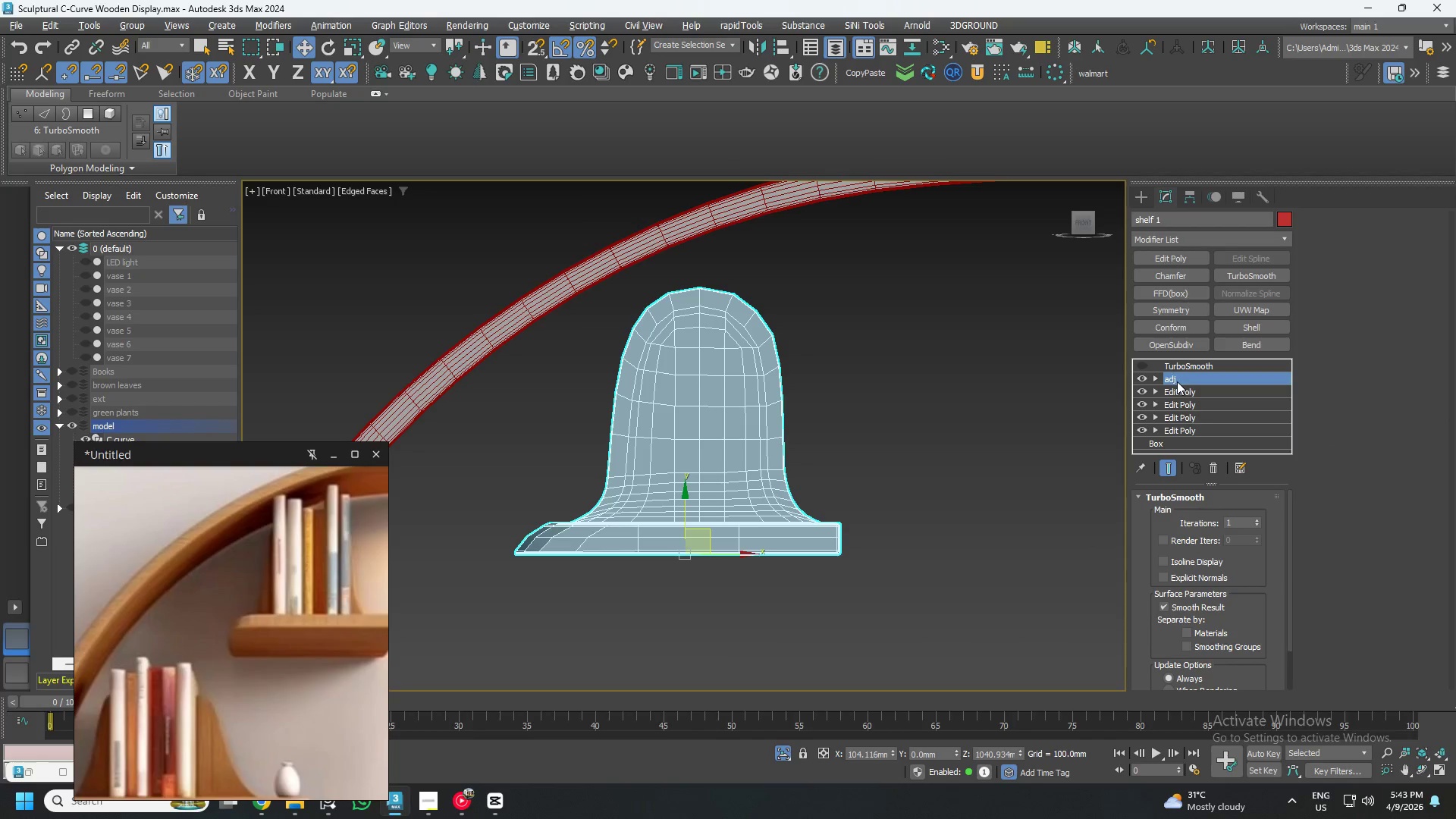 
key(1)
 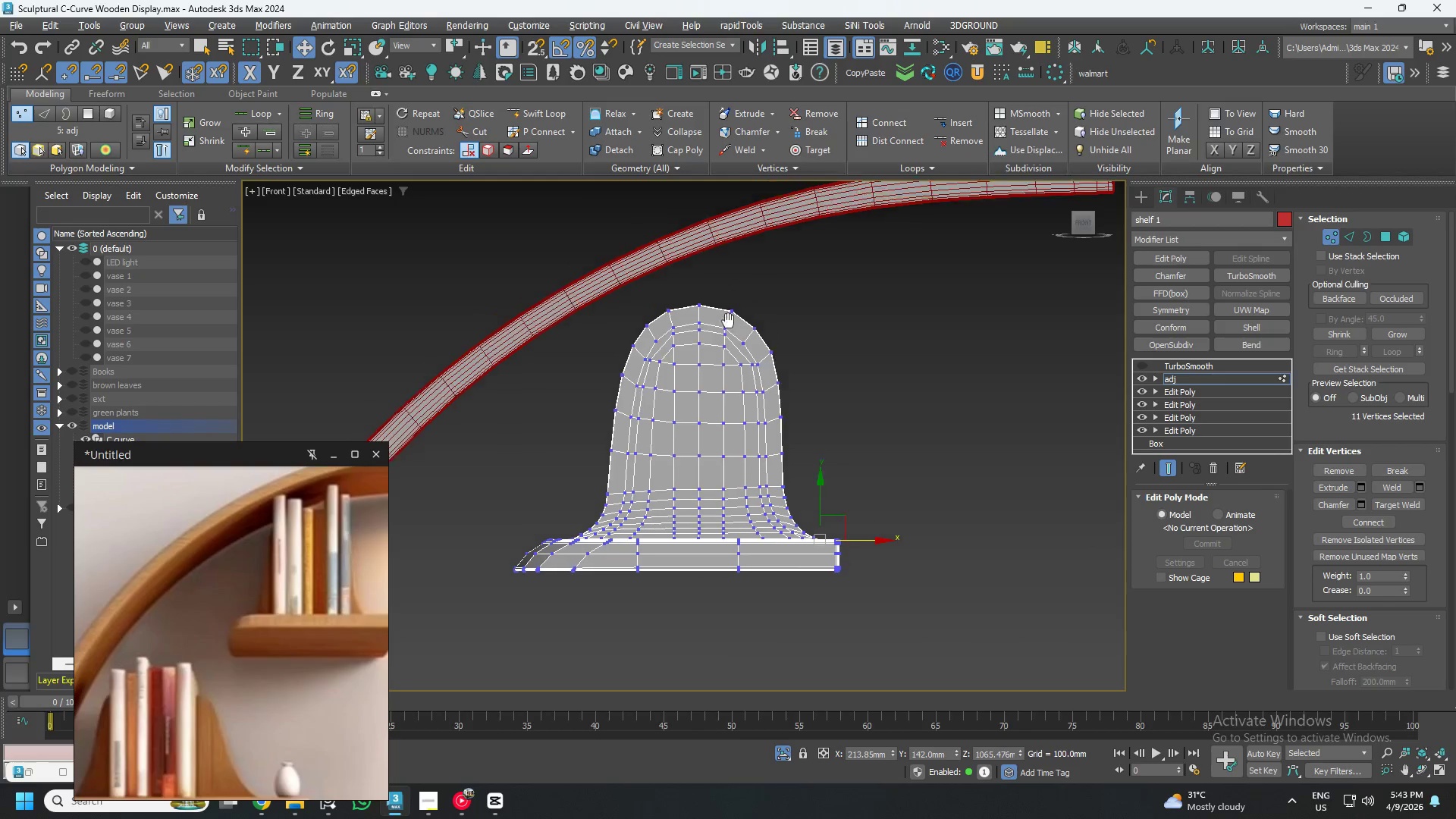 
key(Alt+AltLeft)
 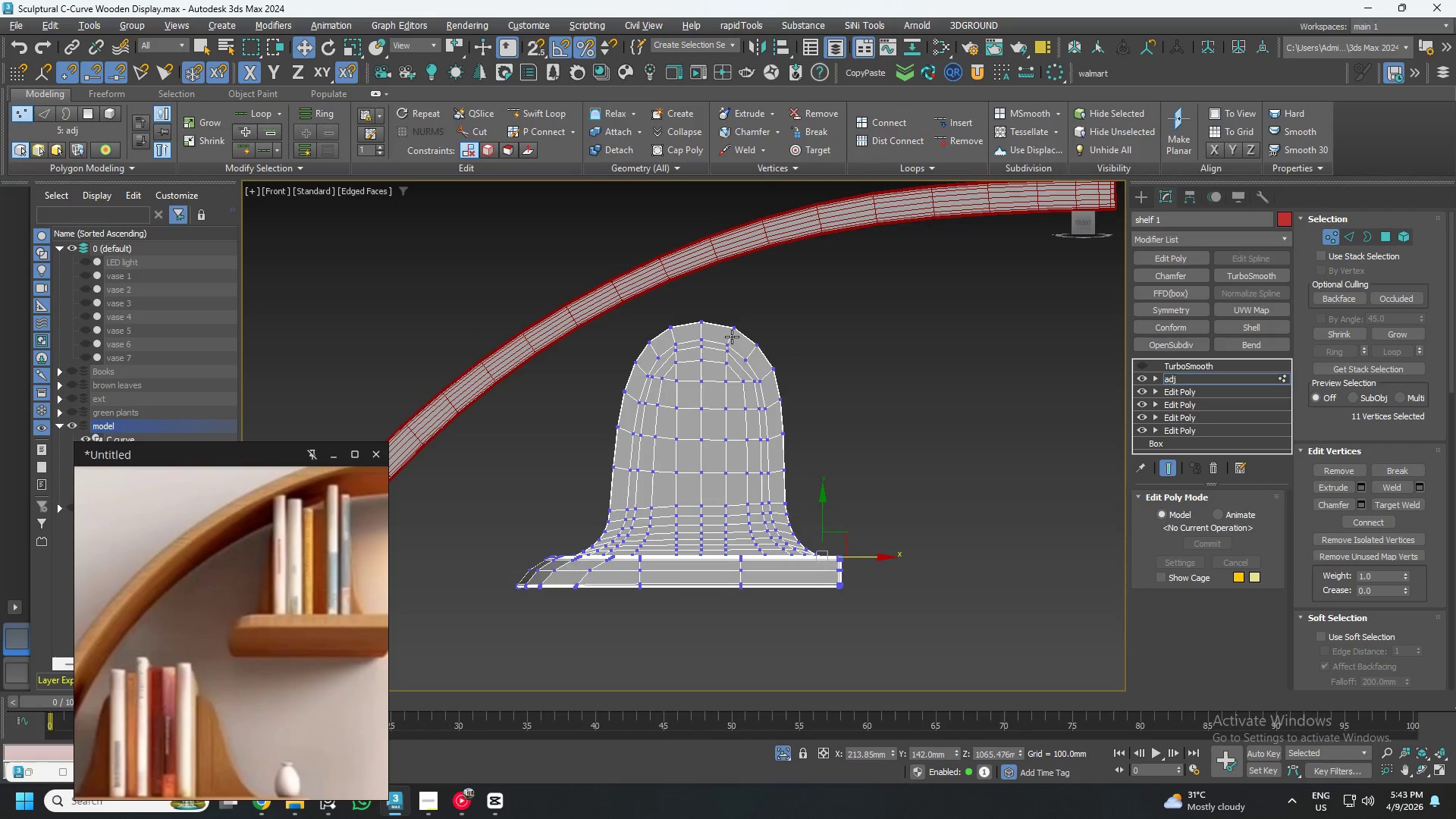 
key(Alt+X)
 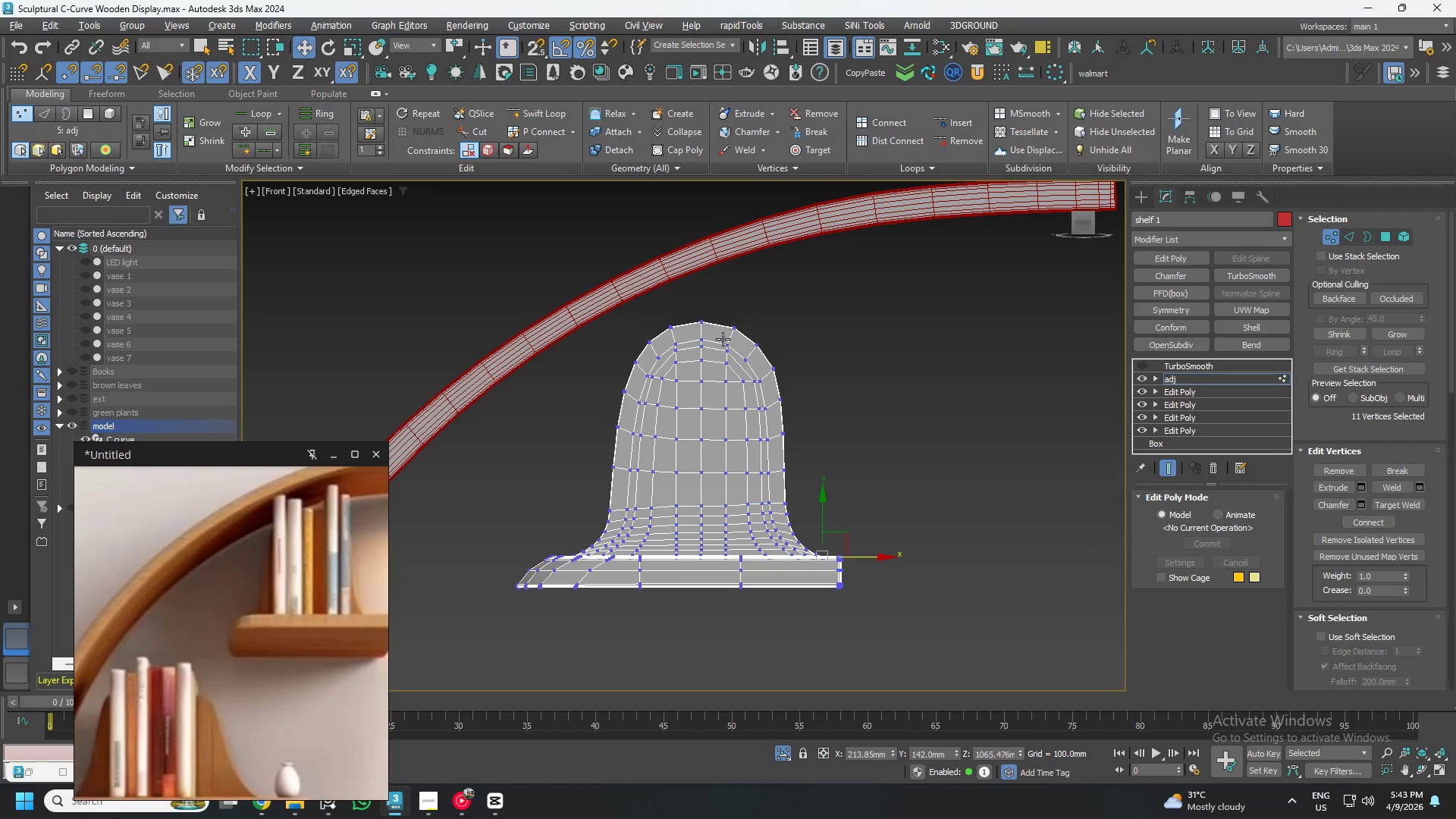 
left_click([807, 316])
 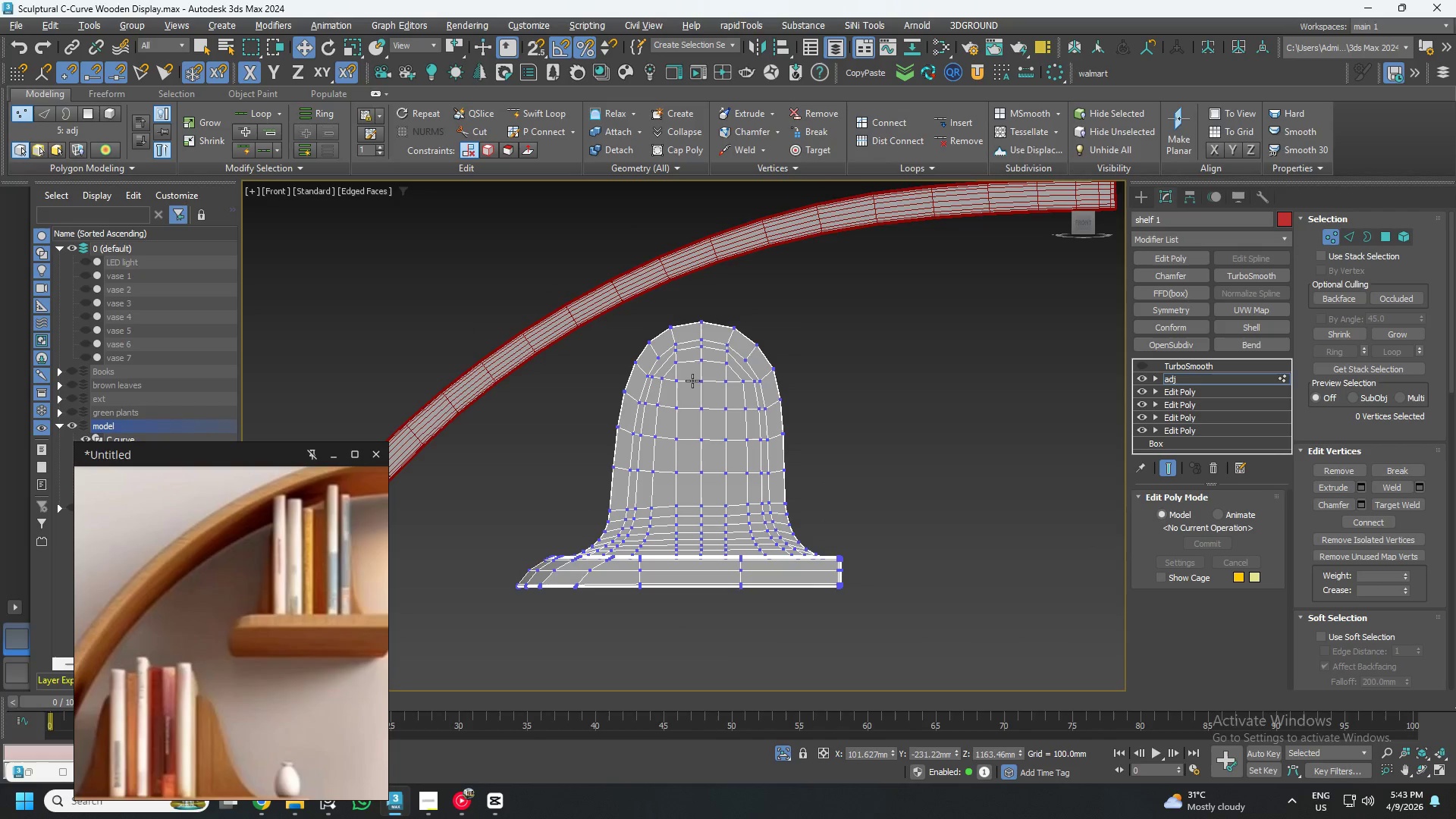 
key(Alt+AltLeft)
 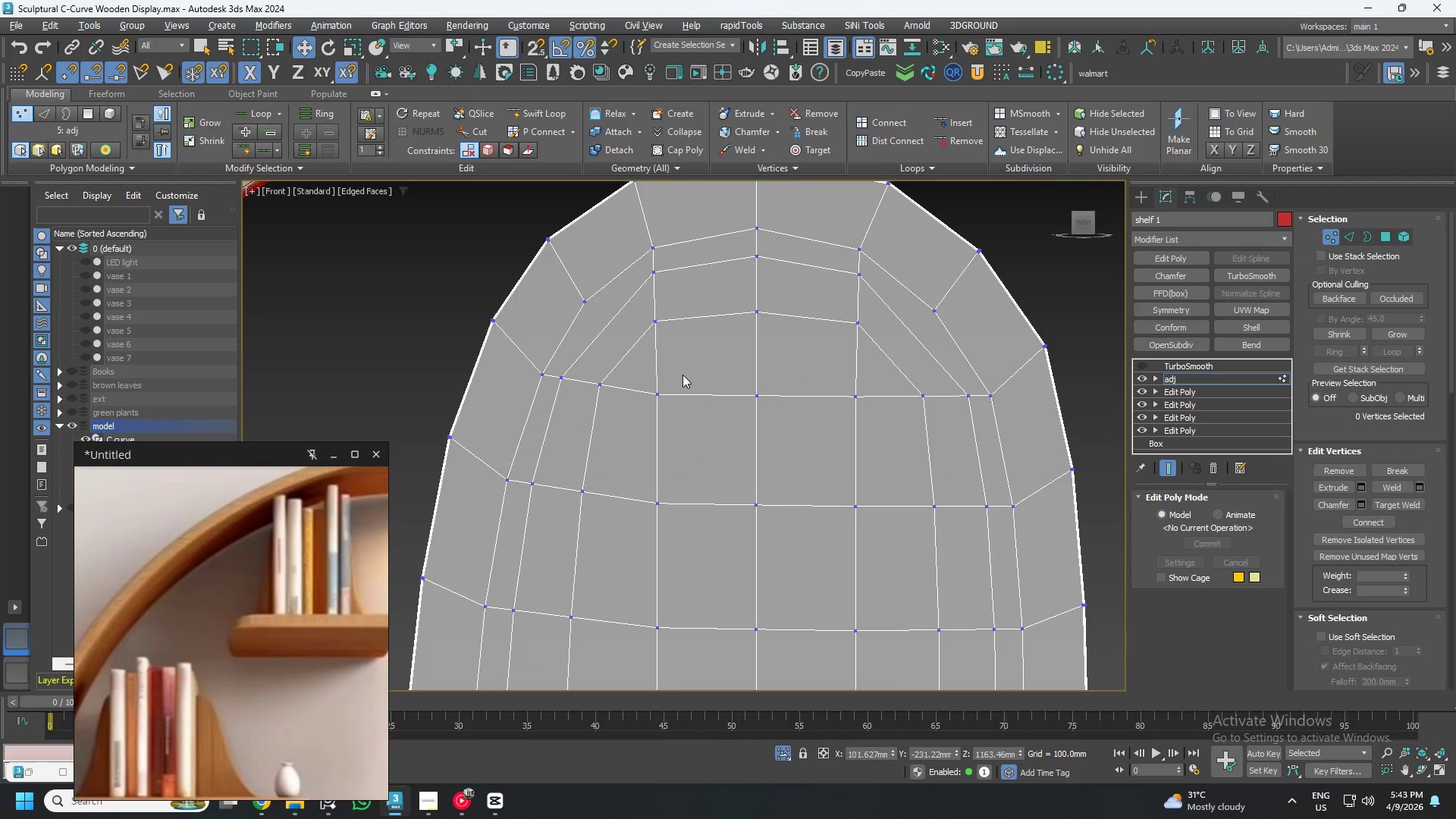 
key(Alt+X)
 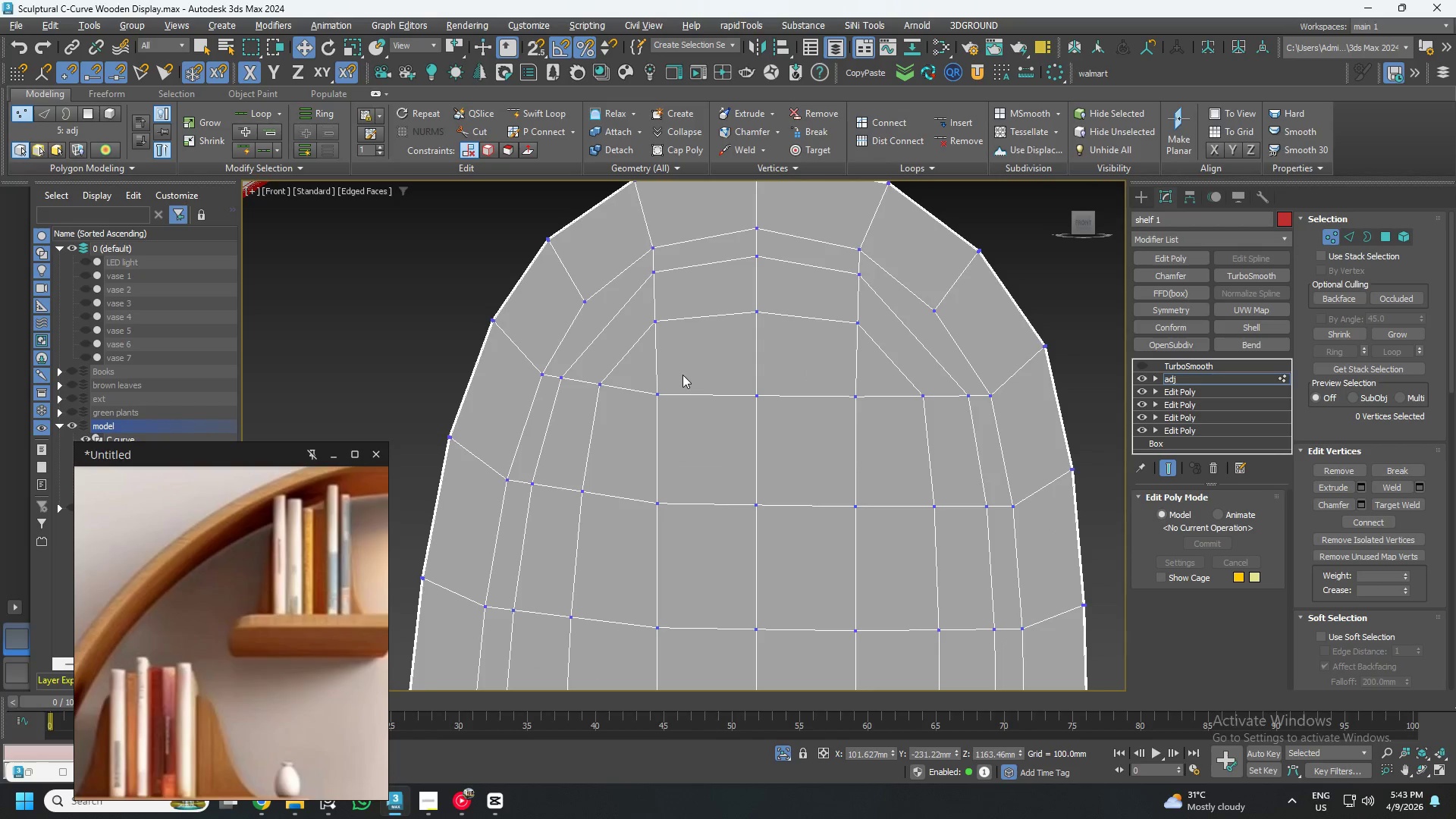 
scroll: coordinate [682, 376], scroll_direction: up, amount: 4.0
 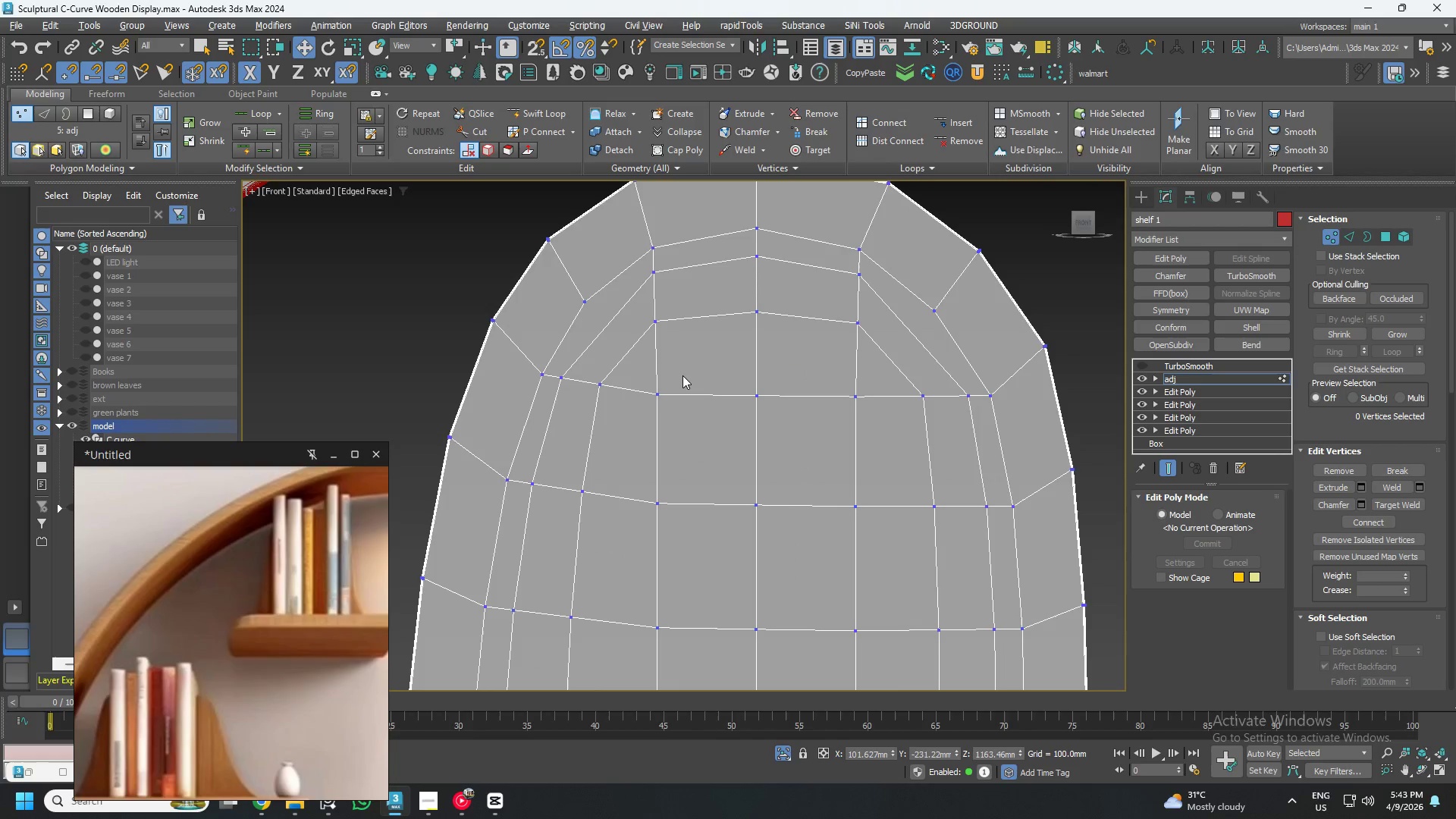 
key(Alt+AltLeft)
 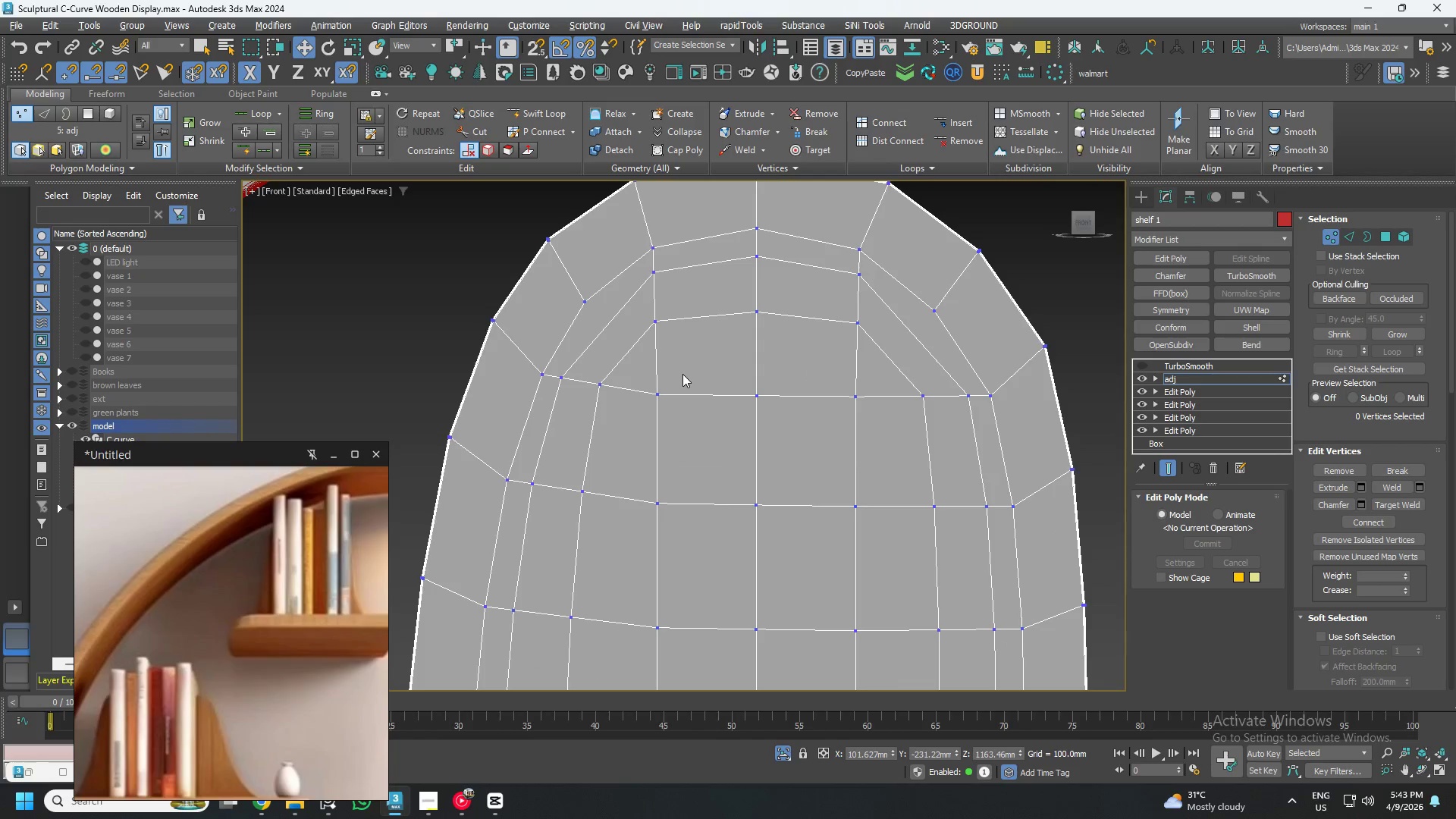 
key(Alt+X)
 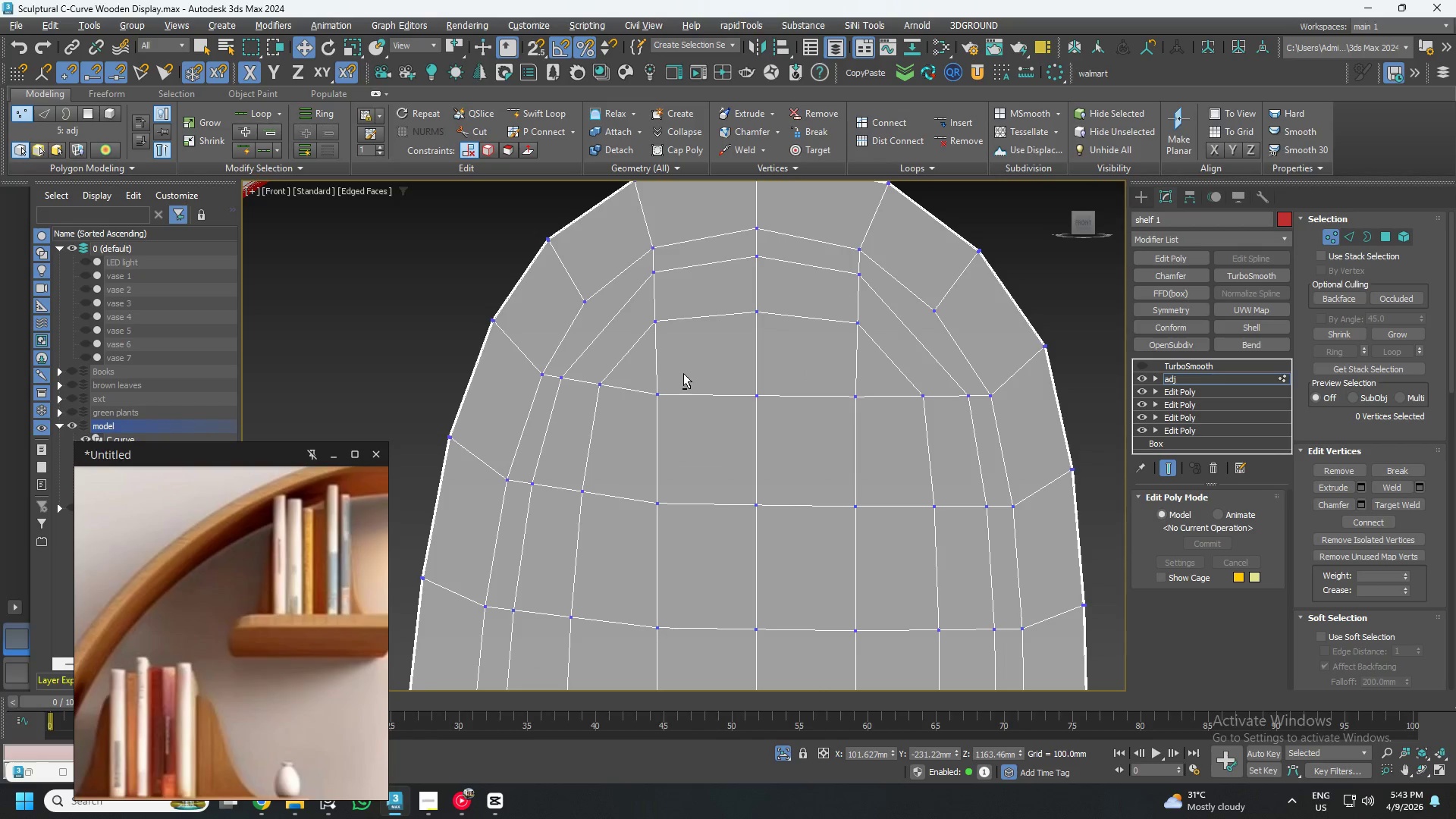 
left_click_drag(start_coordinate=[589, 321], to_coordinate=[648, 431])
 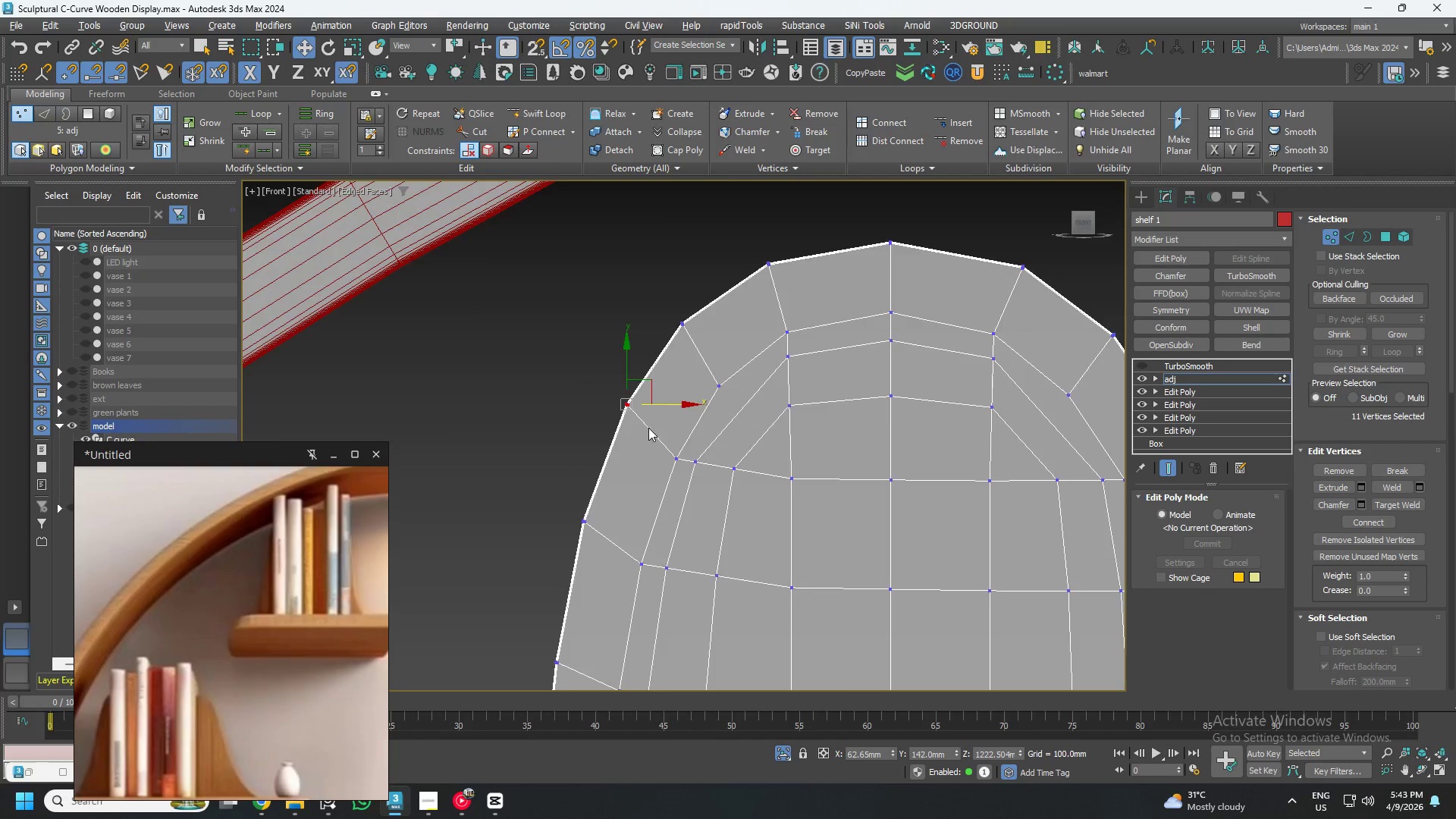 
scroll: coordinate [593, 320], scroll_direction: none, amount: 0.0
 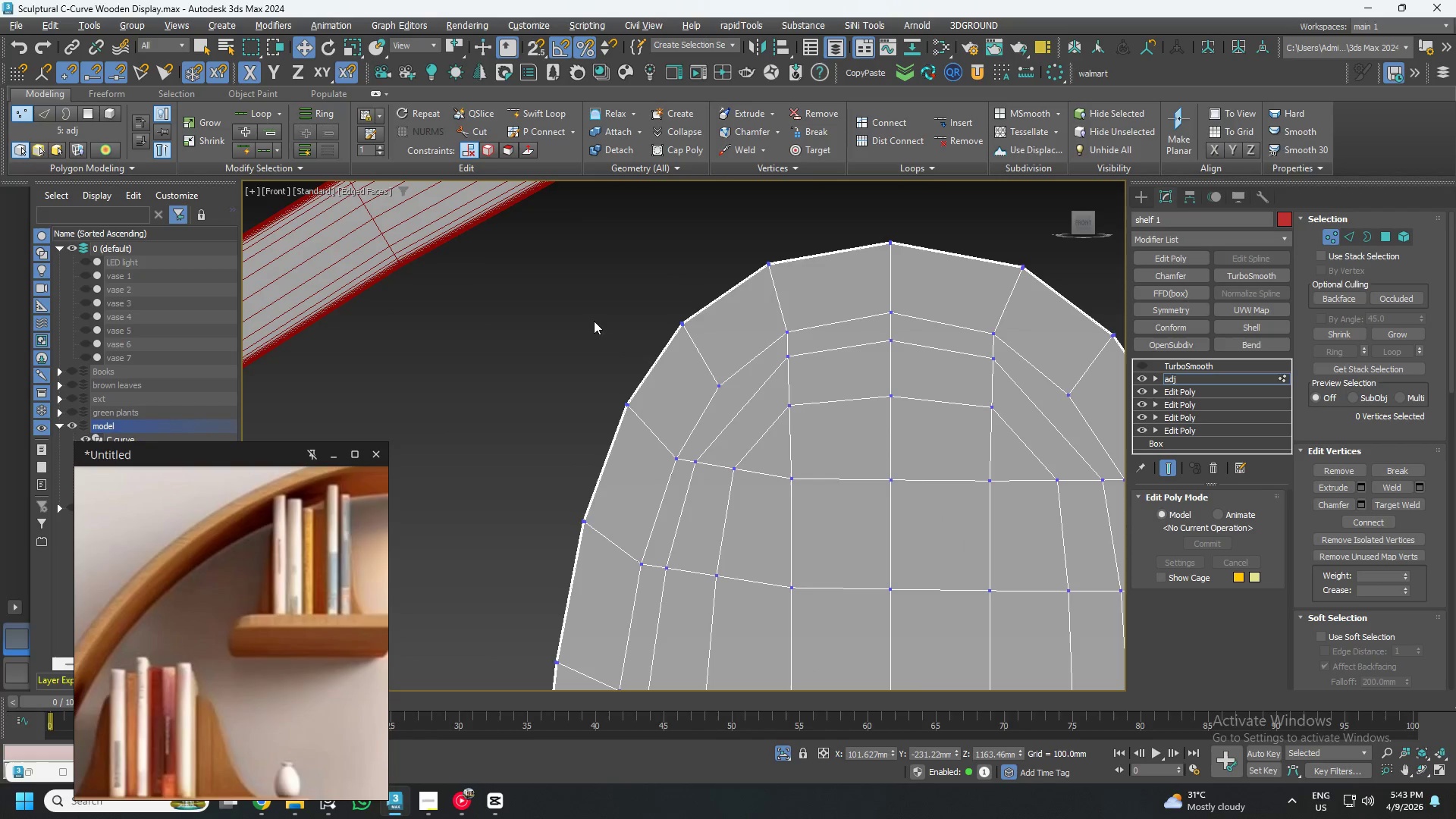 
scroll: coordinate [645, 422], scroll_direction: down, amount: 3.0
 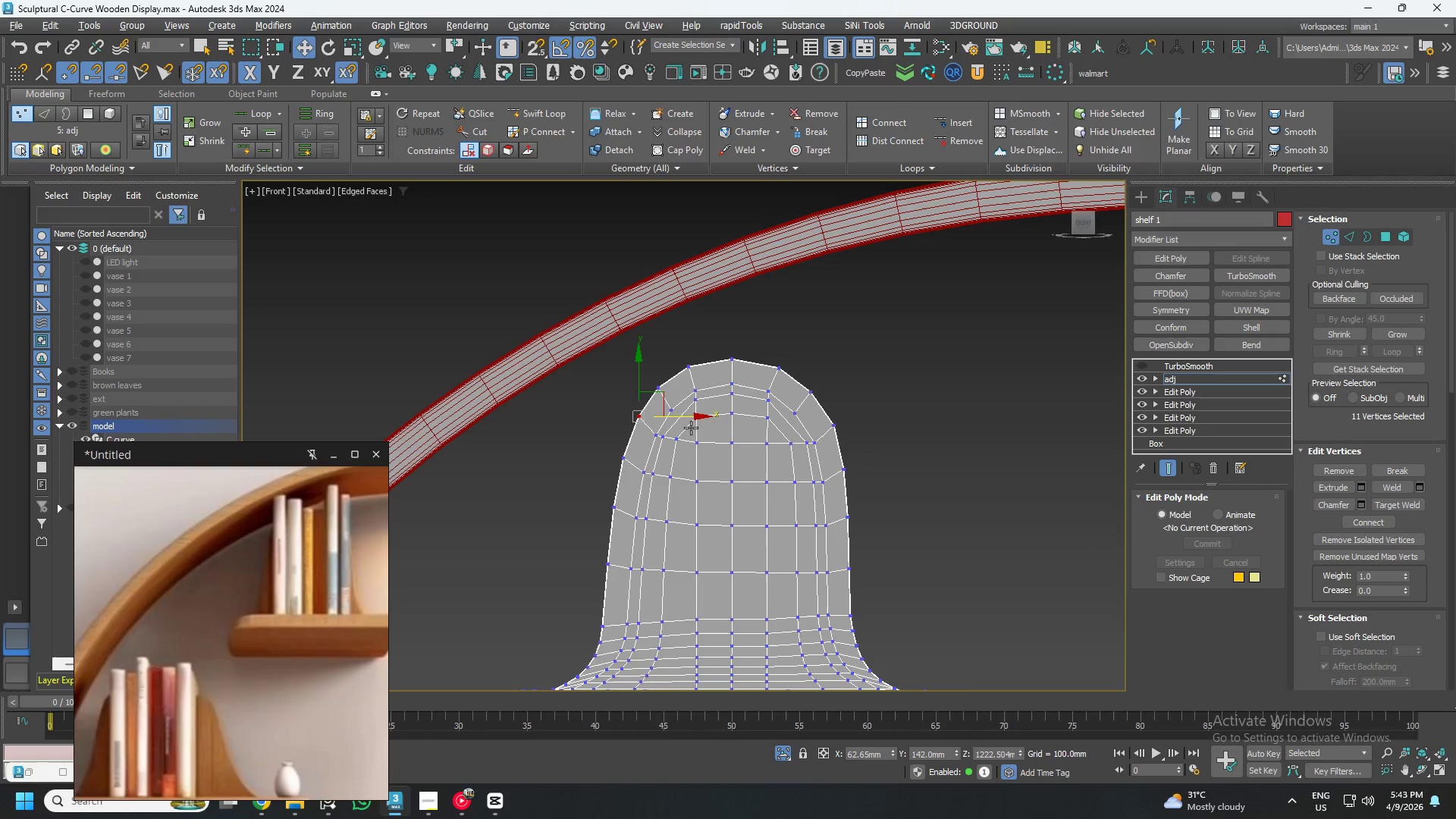 
left_click_drag(start_coordinate=[567, 359], to_coordinate=[898, 466])
 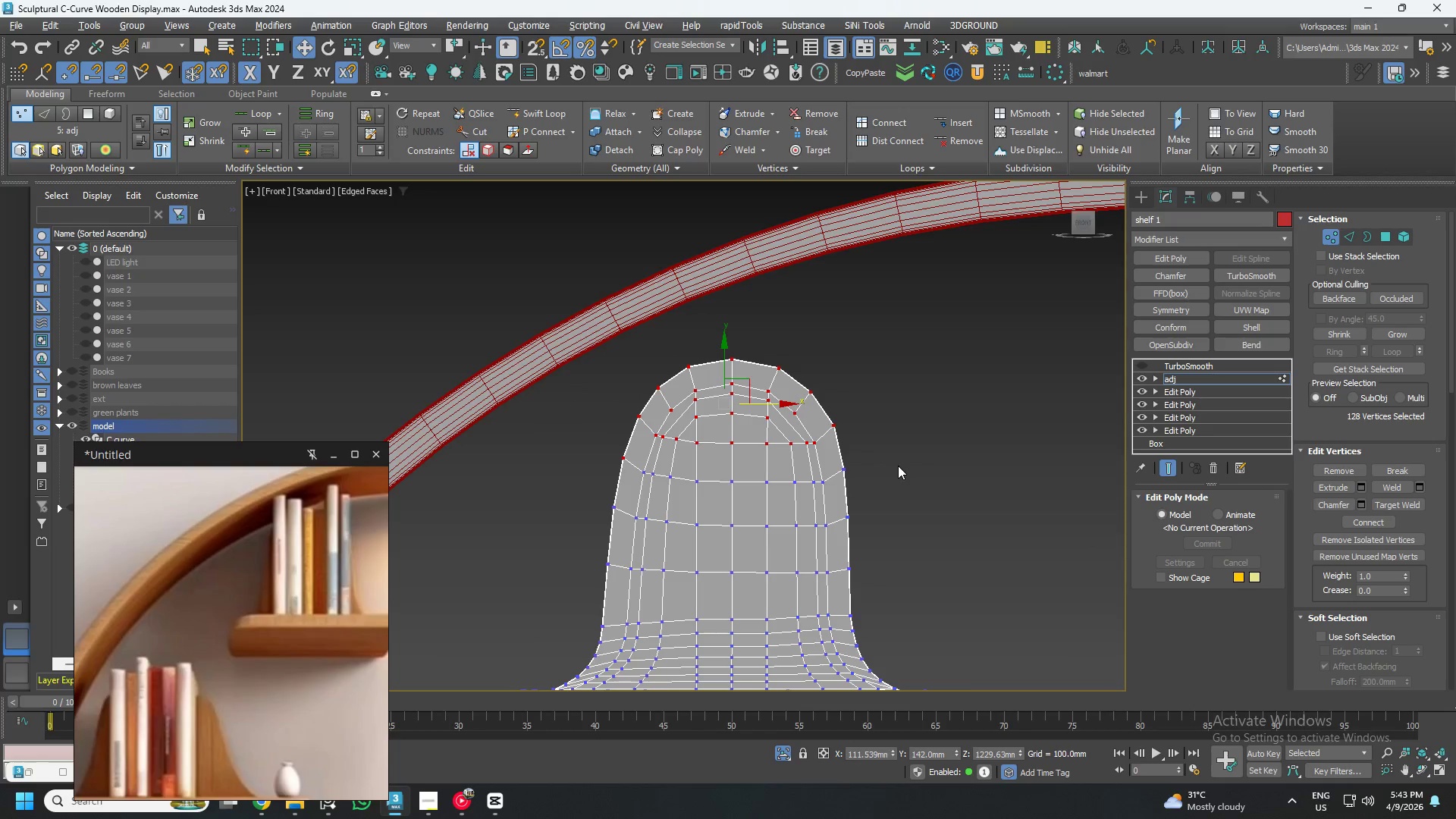 
hold_key(key=AltLeft, duration=1.3)
left_click_drag(start_coordinate=[926, 541], to_coordinate=[544, 457])
 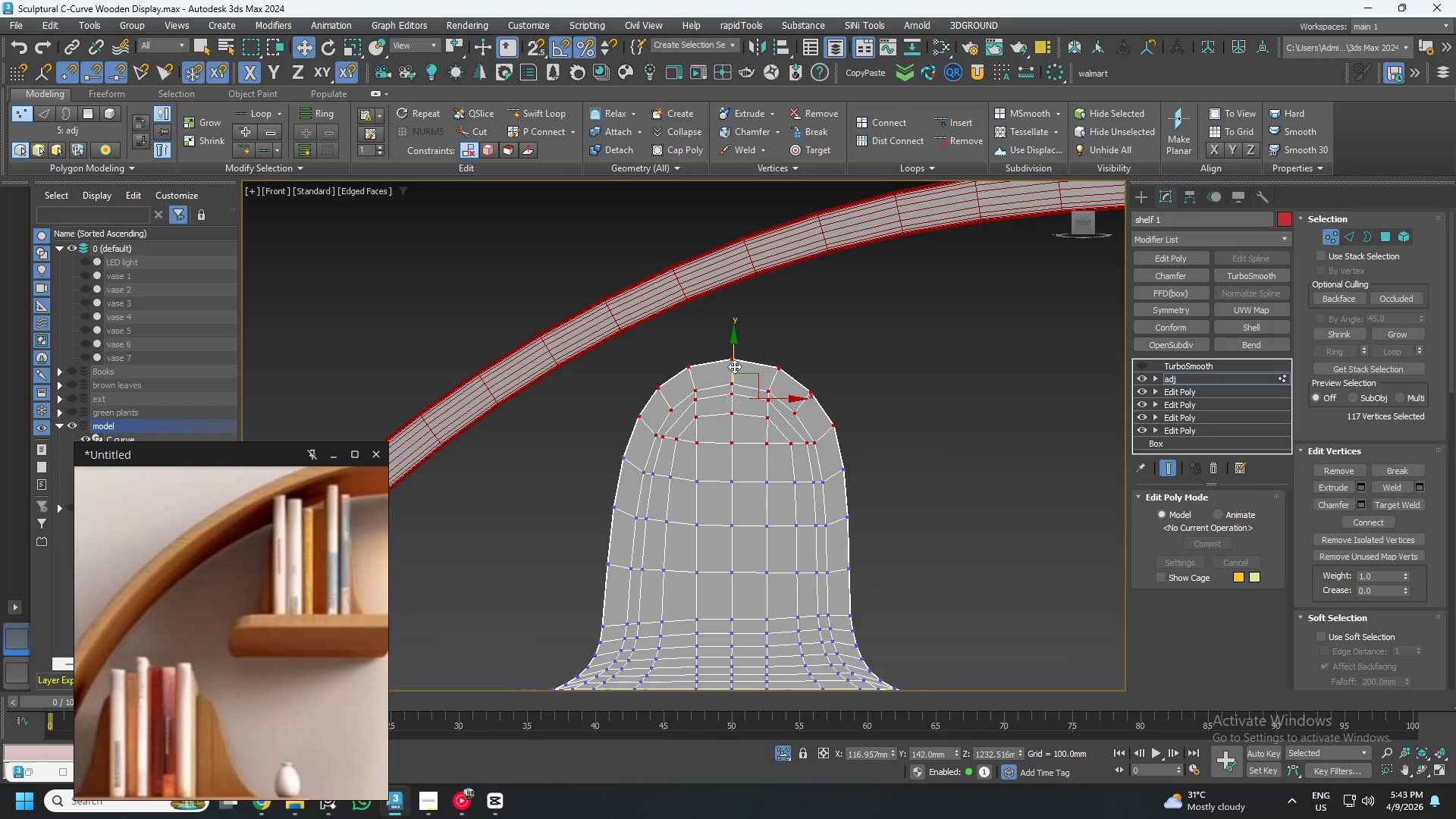 
left_click_drag(start_coordinate=[734, 366], to_coordinate=[735, 326])
 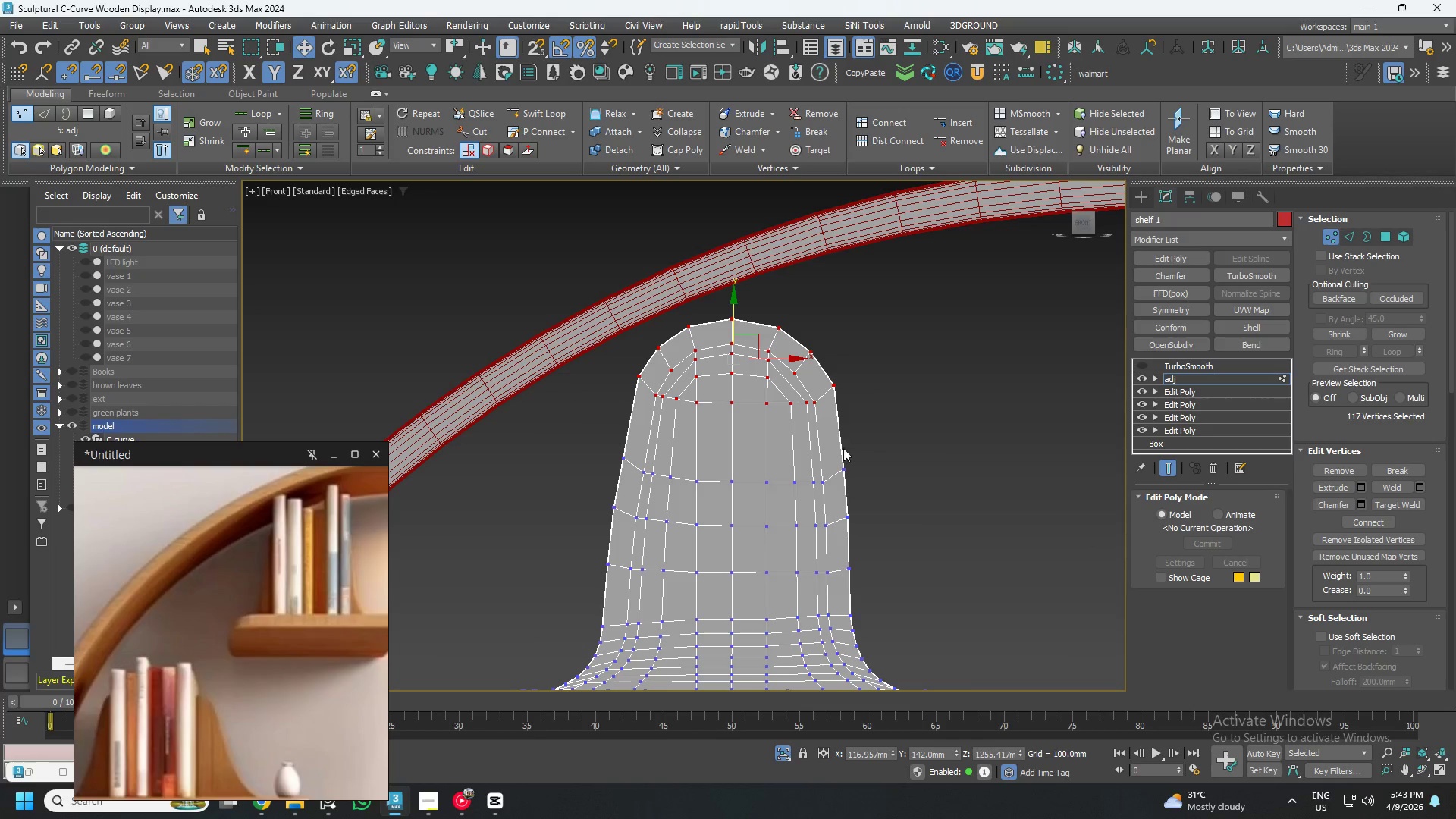 
hold_key(key=AltLeft, duration=1.5)
left_click_drag(start_coordinate=[880, 475], to_coordinate=[554, 395])
 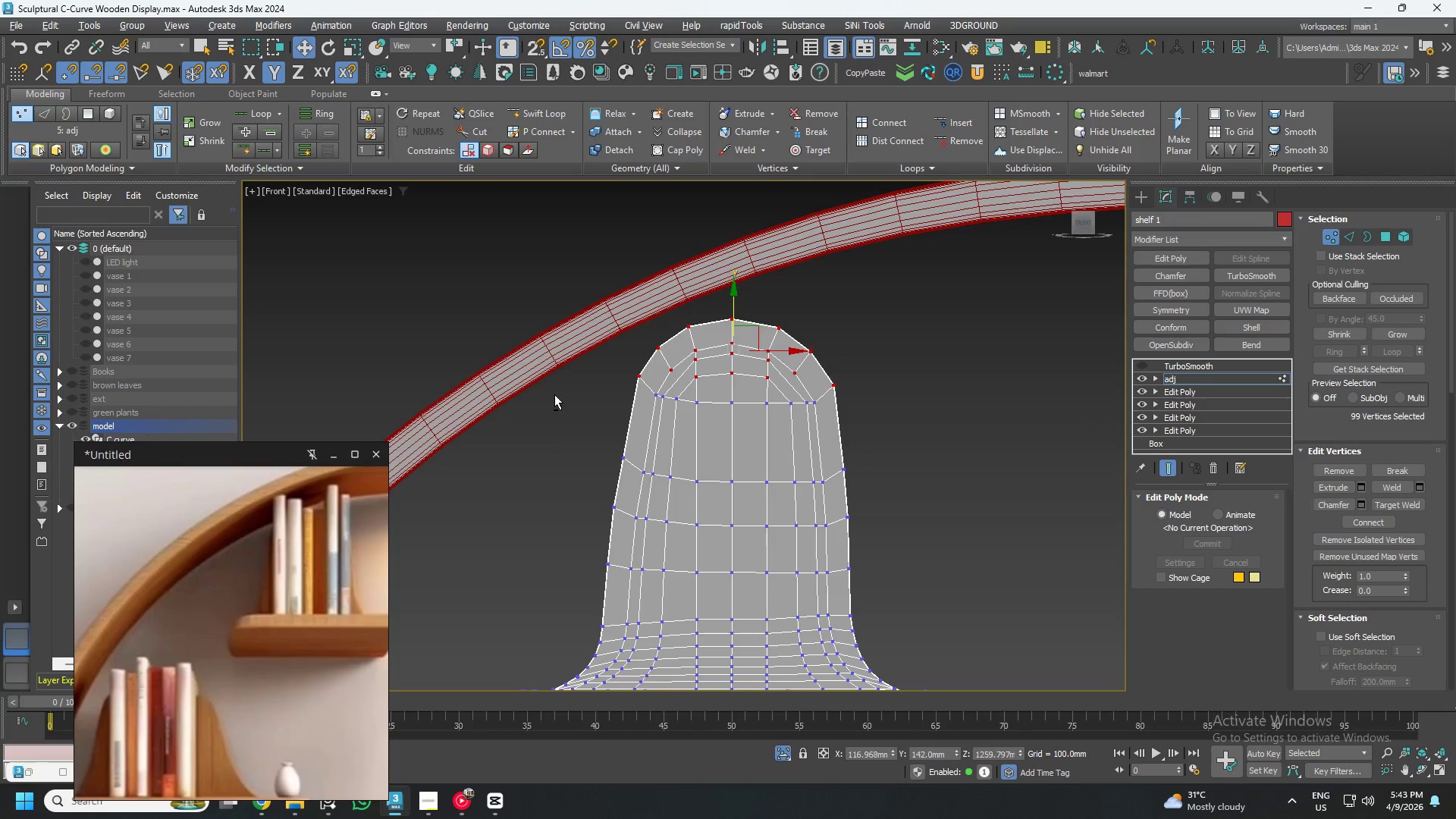 
hold_key(key=AltLeft, duration=1.52)
left_click_drag(start_coordinate=[657, 425], to_coordinate=[601, 368])
 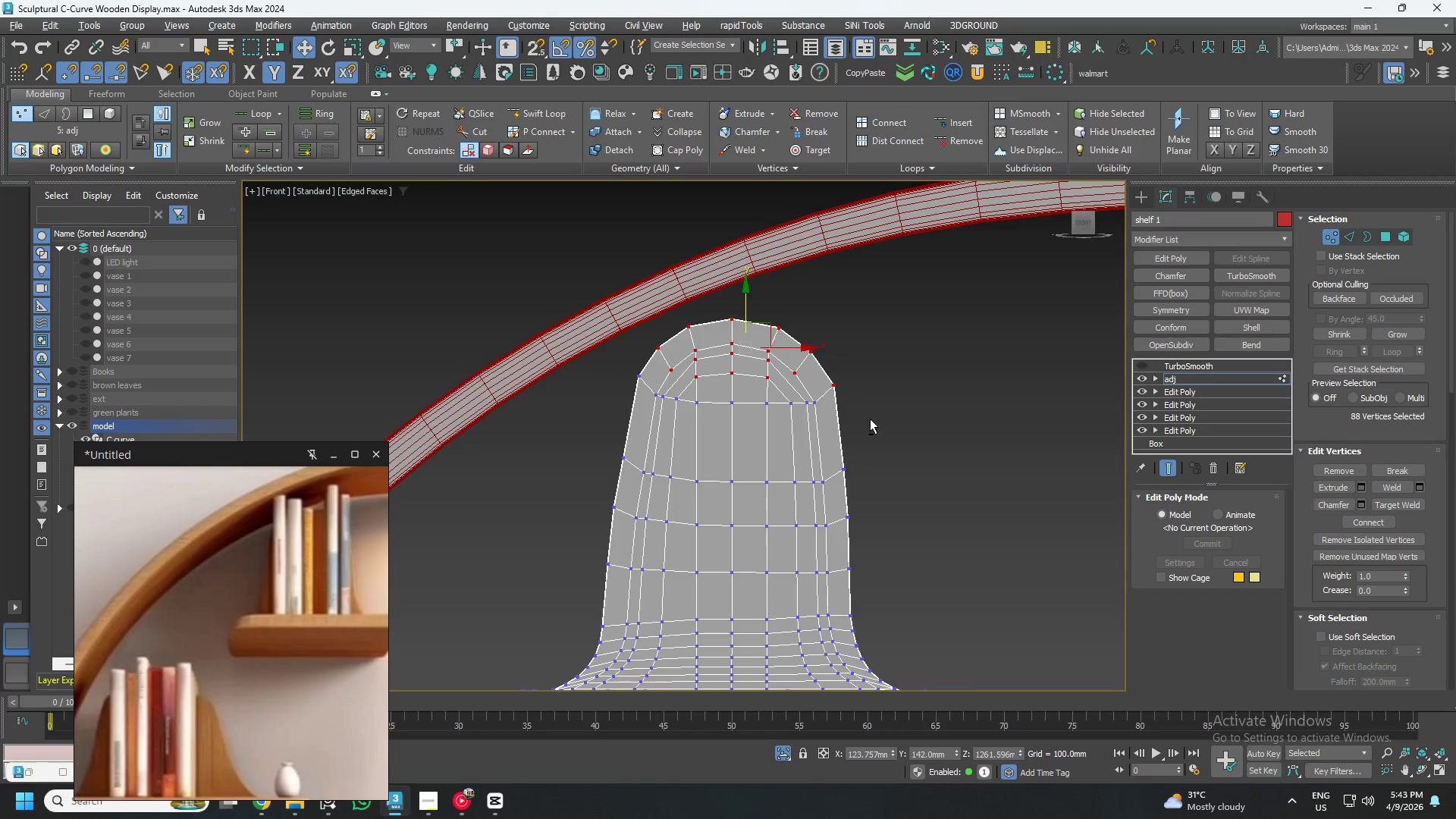 
hold_key(key=AltLeft, duration=0.75)
left_click_drag(start_coordinate=[888, 423], to_coordinate=[824, 369])
 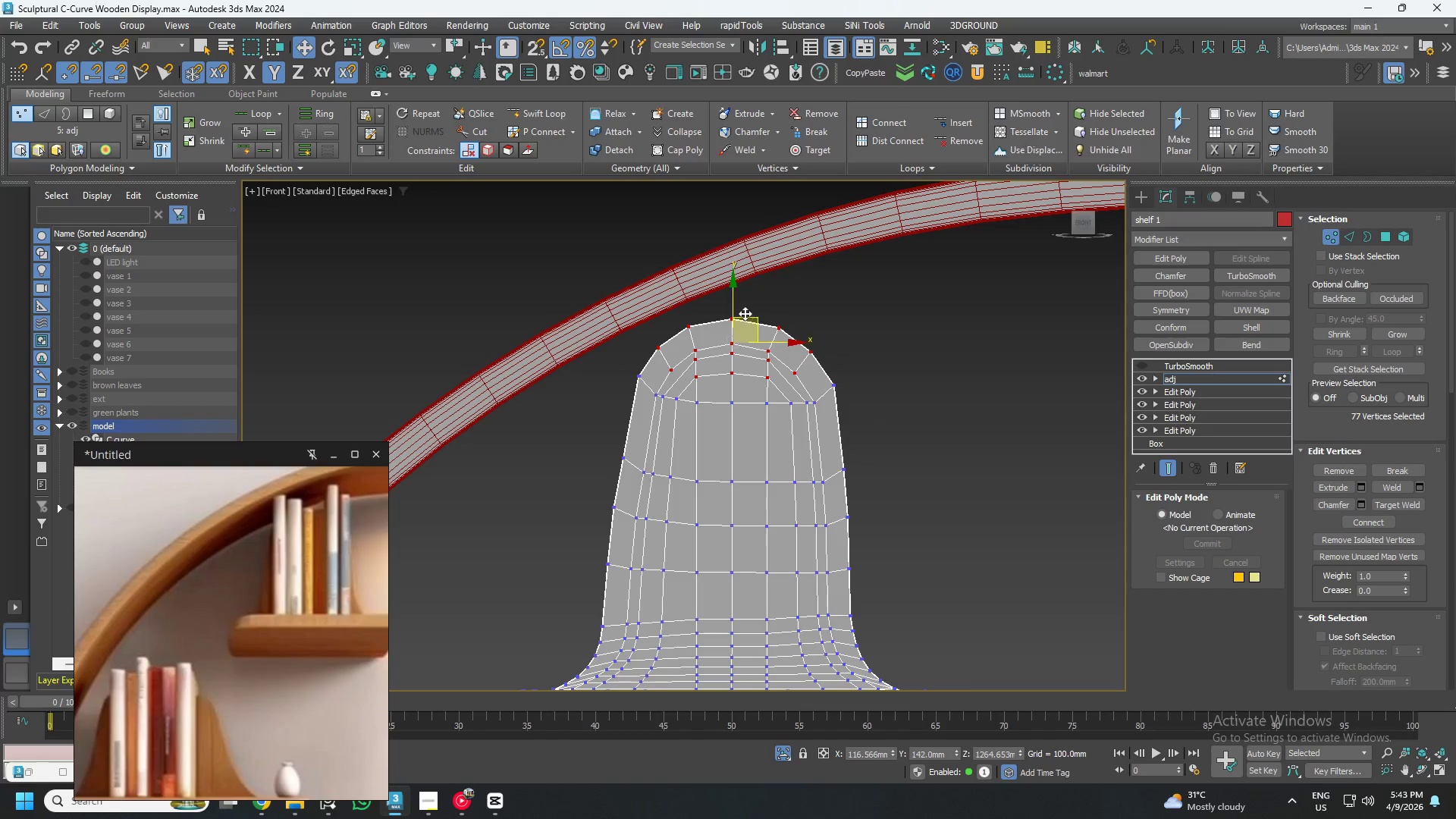 
left_click_drag(start_coordinate=[733, 304], to_coordinate=[733, 279])
 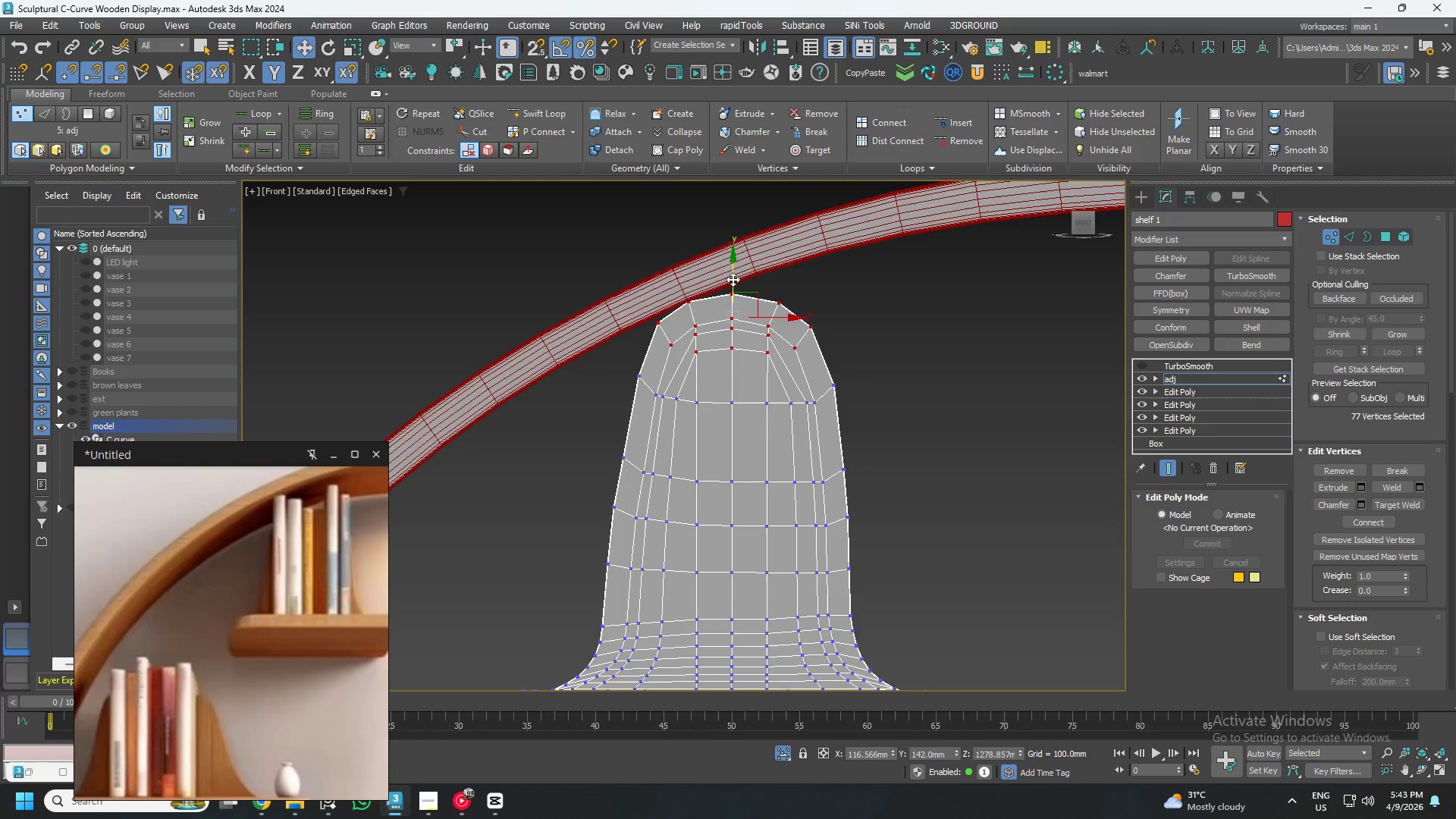 
scroll: coordinate [732, 281], scroll_direction: up, amount: 2.0
 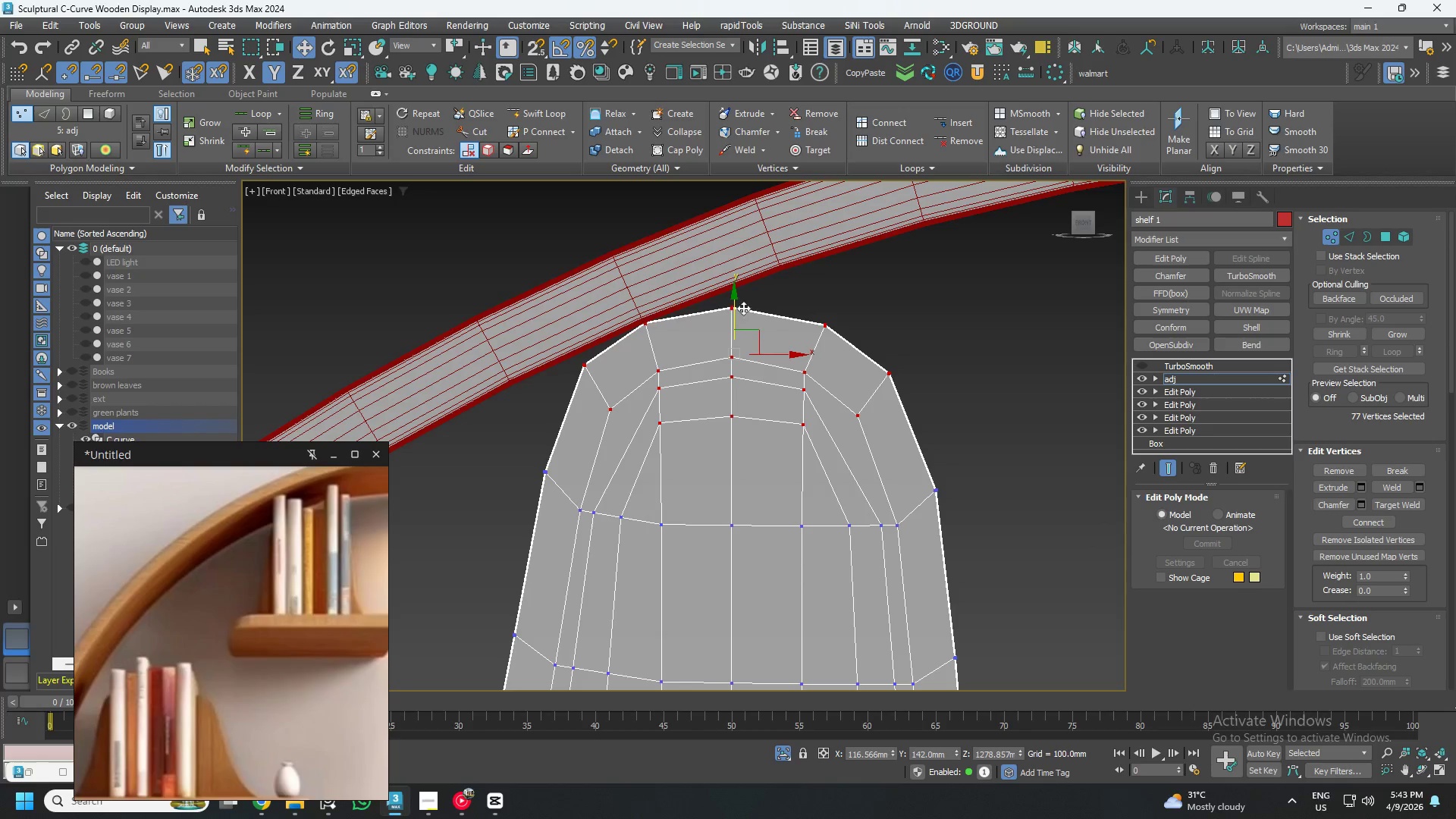 
left_click_drag(start_coordinate=[736, 306], to_coordinate=[733, 290])
 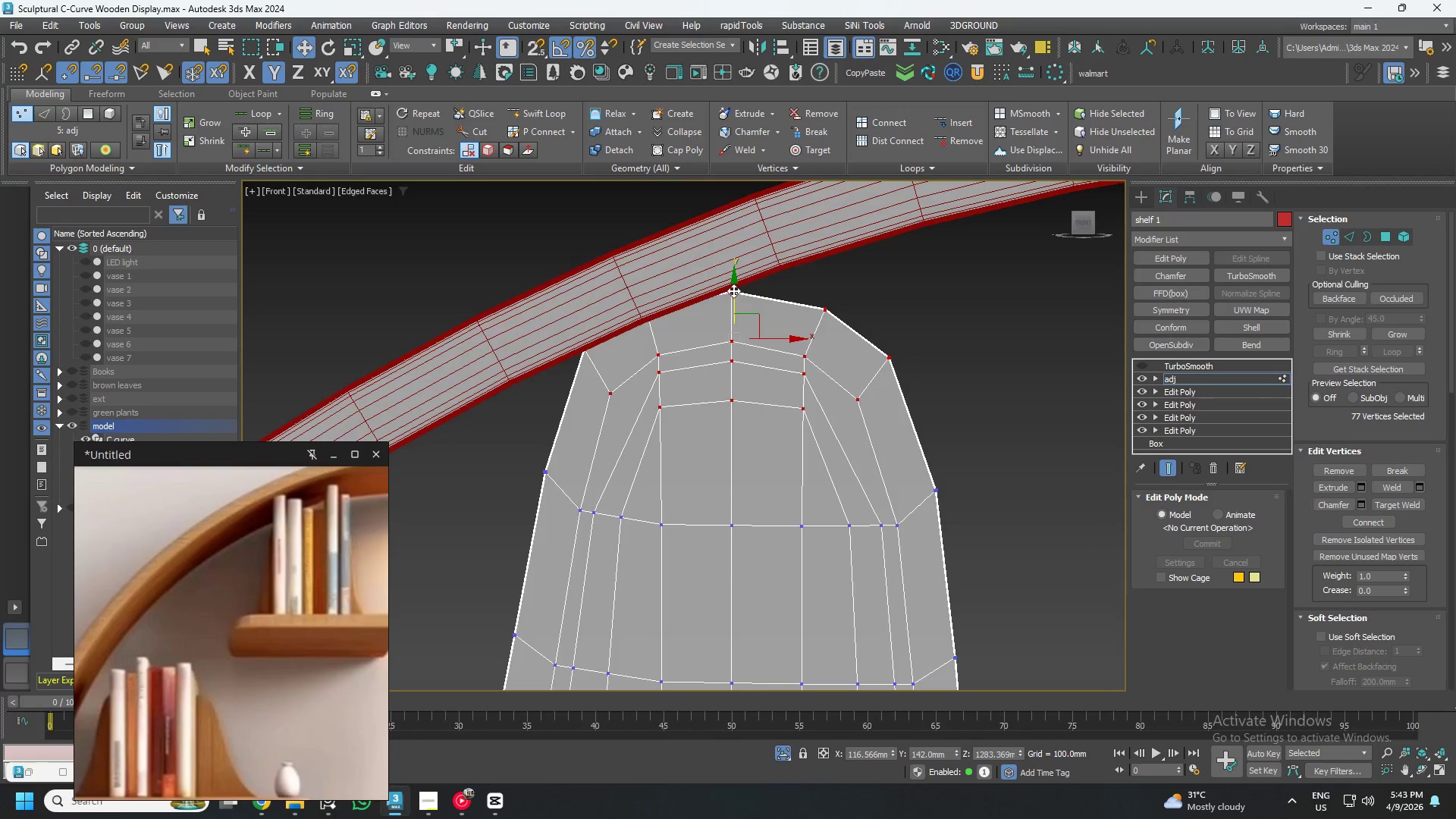 
key(F3)
 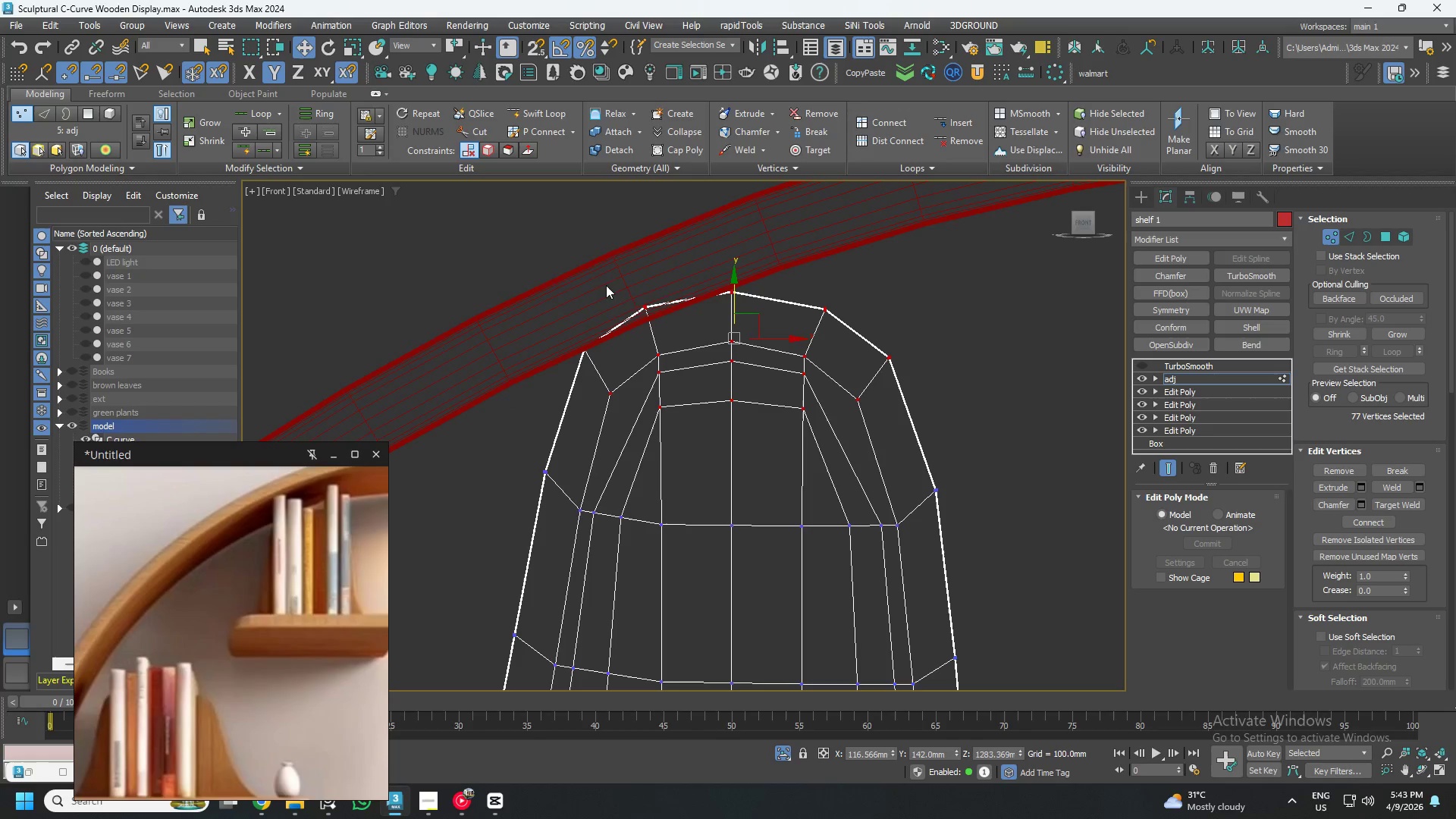 
left_click_drag(start_coordinate=[607, 284], to_coordinate=[669, 333])
 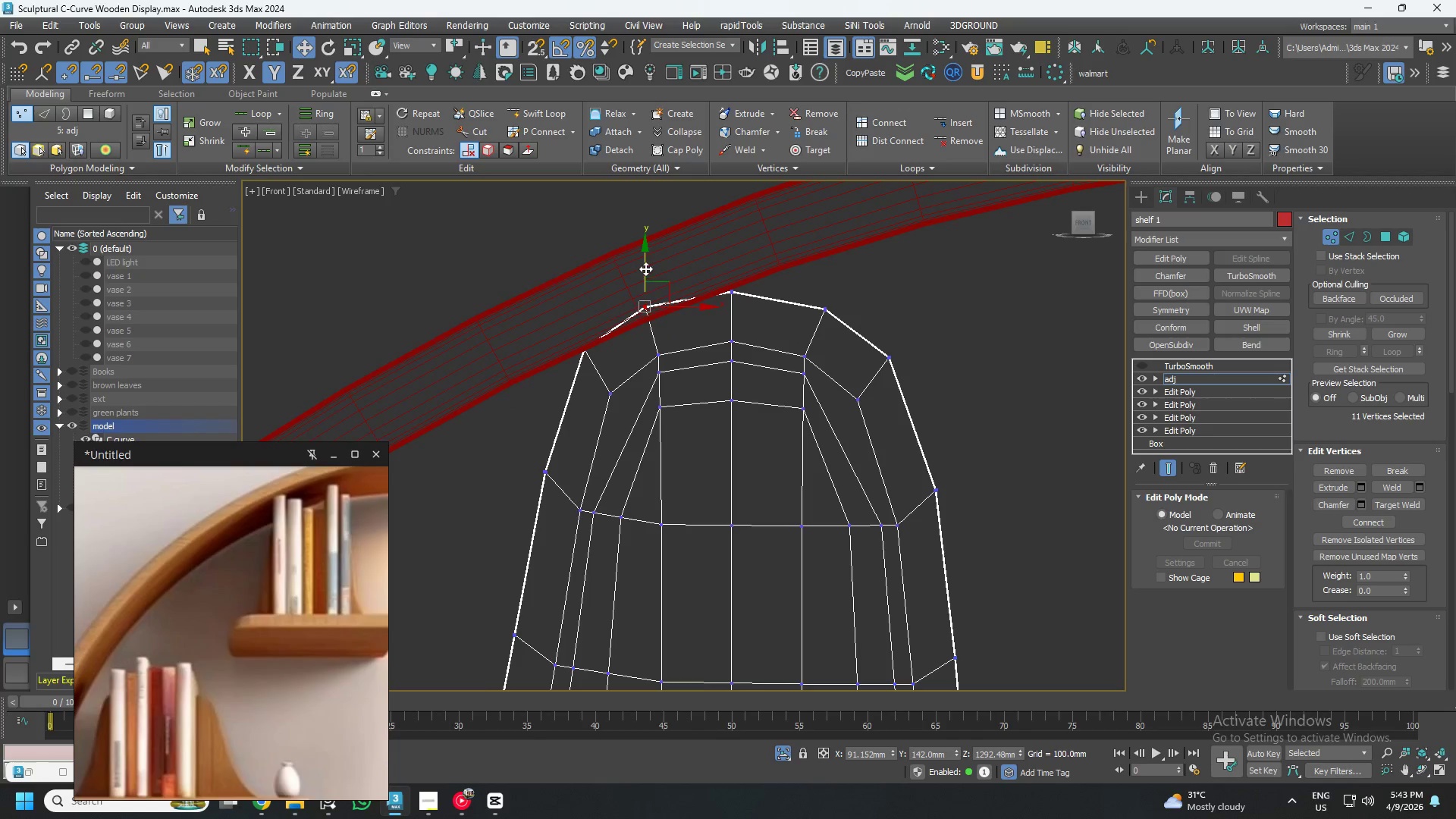 
left_click_drag(start_coordinate=[645, 268], to_coordinate=[654, 280])
 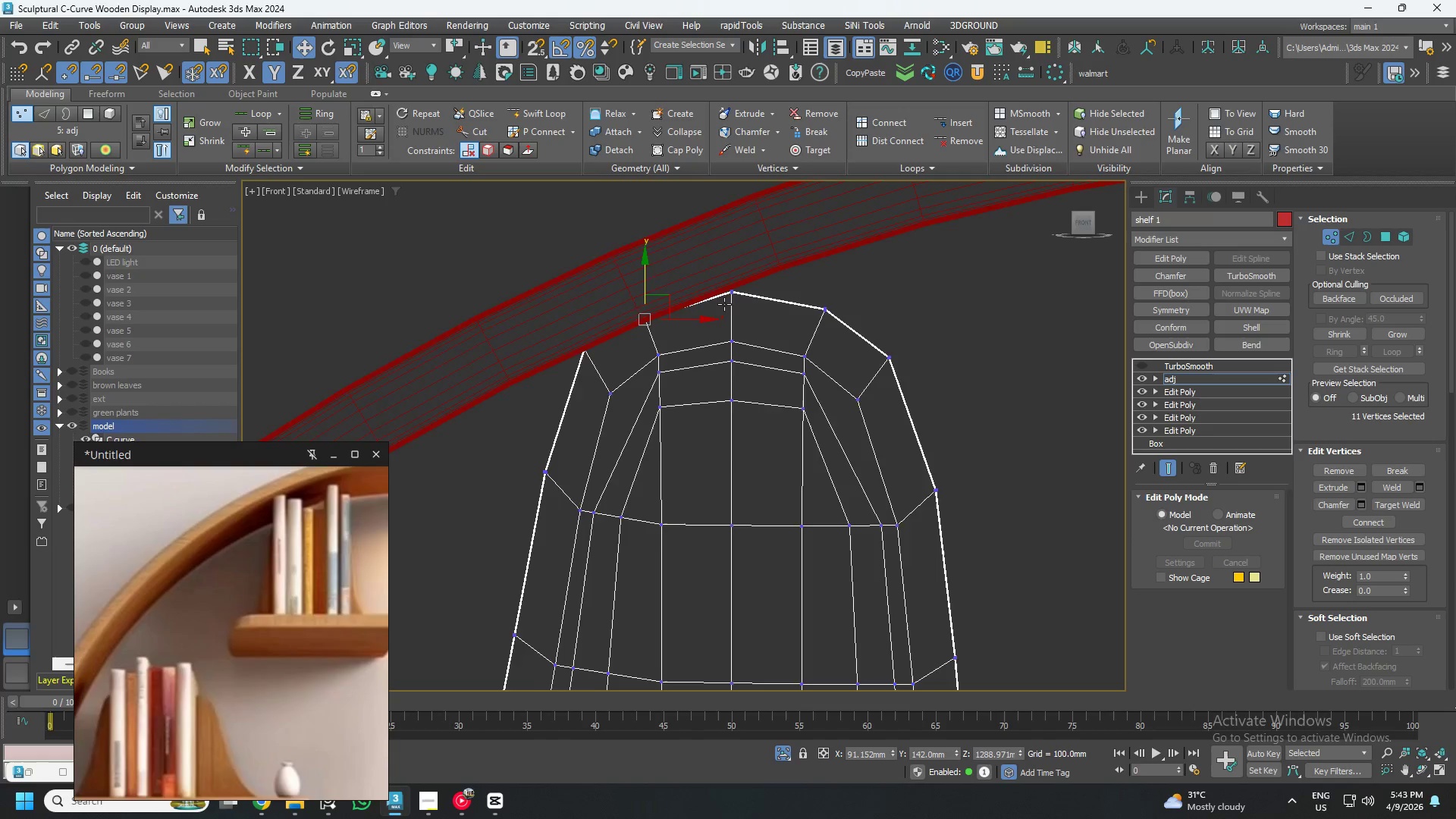 
scroll: coordinate [742, 300], scroll_direction: up, amount: 1.0
 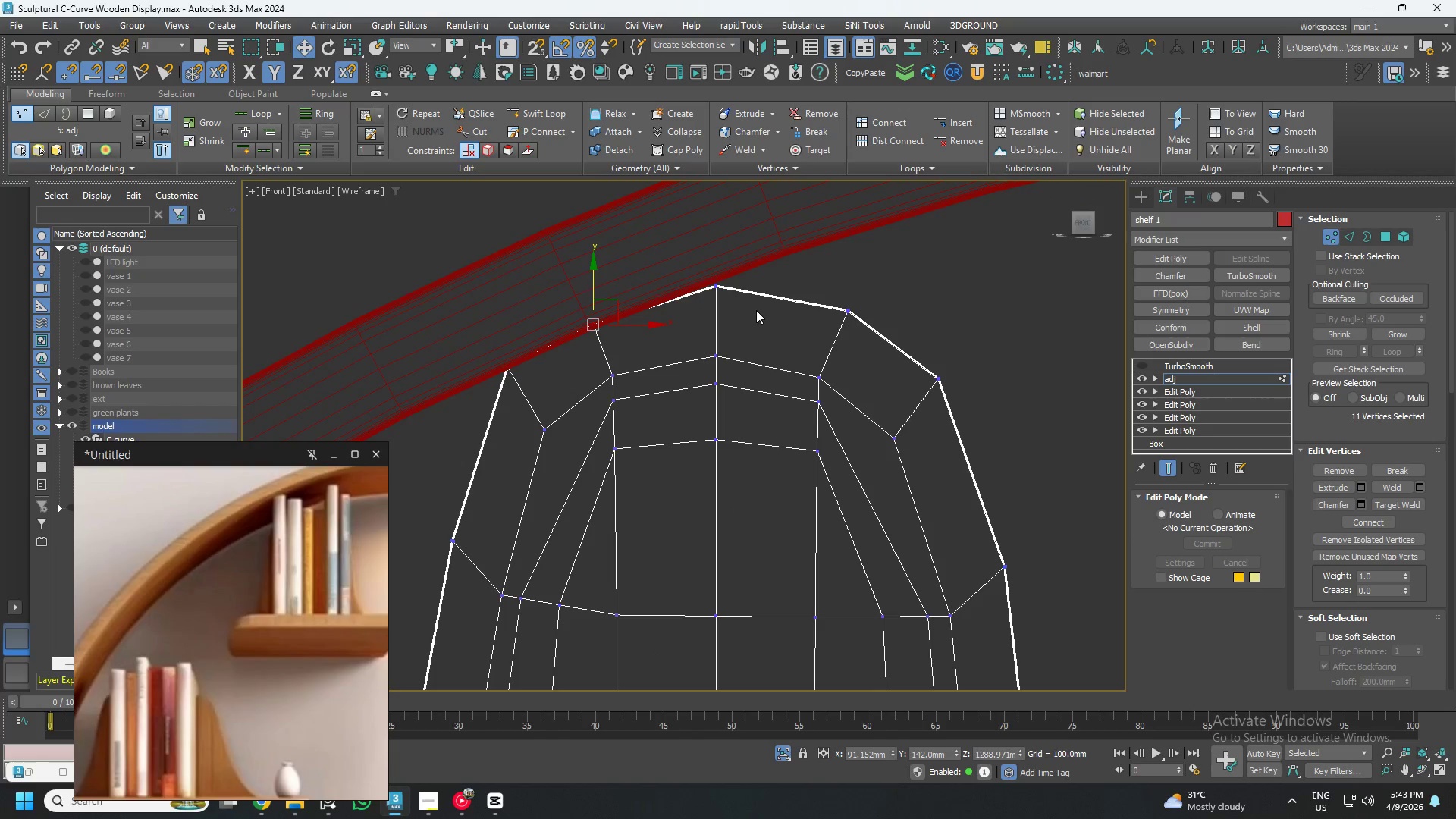 
left_click_drag(start_coordinate=[756, 312], to_coordinate=[695, 256])
 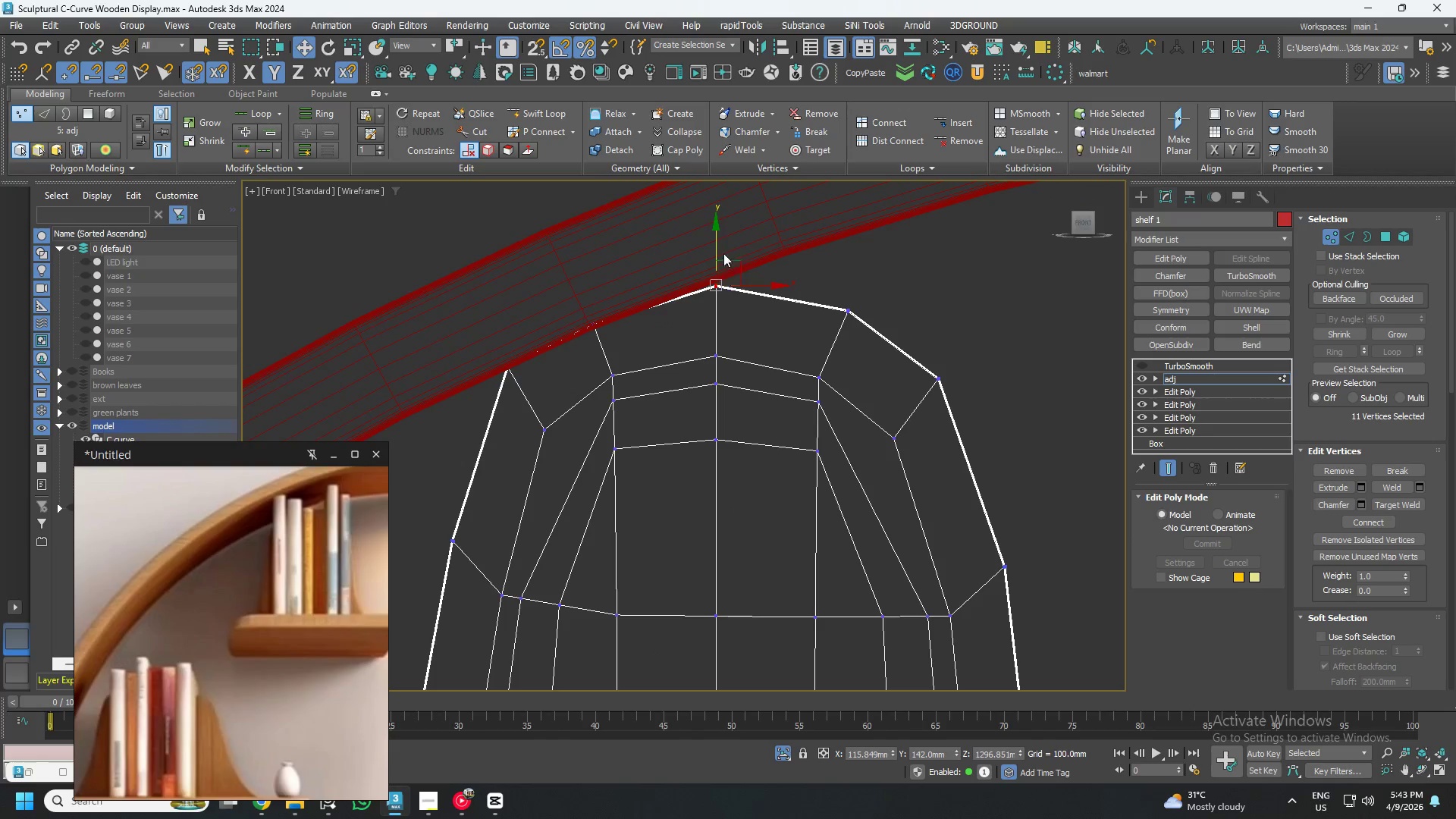 
left_click_drag(start_coordinate=[716, 245], to_coordinate=[714, 240])
 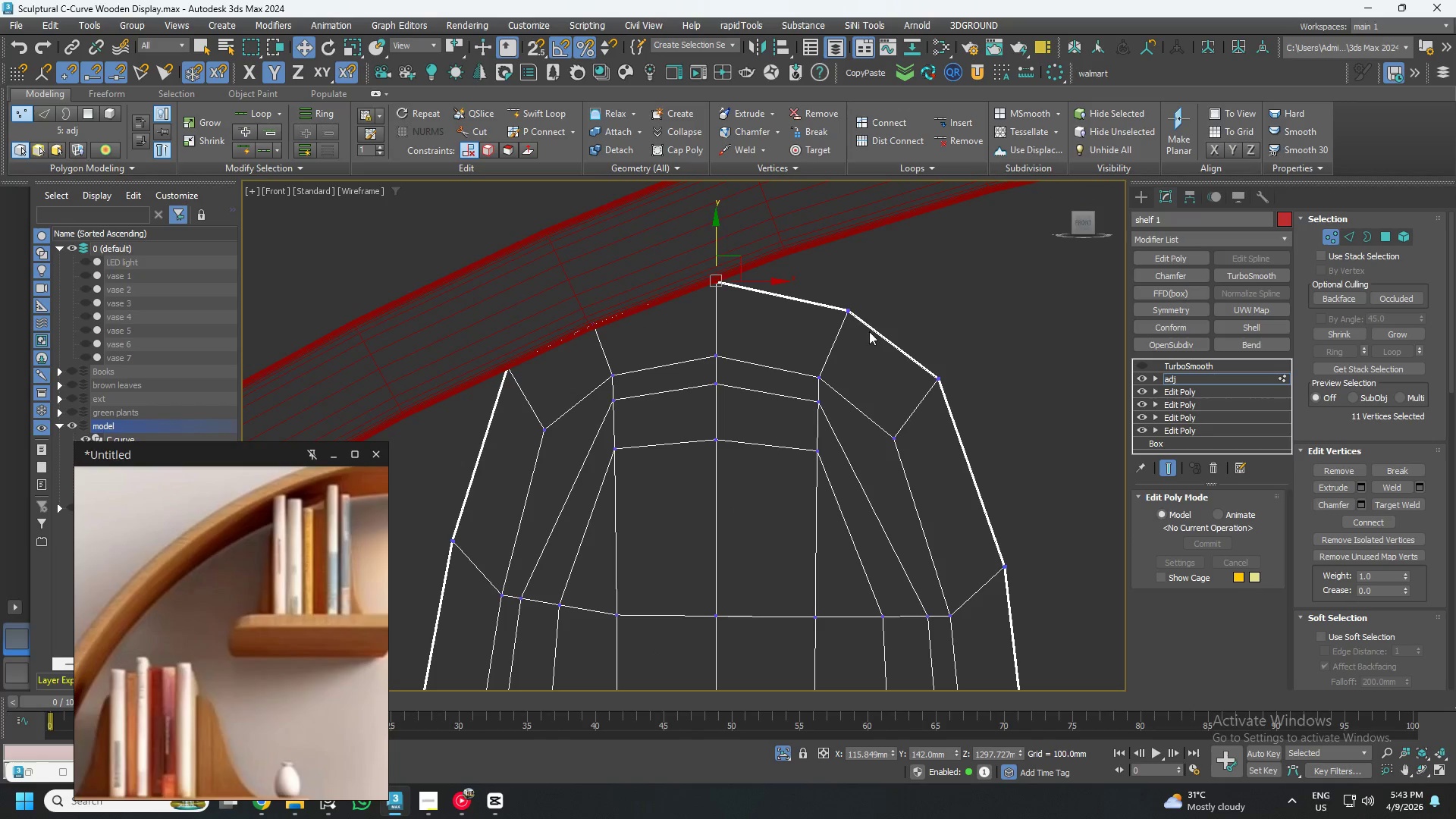 
left_click_drag(start_coordinate=[871, 341], to_coordinate=[799, 262])
 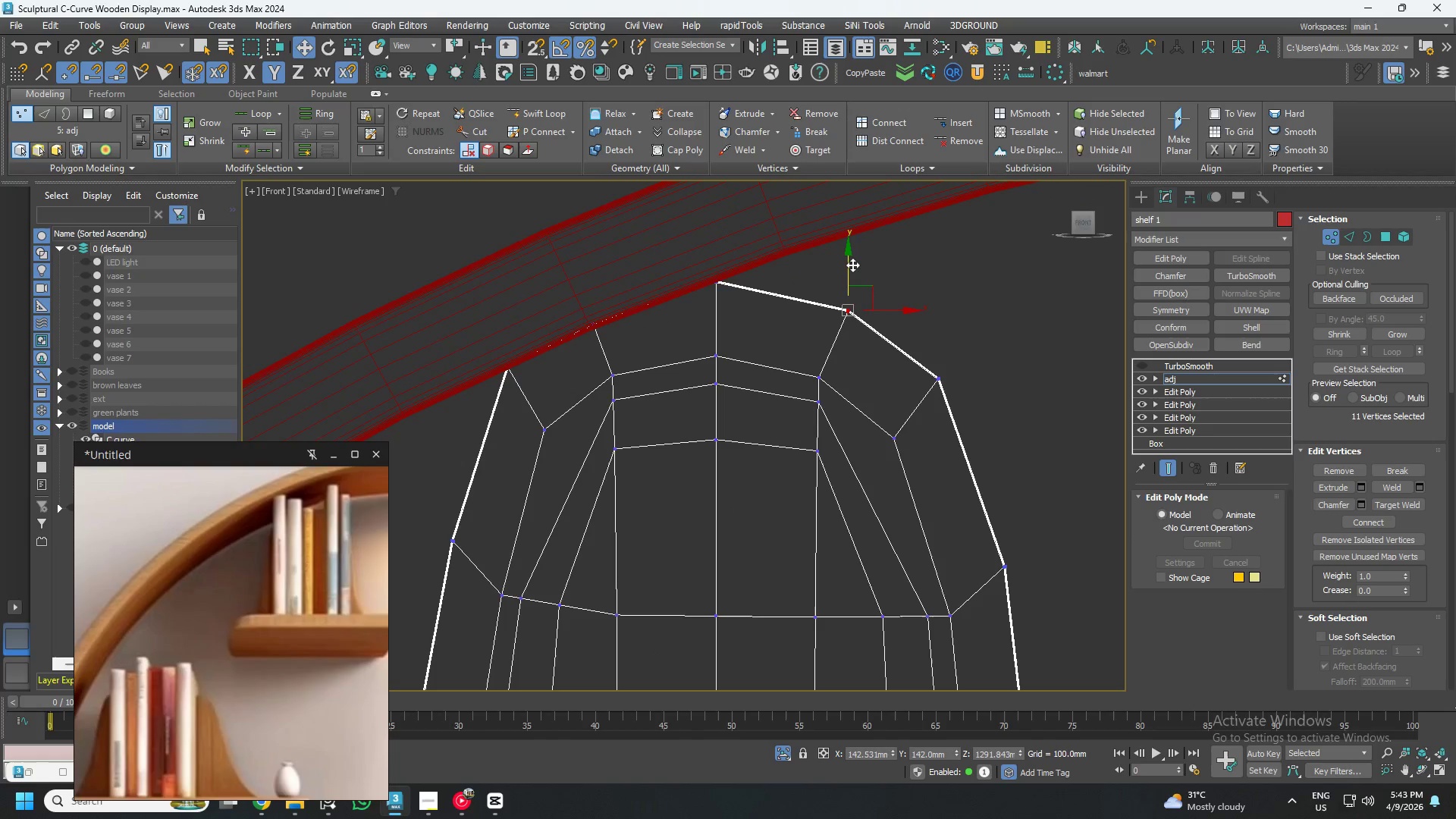 
left_click_drag(start_coordinate=[852, 265], to_coordinate=[844, 190])
 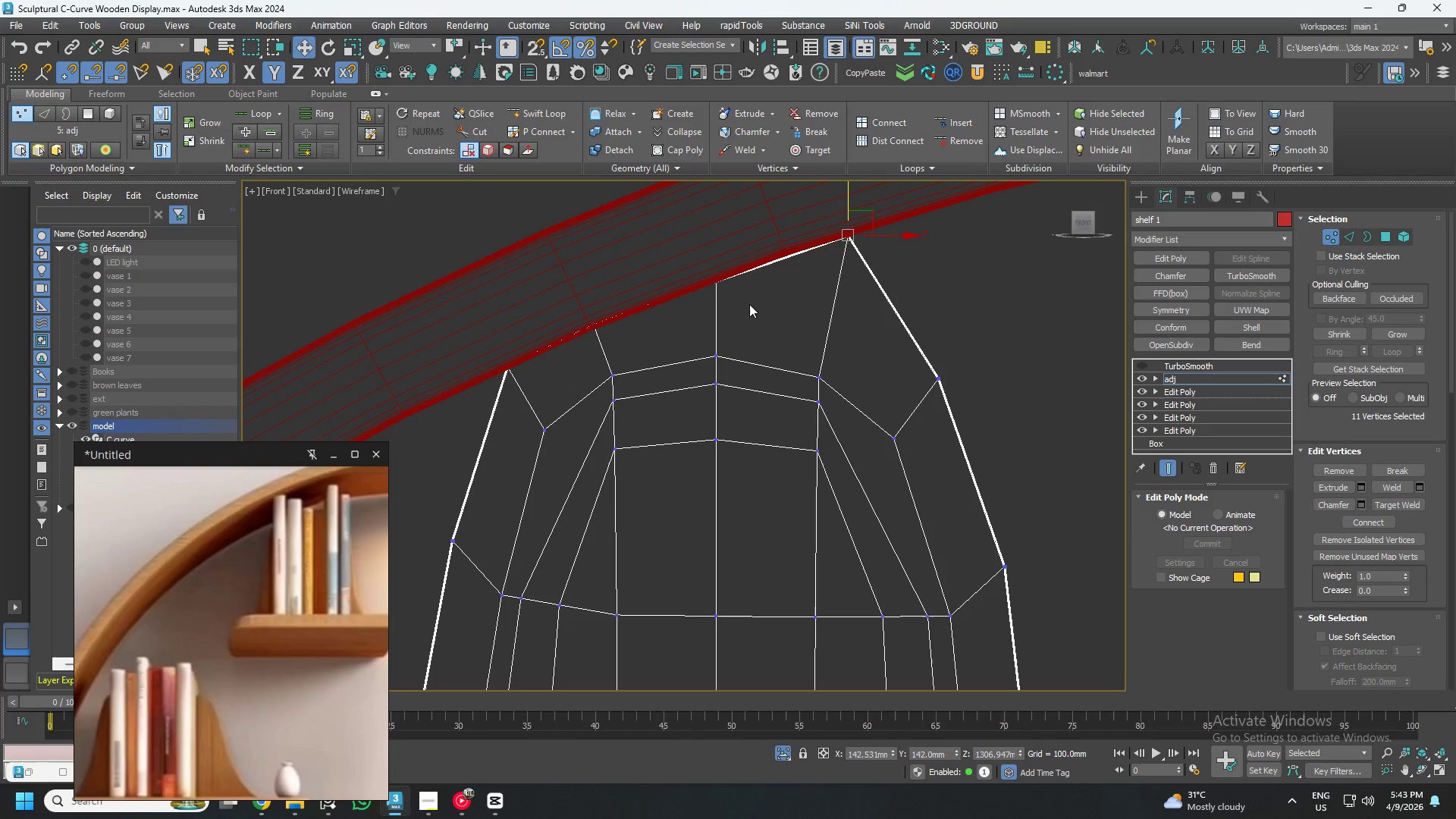 
left_click_drag(start_coordinate=[751, 315], to_coordinate=[682, 256])
 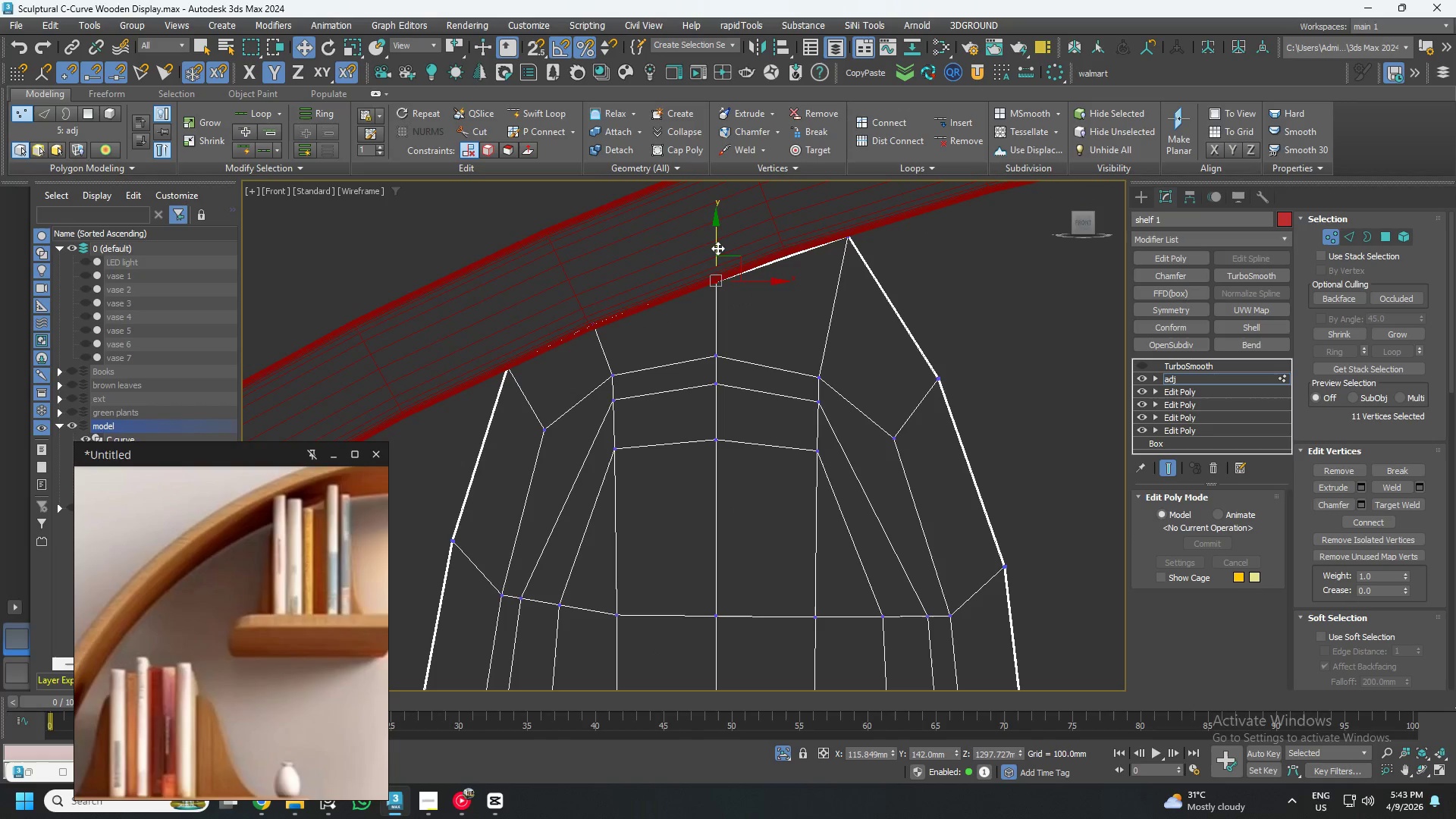 
left_click_drag(start_coordinate=[717, 246], to_coordinate=[712, 237])
 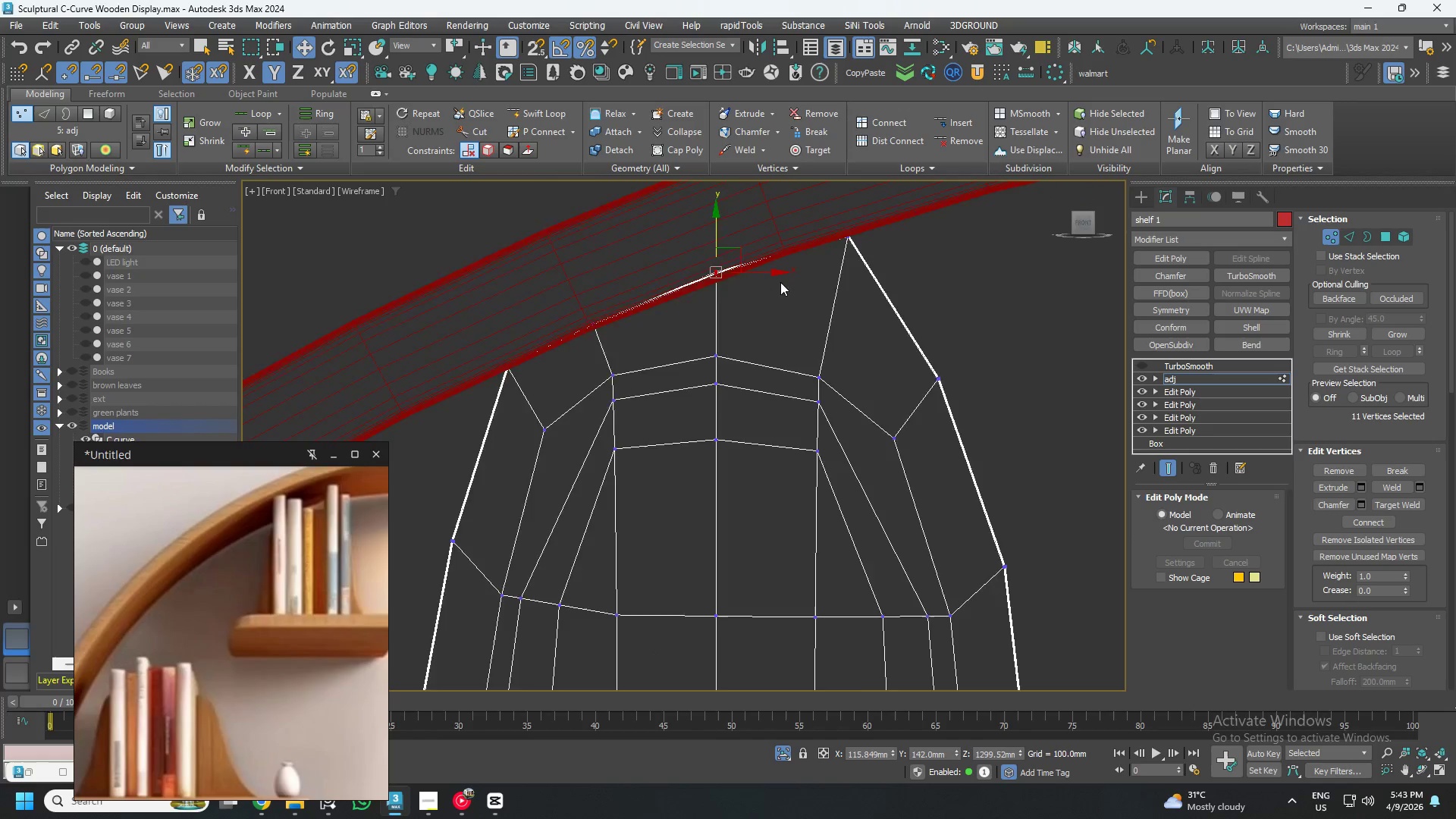 
left_click_drag(start_coordinate=[932, 318], to_coordinate=[873, 370])
 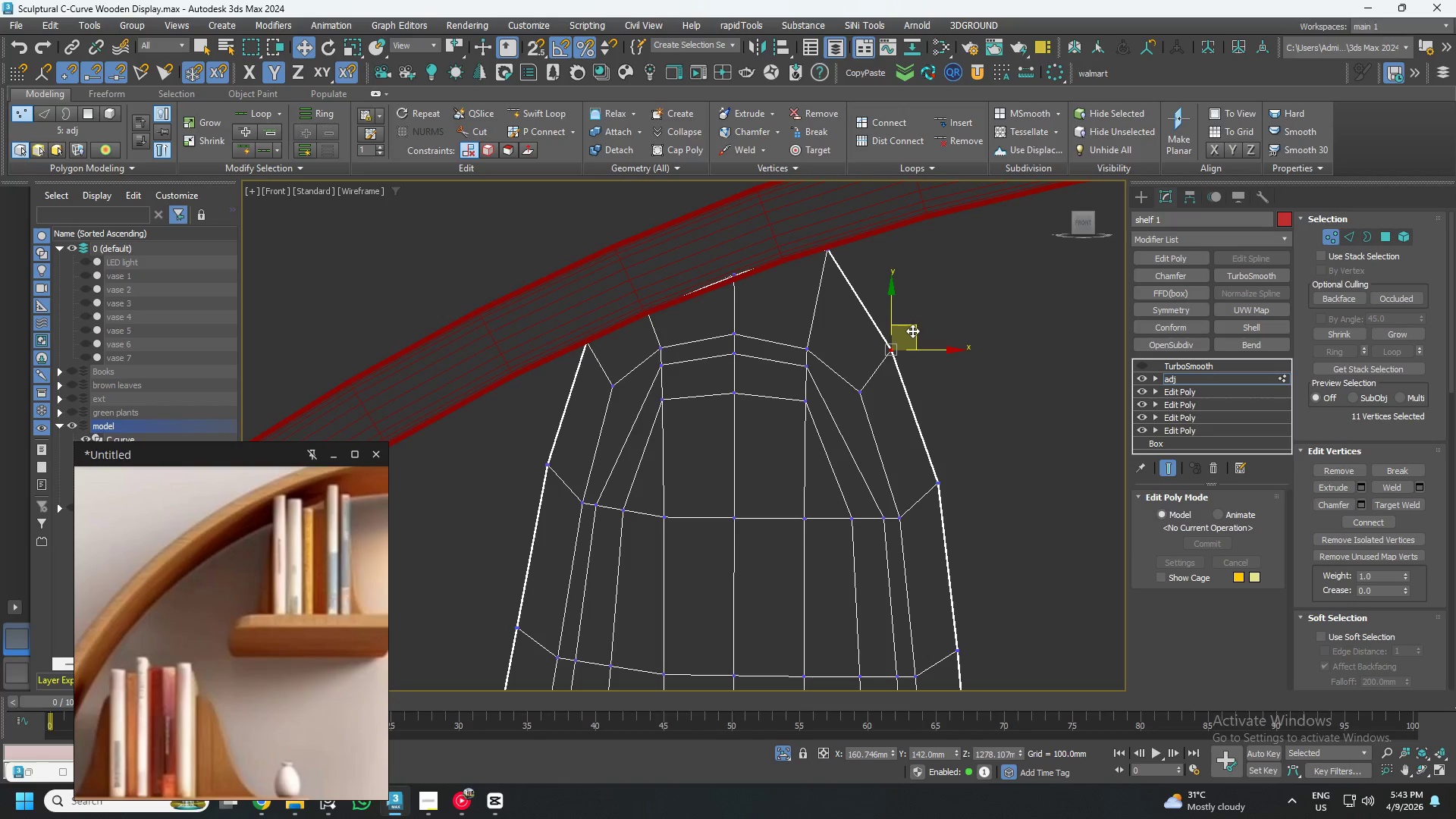 
scroll: coordinate [777, 281], scroll_direction: down, amount: 1.0
 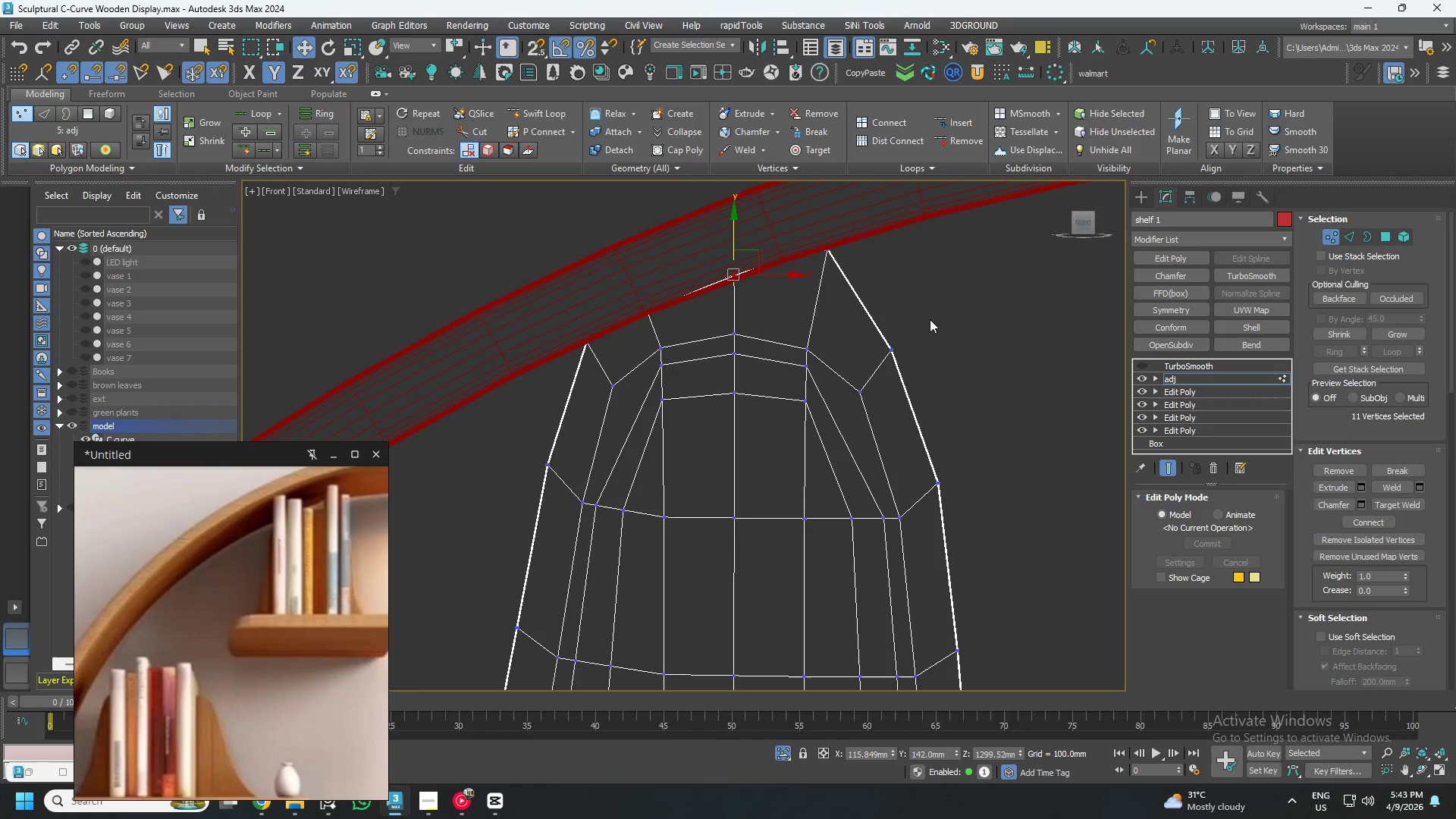 
left_click_drag(start_coordinate=[915, 328], to_coordinate=[913, 269])
 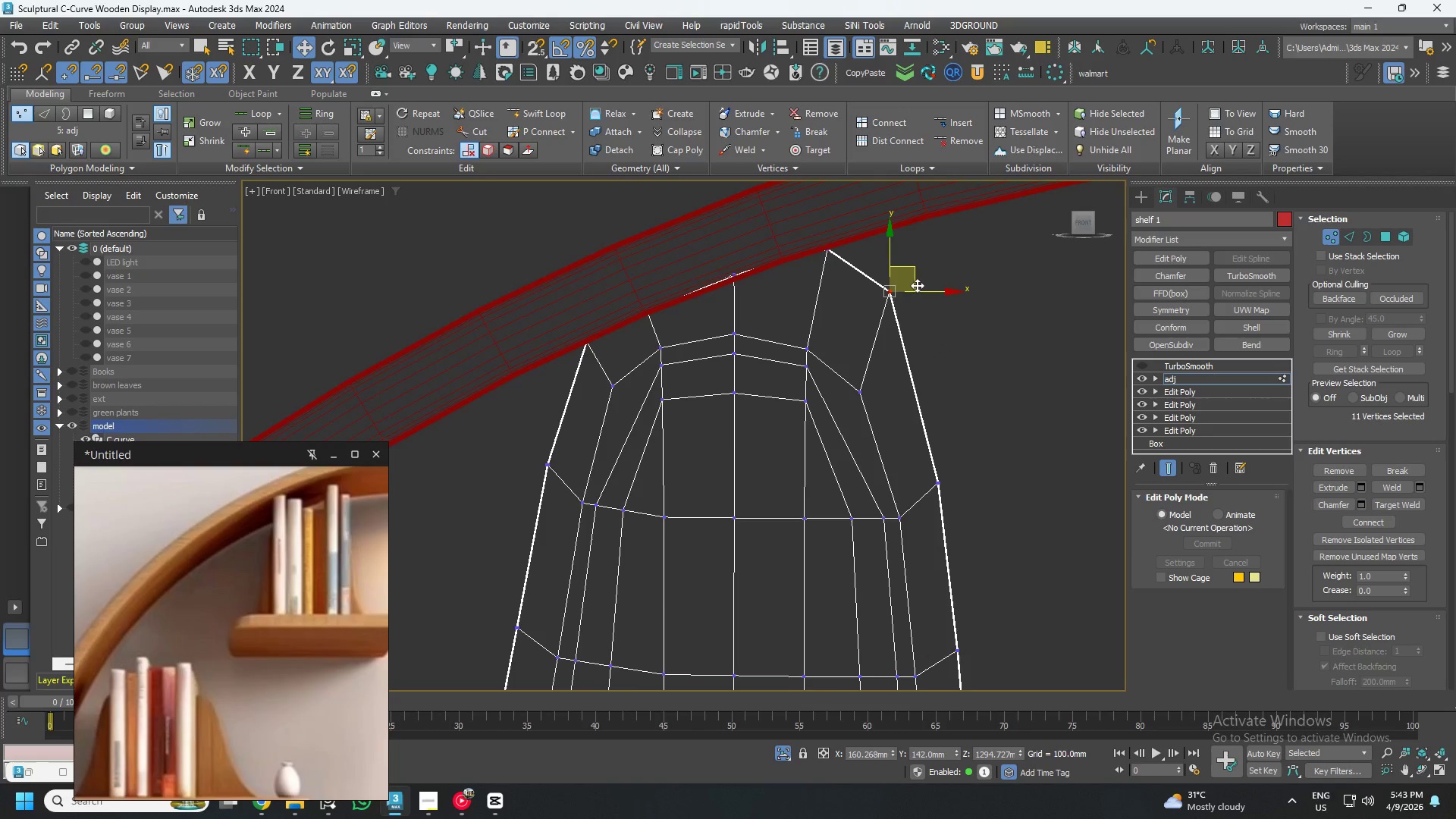 
scroll: coordinate [786, 348], scroll_direction: none, amount: 0.0
 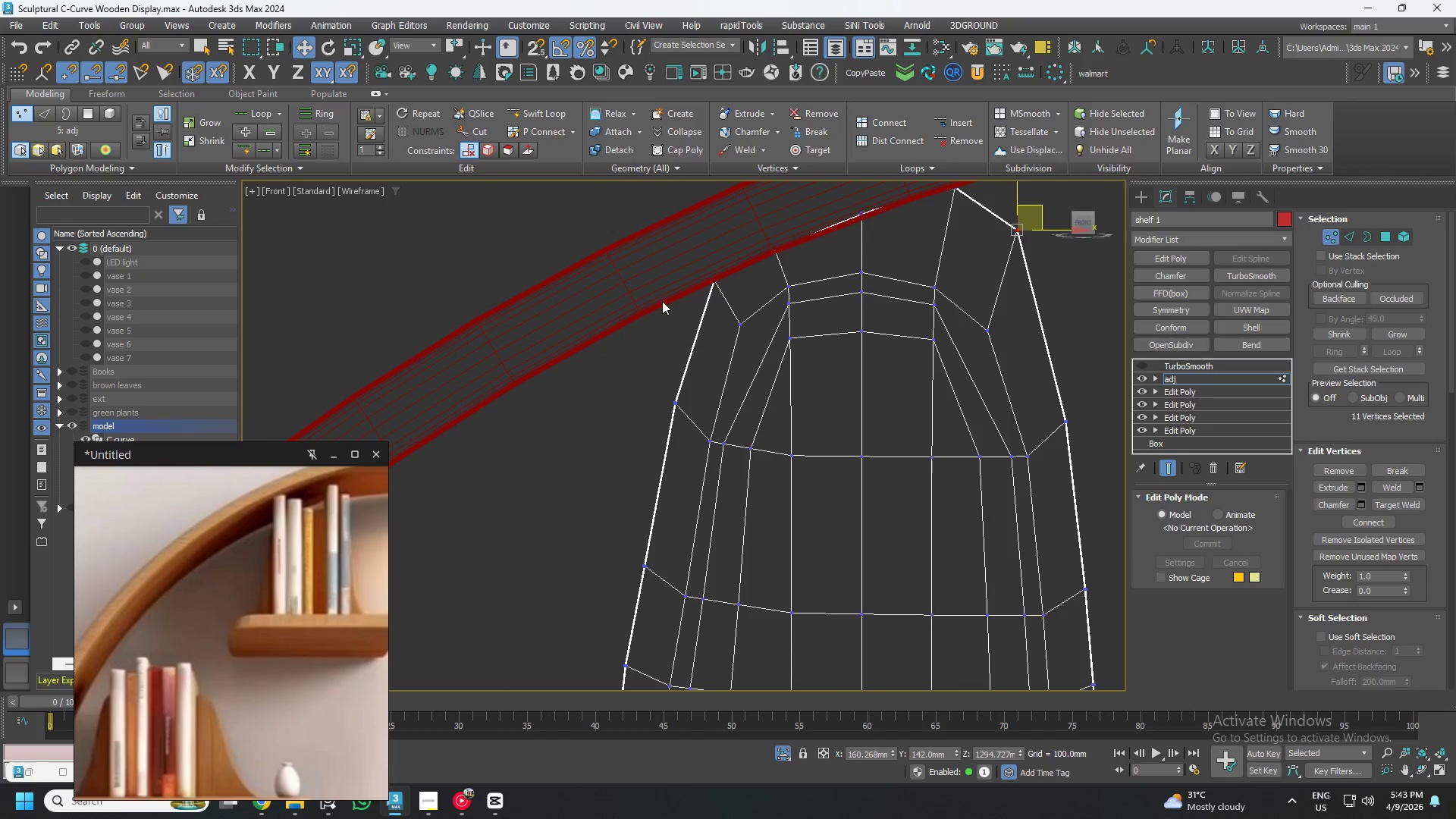 
left_click_drag(start_coordinate=[661, 260], to_coordinate=[741, 311])
 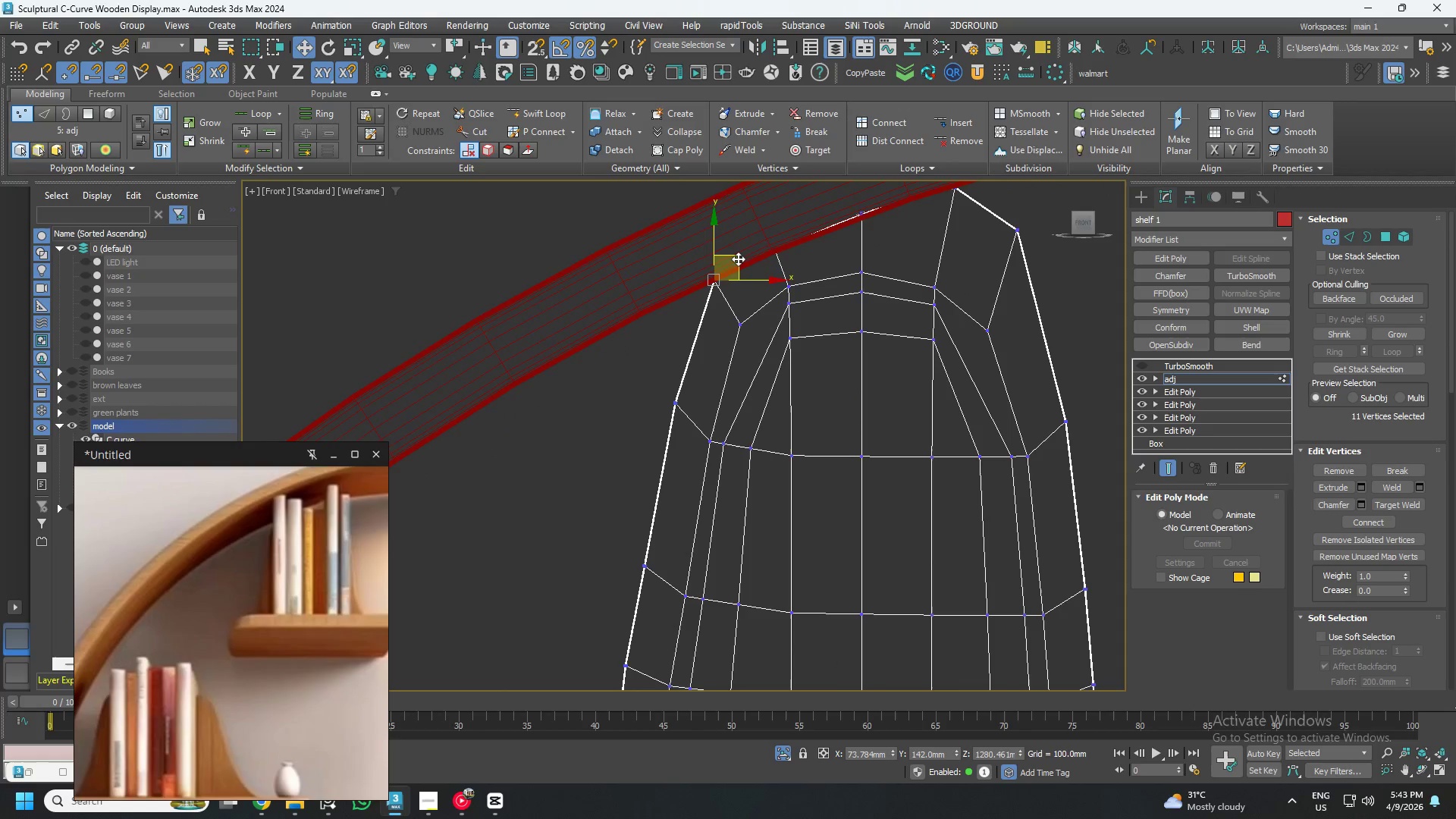 
left_click_drag(start_coordinate=[738, 259], to_coordinate=[716, 263])
 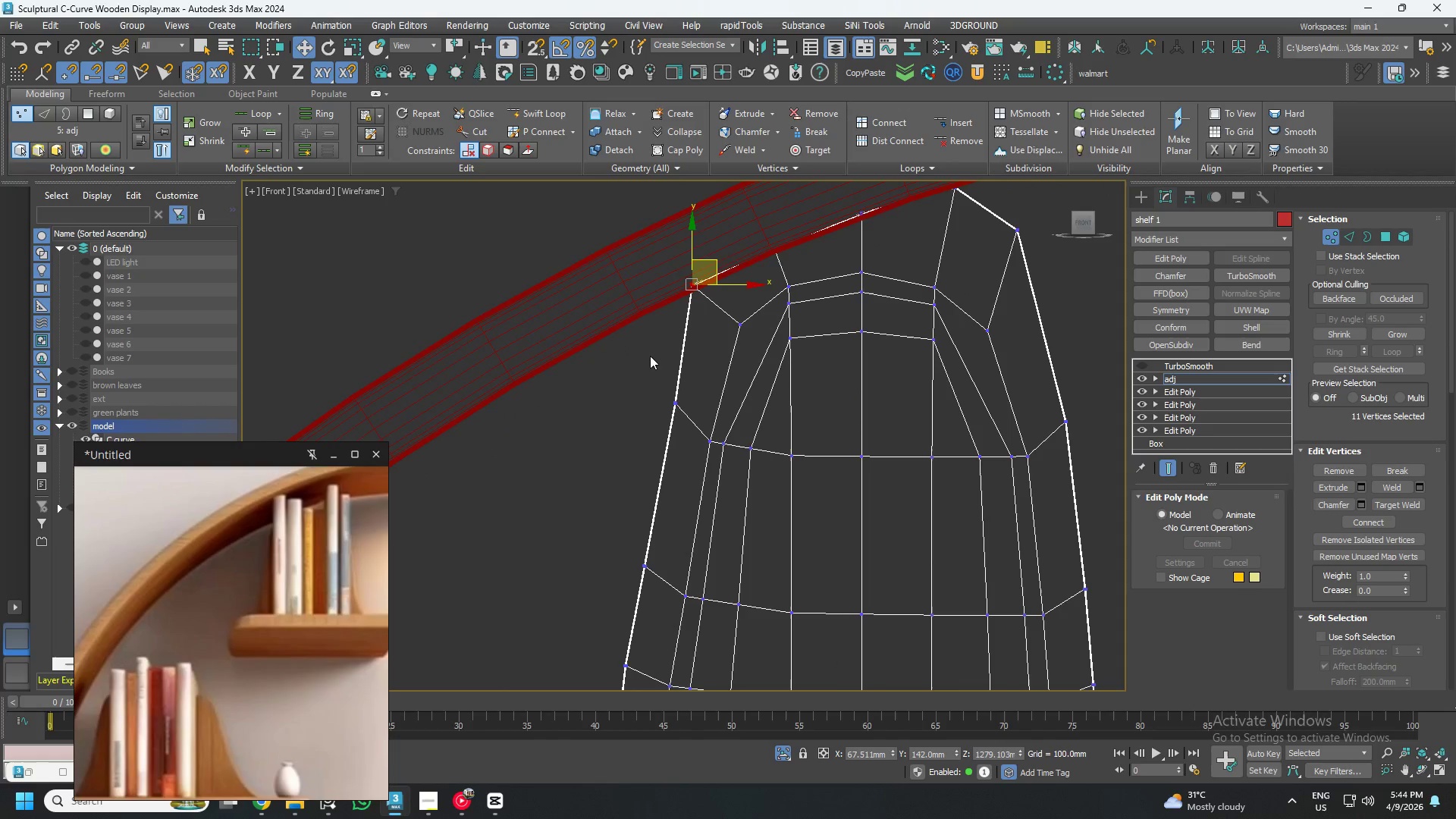 
left_click_drag(start_coordinate=[641, 353], to_coordinate=[698, 441])
 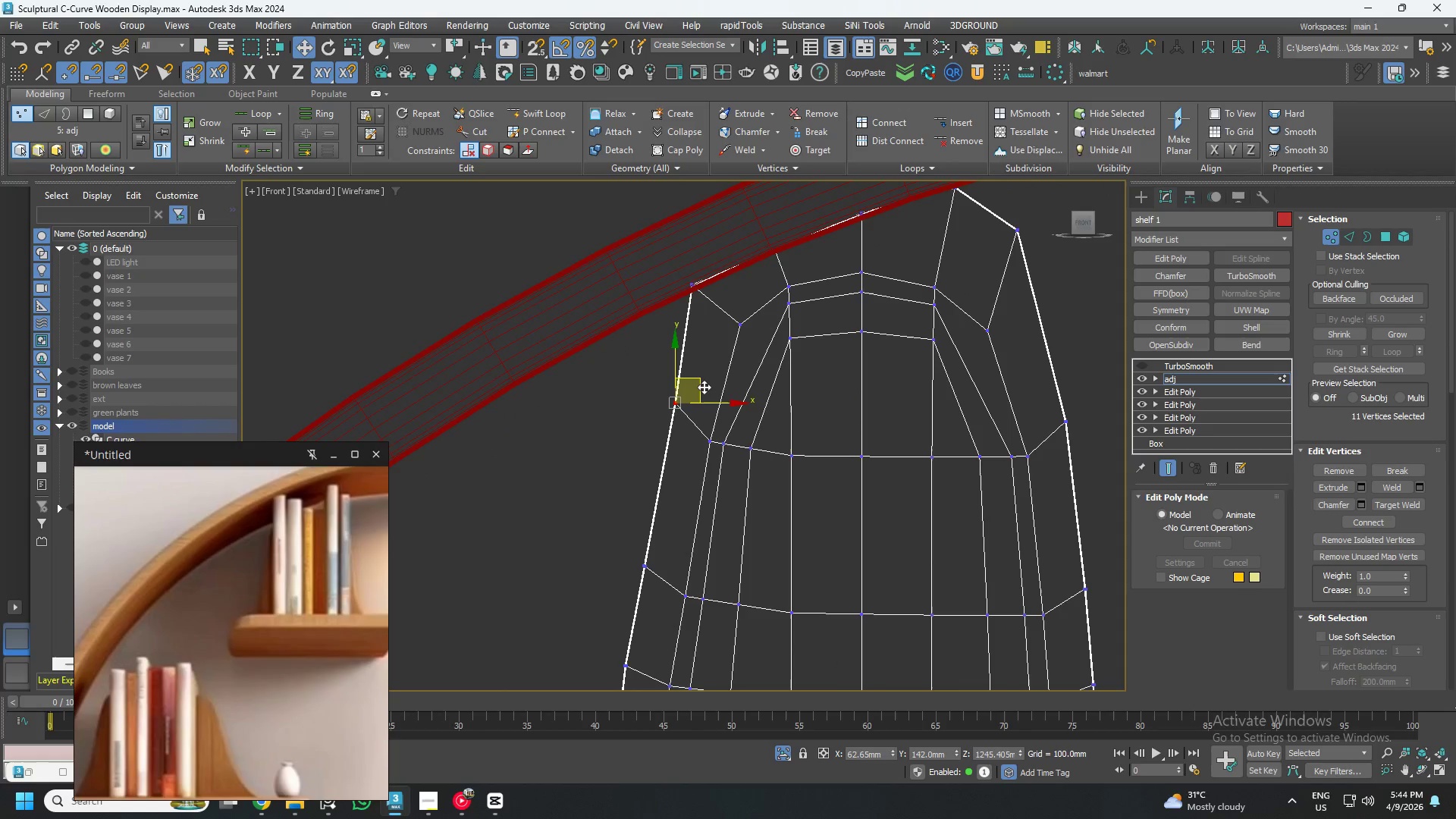 
left_click_drag(start_coordinate=[698, 387], to_coordinate=[684, 386])
 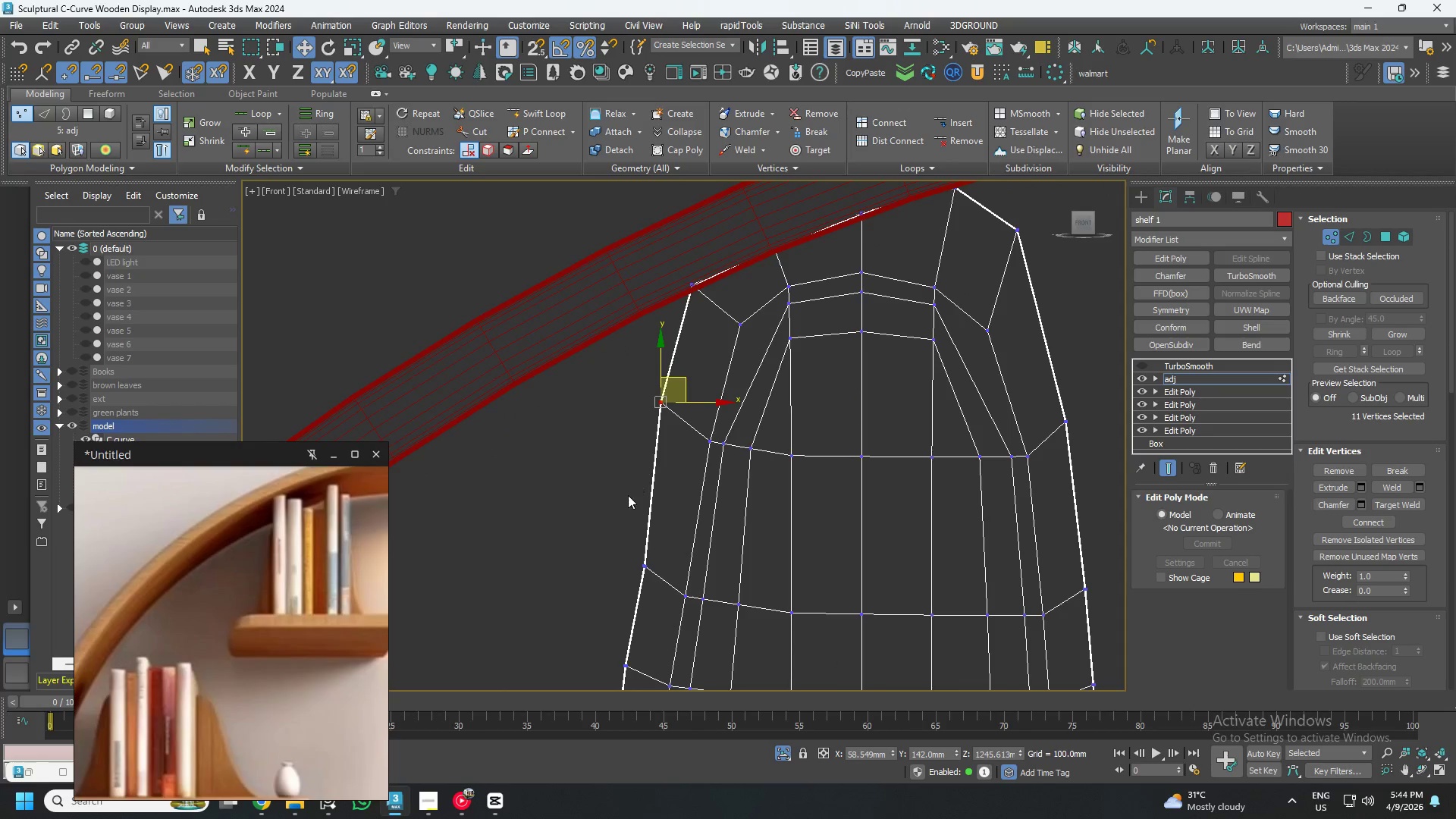 
left_click_drag(start_coordinate=[628, 497], to_coordinate=[669, 579])
 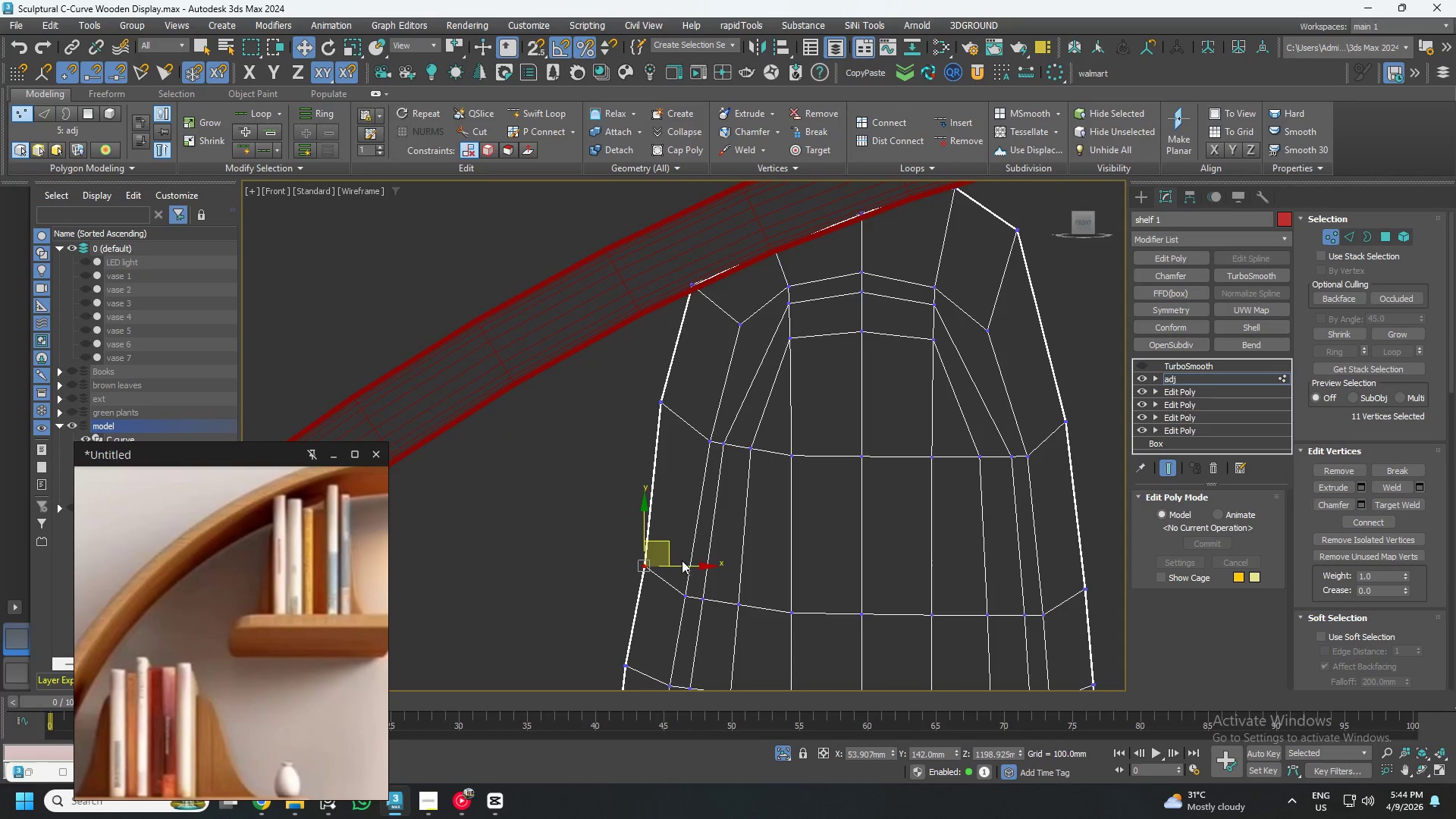 
left_click_drag(start_coordinate=[682, 565], to_coordinate=[673, 566])
 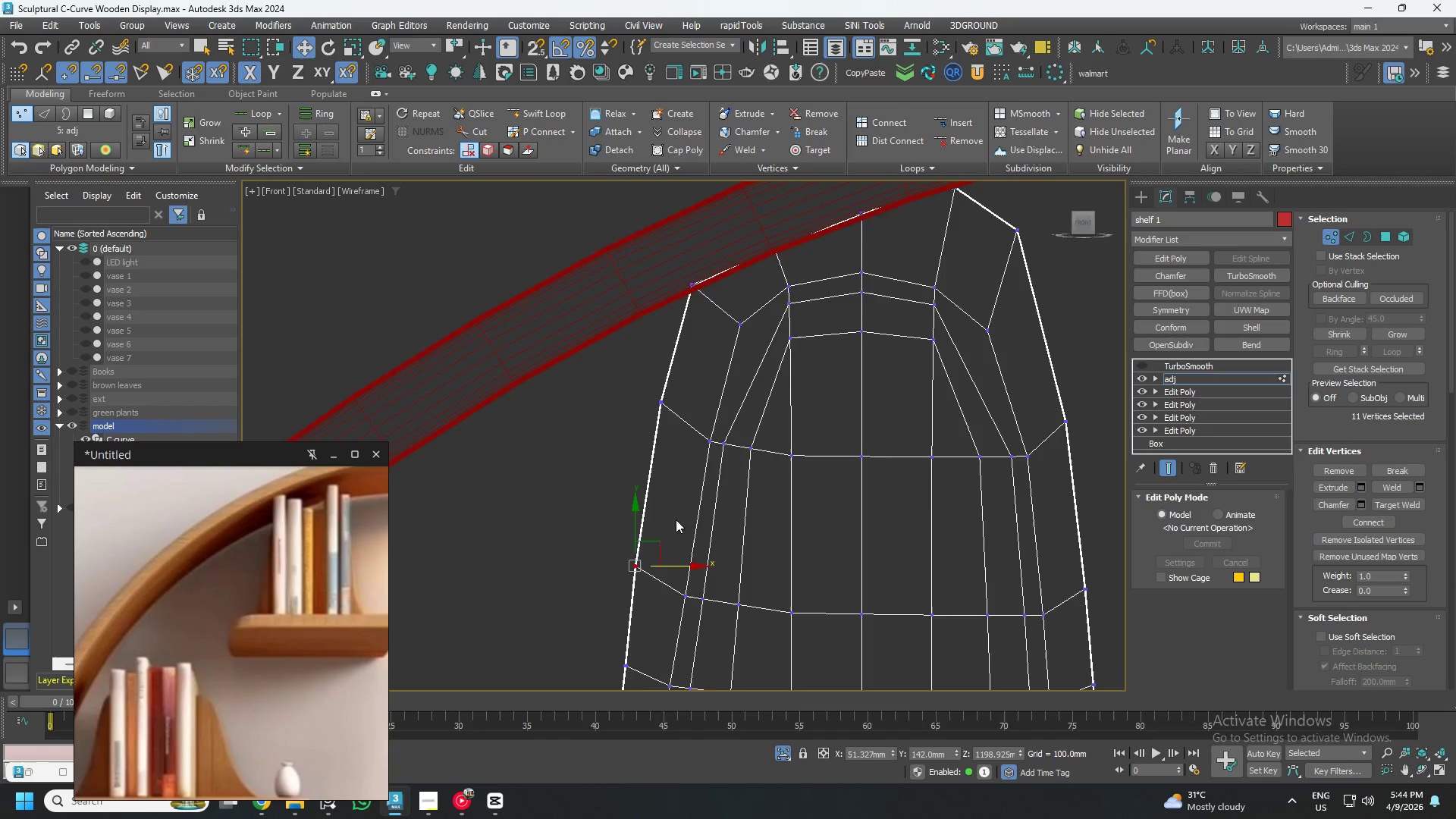 
scroll: coordinate [676, 515], scroll_direction: down, amount: 3.0
 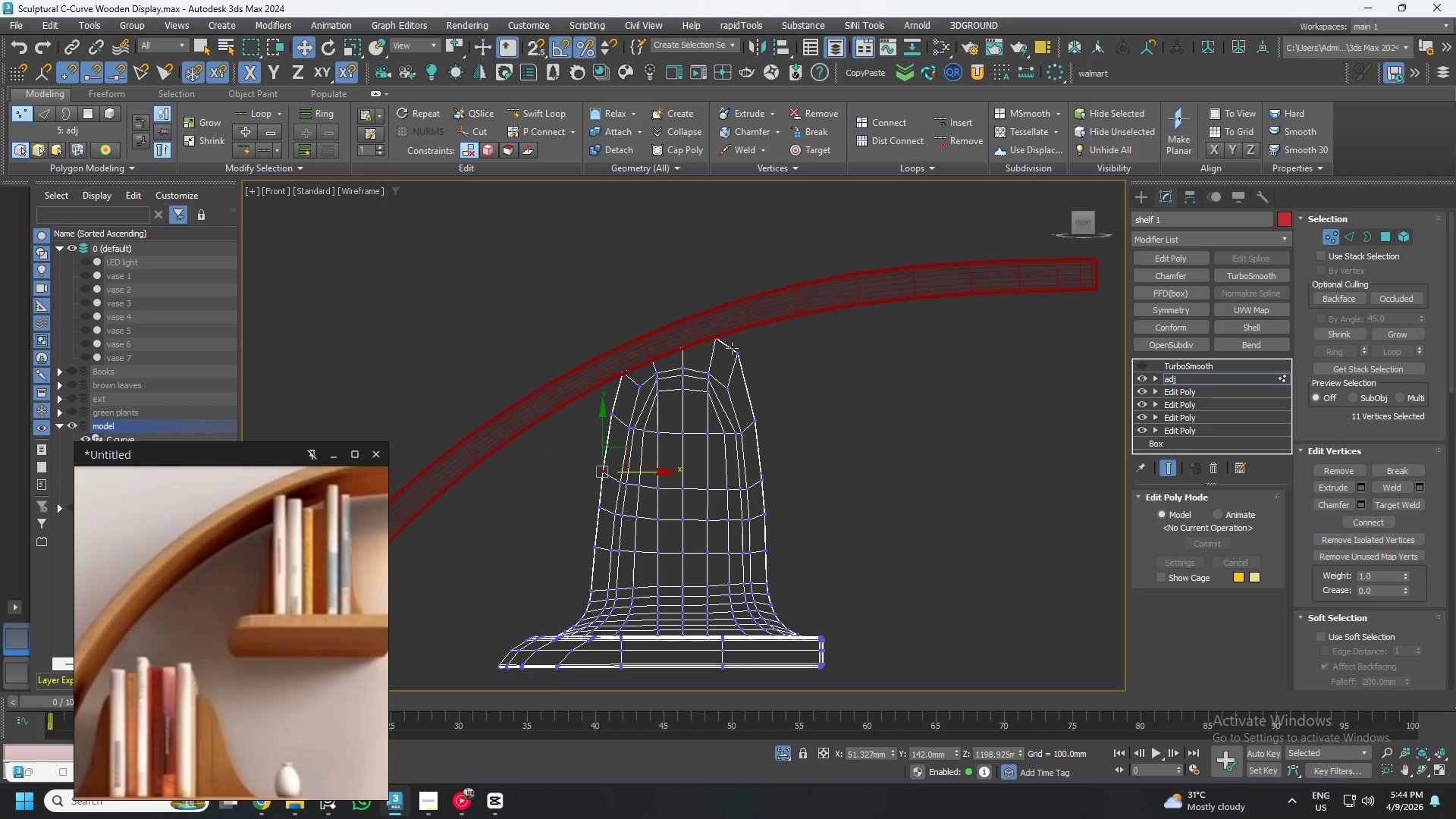 
scroll: coordinate [715, 339], scroll_direction: up, amount: 5.0
 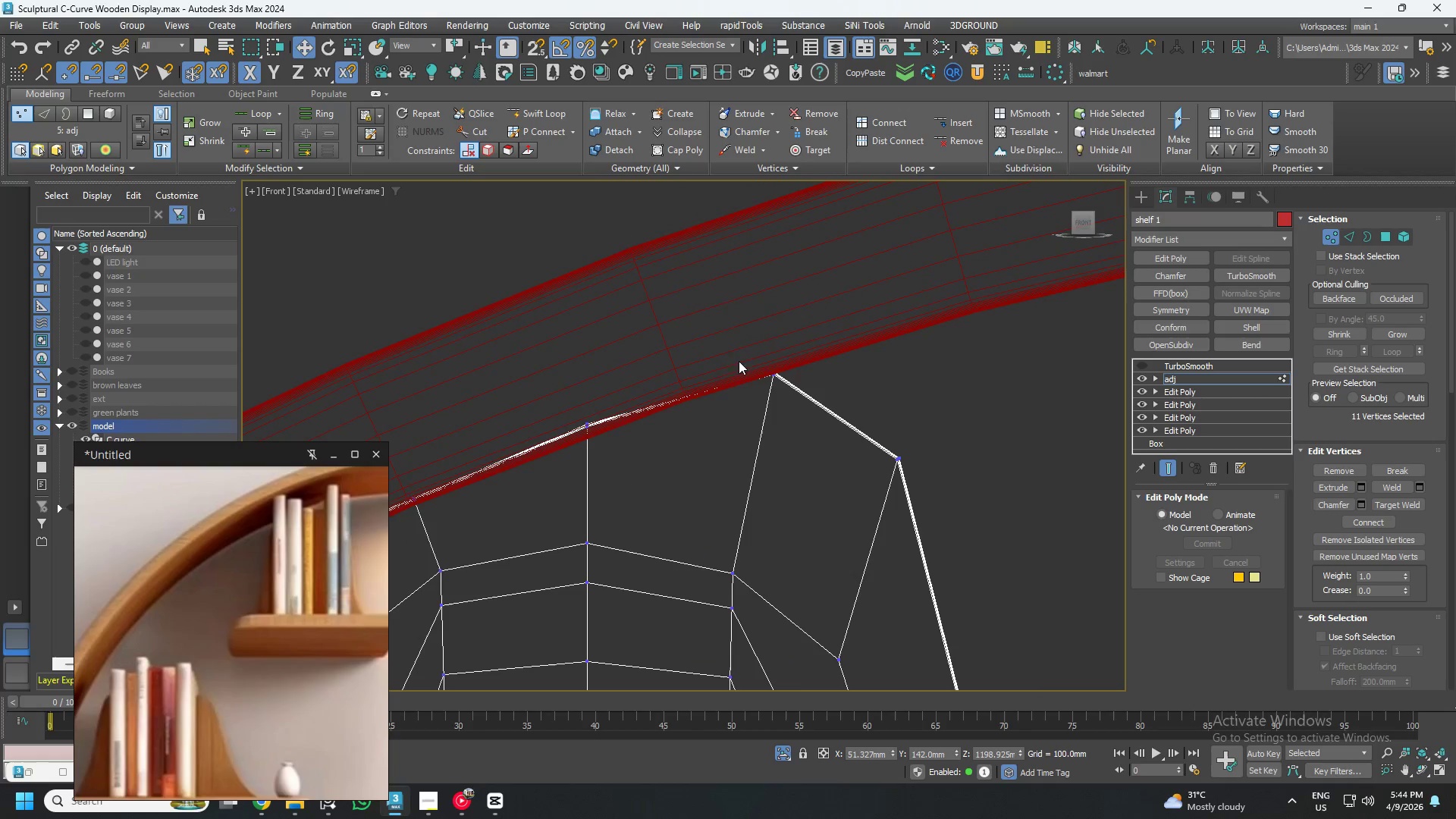 
left_click_drag(start_coordinate=[720, 296], to_coordinate=[814, 414])
 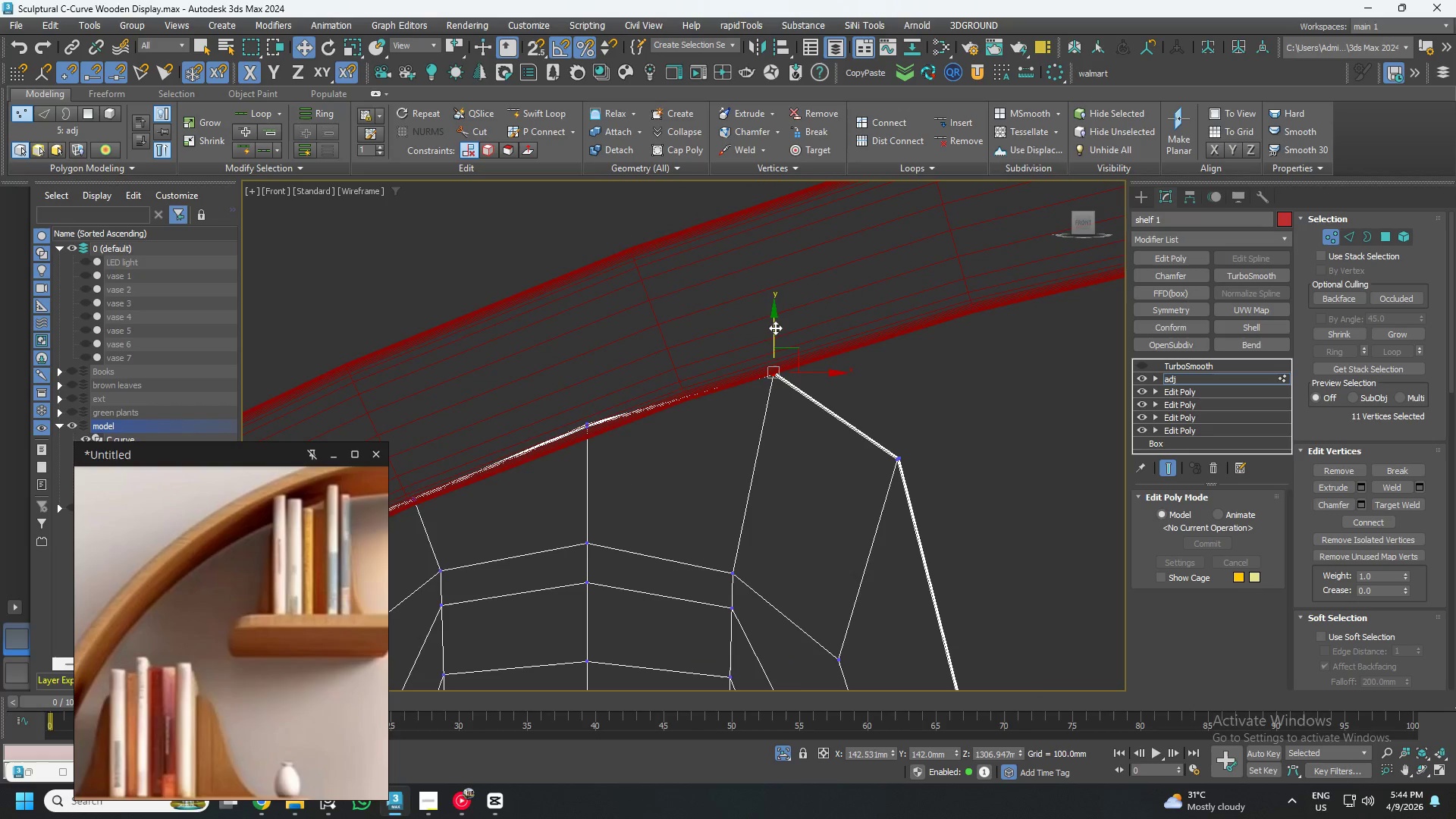 
left_click_drag(start_coordinate=[775, 328], to_coordinate=[776, 322])
 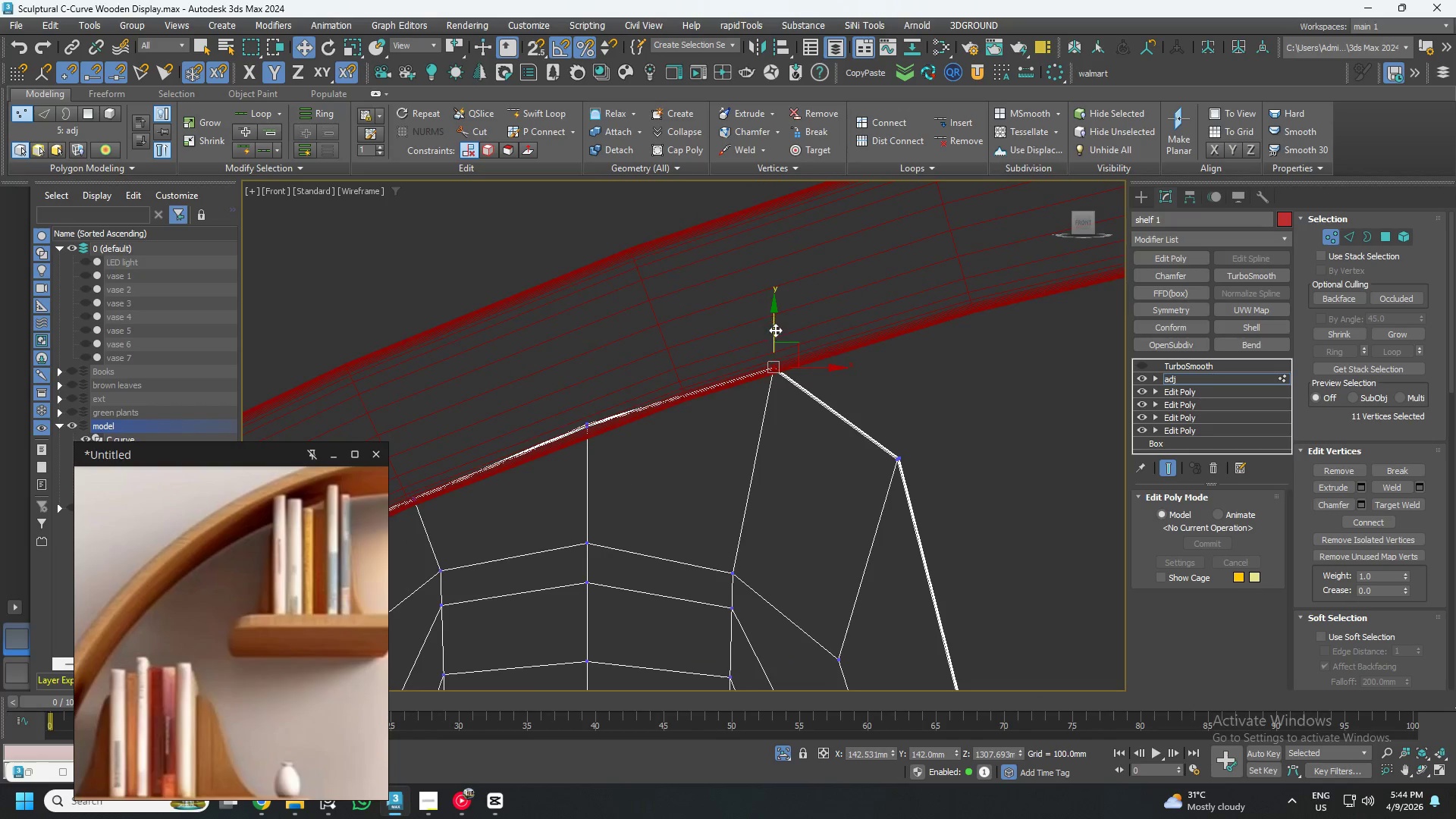 
scroll: coordinate [775, 331], scroll_direction: down, amount: 2.0
 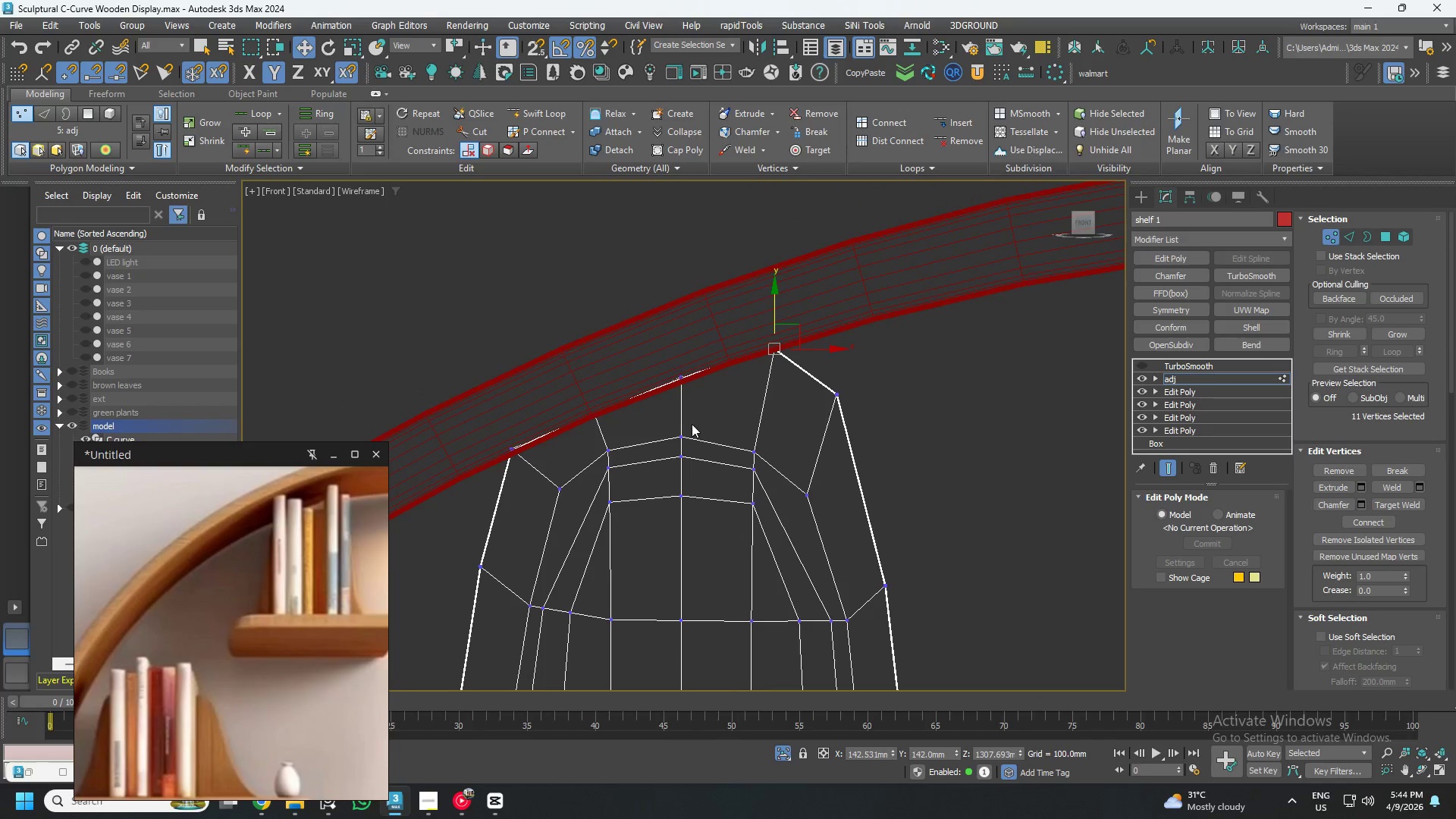 
left_click_drag(start_coordinate=[720, 424], to_coordinate=[664, 356])
 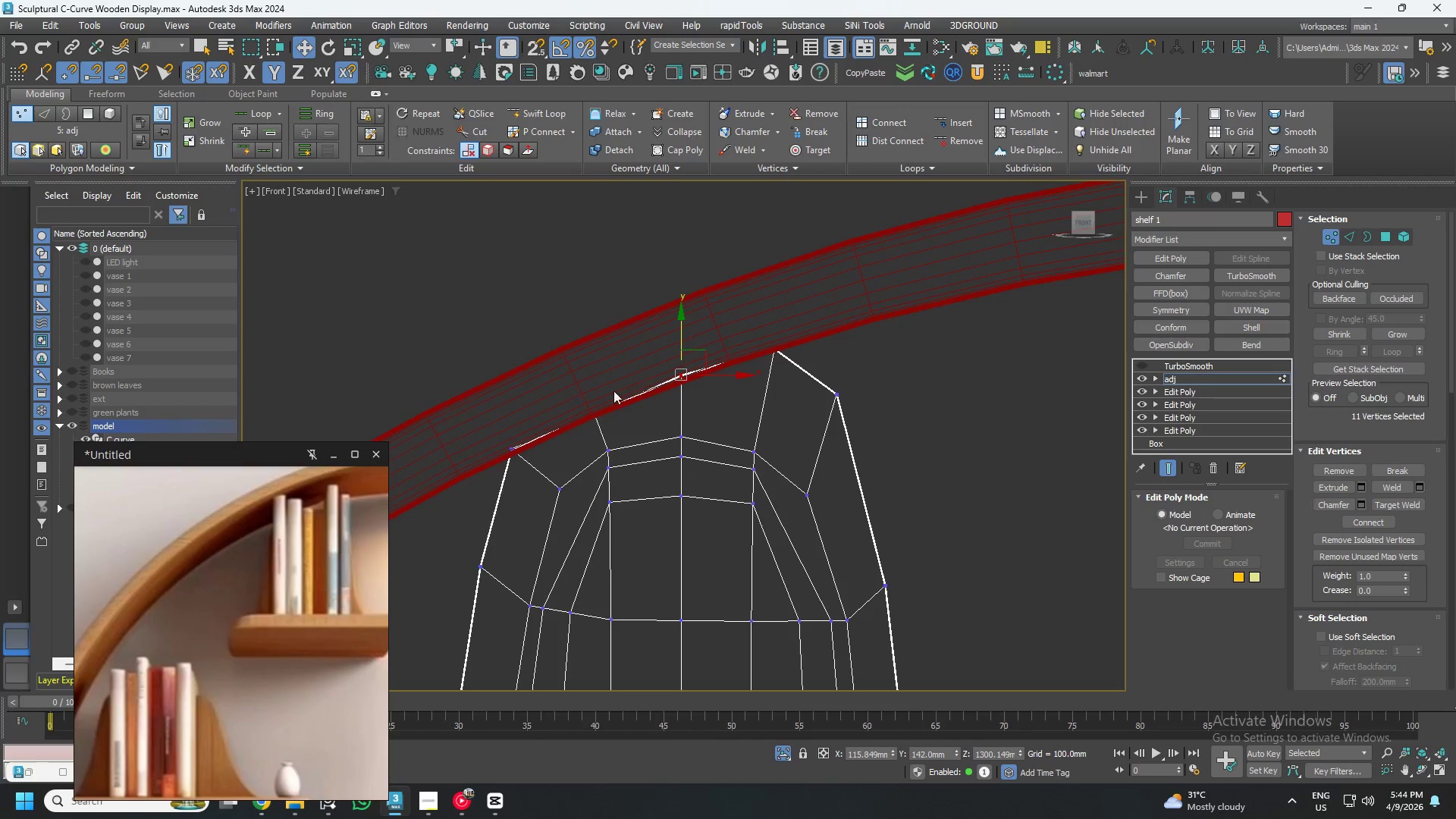 
left_click_drag(start_coordinate=[492, 416], to_coordinate=[532, 475])
 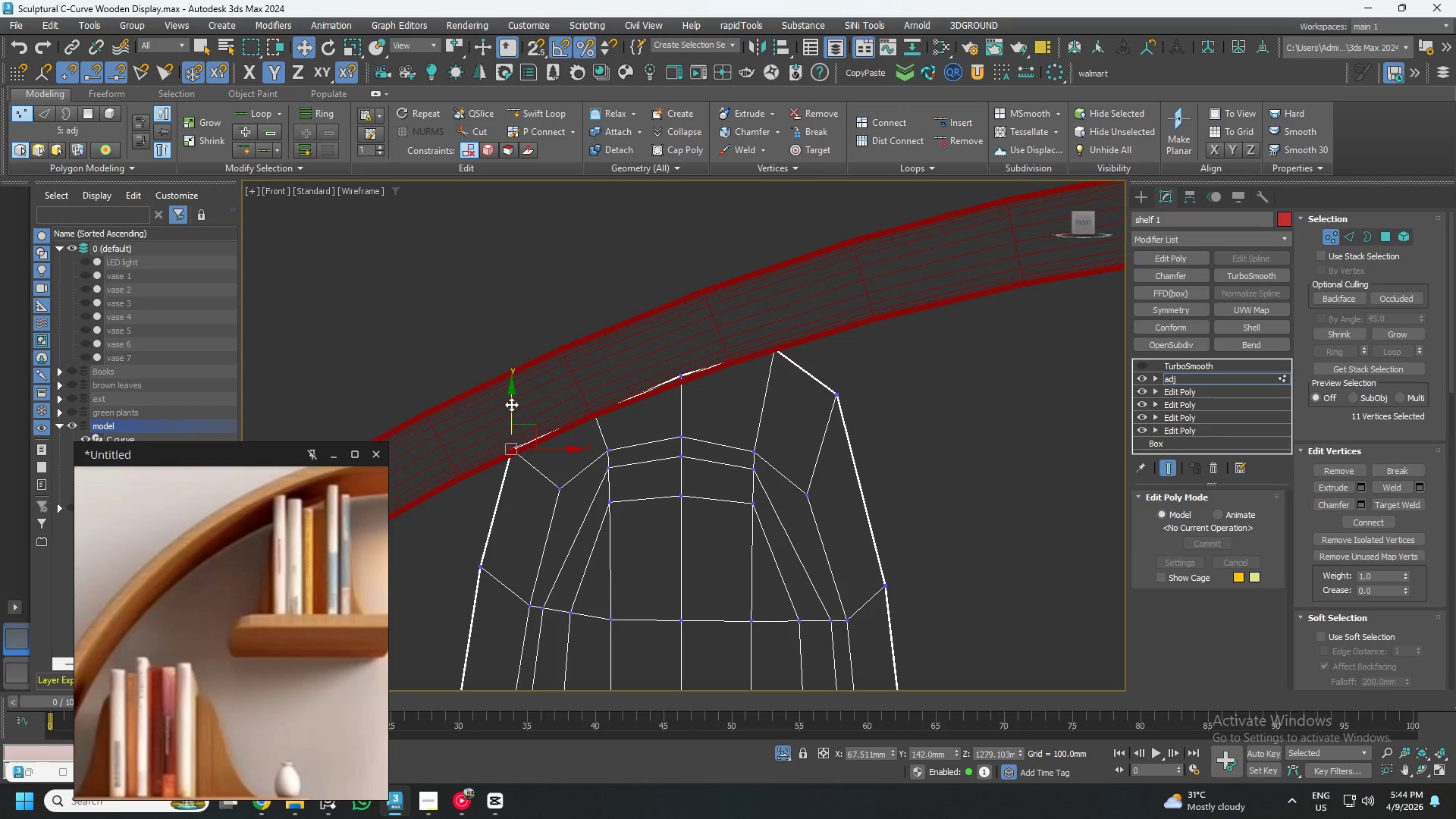 
left_click_drag(start_coordinate=[511, 404], to_coordinate=[511, 408])
 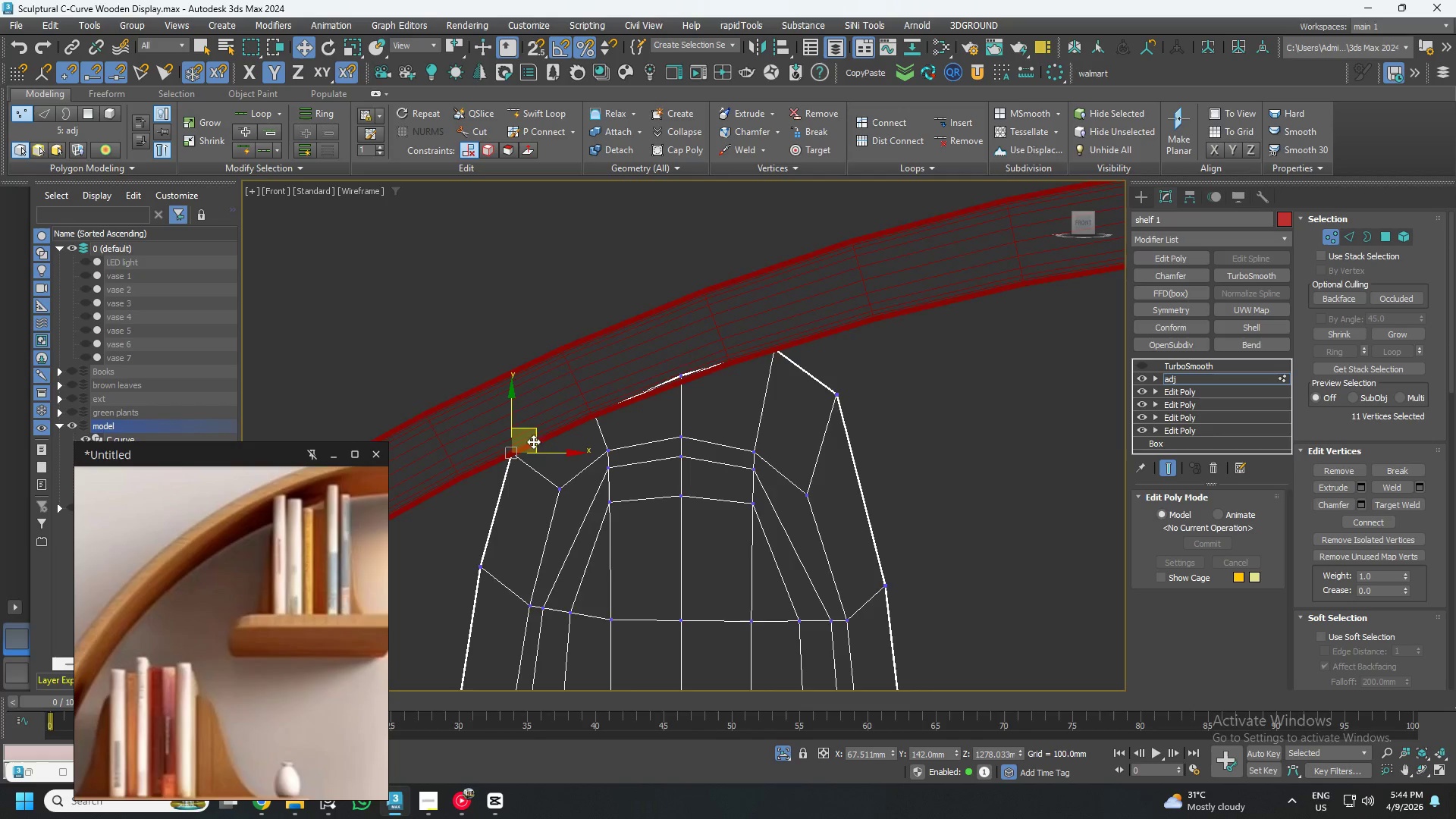 
left_click_drag(start_coordinate=[531, 460], to_coordinate=[545, 449])
 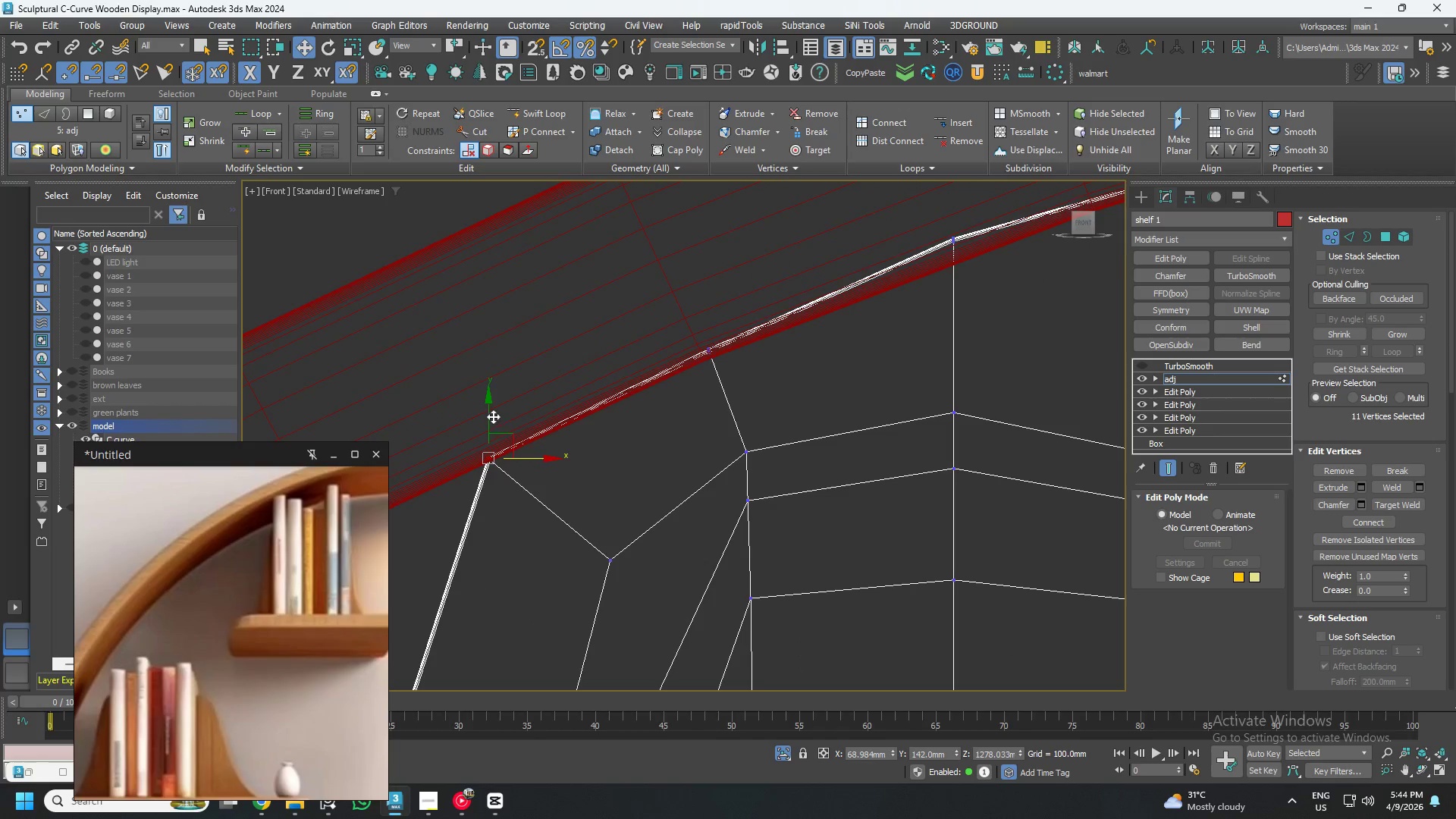 
scroll: coordinate [532, 455], scroll_direction: up, amount: 3.0
 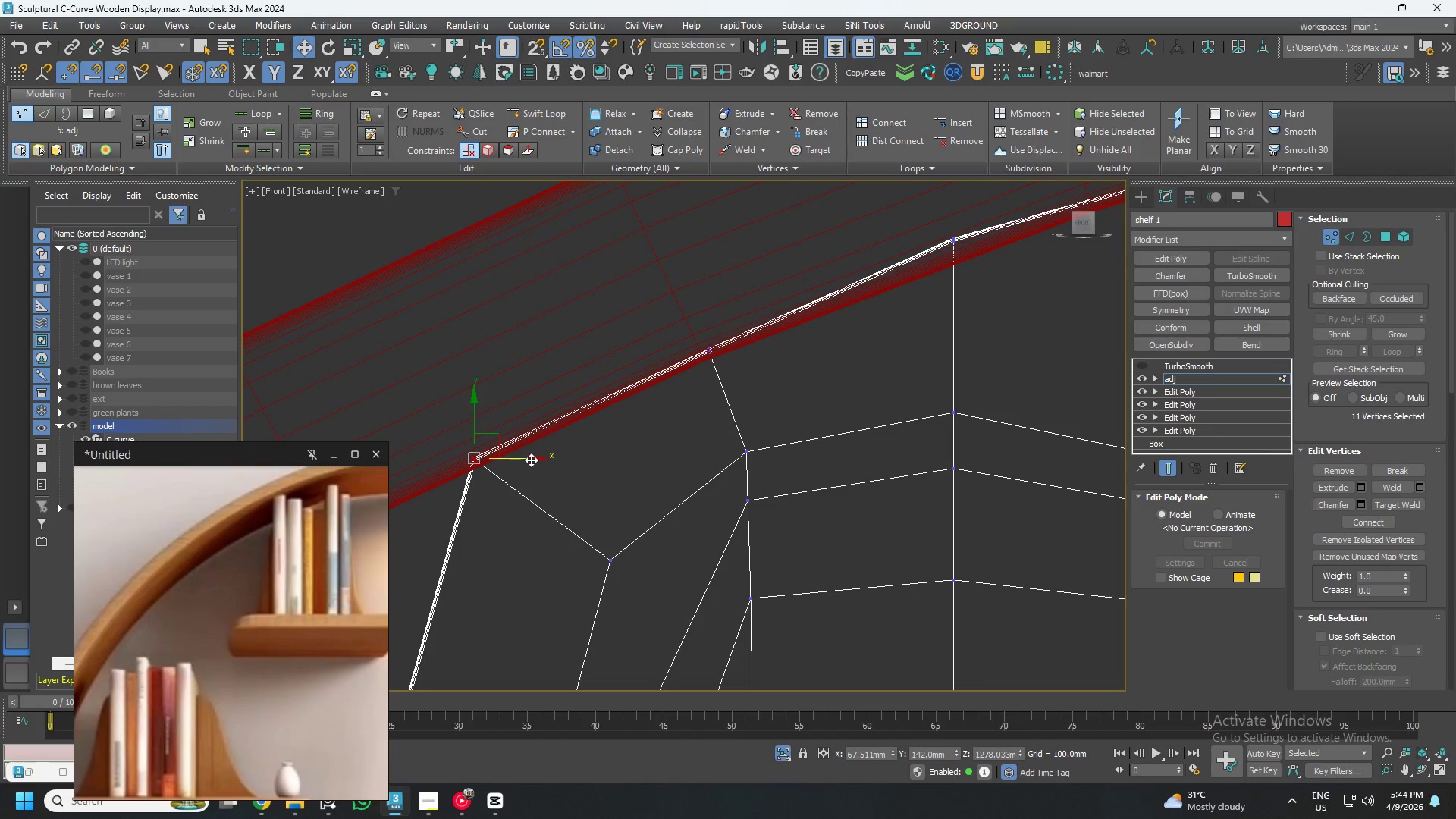 
left_click_drag(start_coordinate=[491, 416], to_coordinate=[491, 410])
 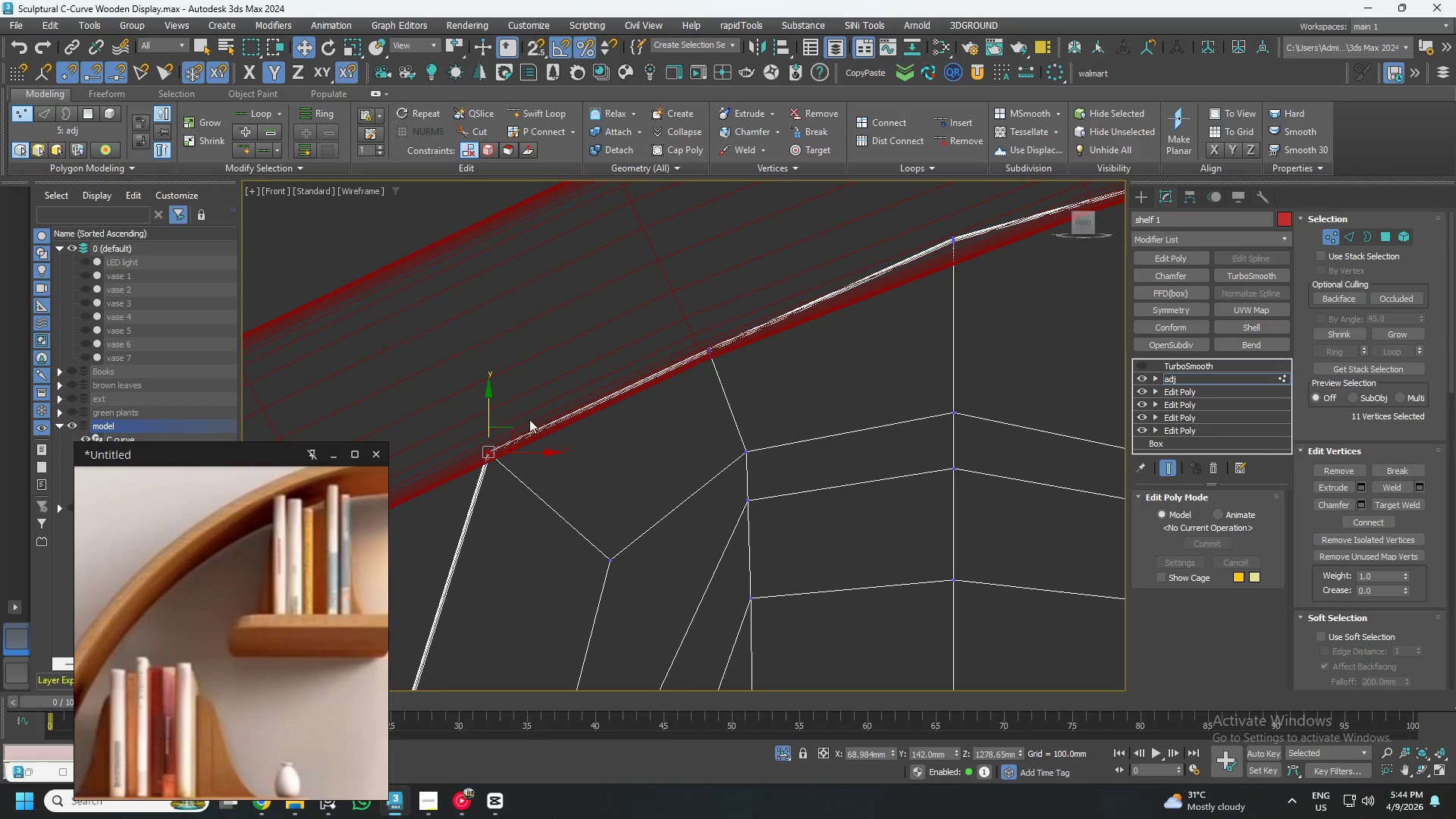 
left_click_drag(start_coordinate=[574, 336], to_coordinate=[623, 412])
 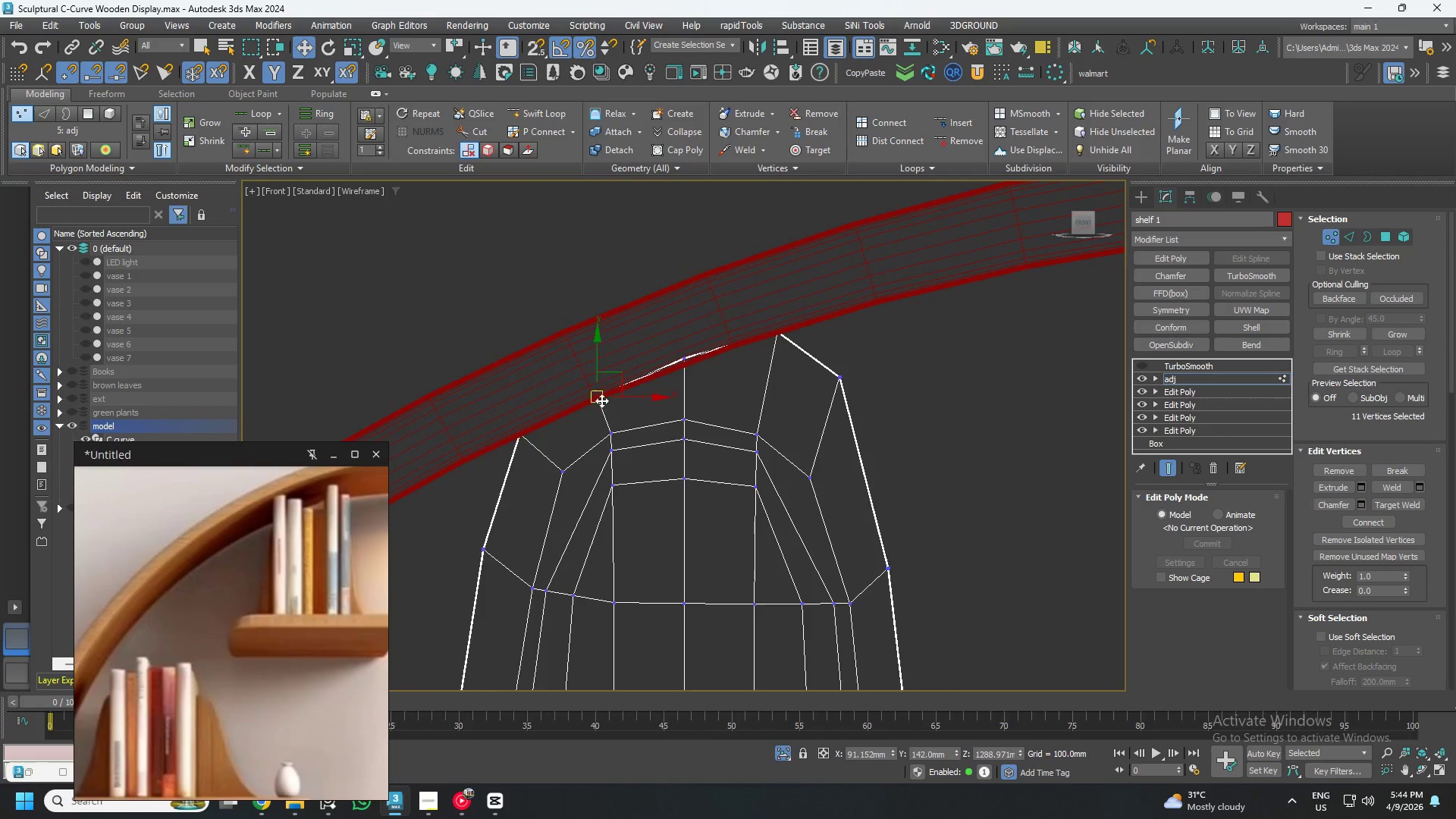 
scroll: coordinate [538, 423], scroll_direction: down, amount: 3.0
 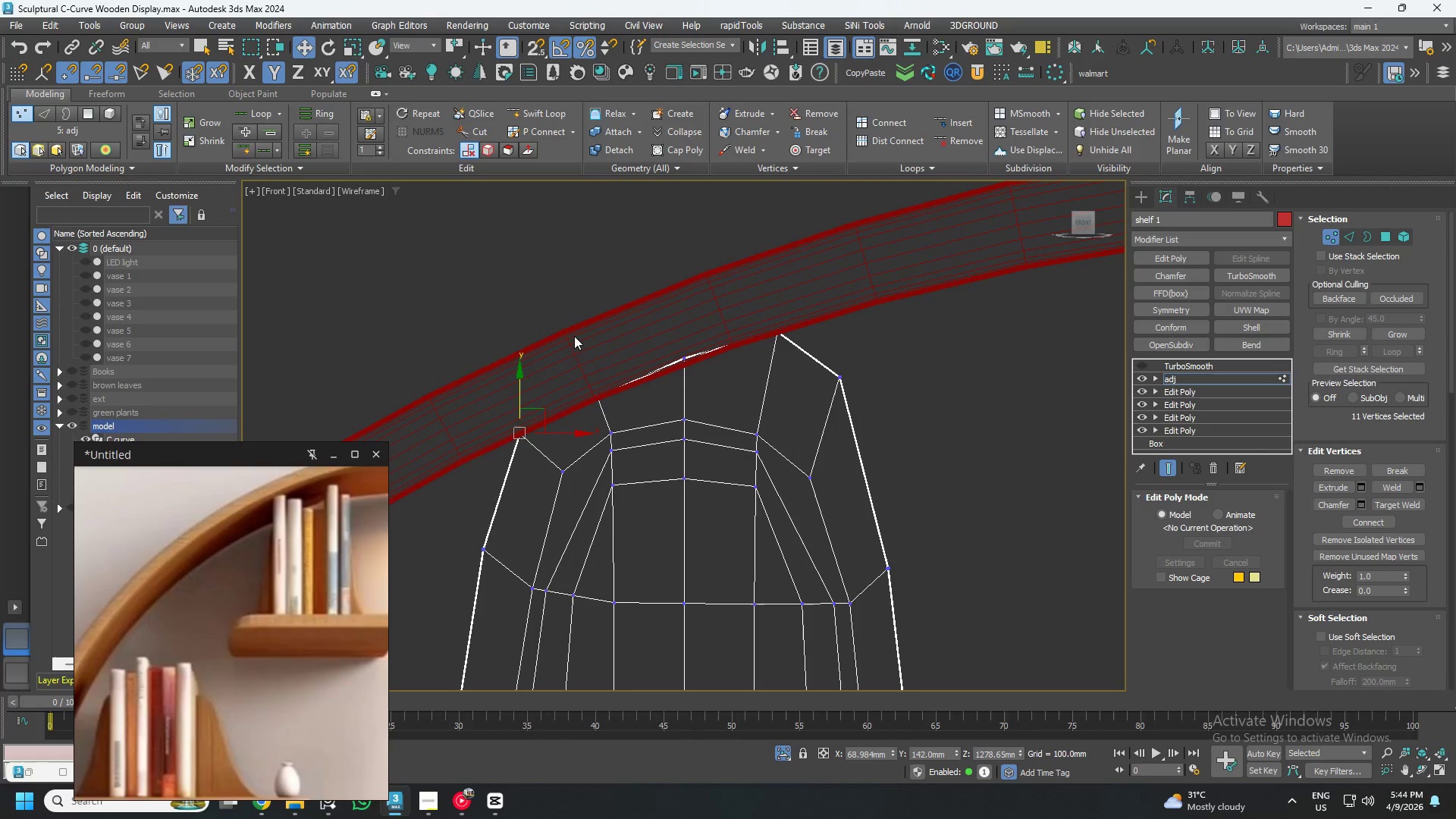 
scroll: coordinate [600, 399], scroll_direction: up, amount: 3.0
 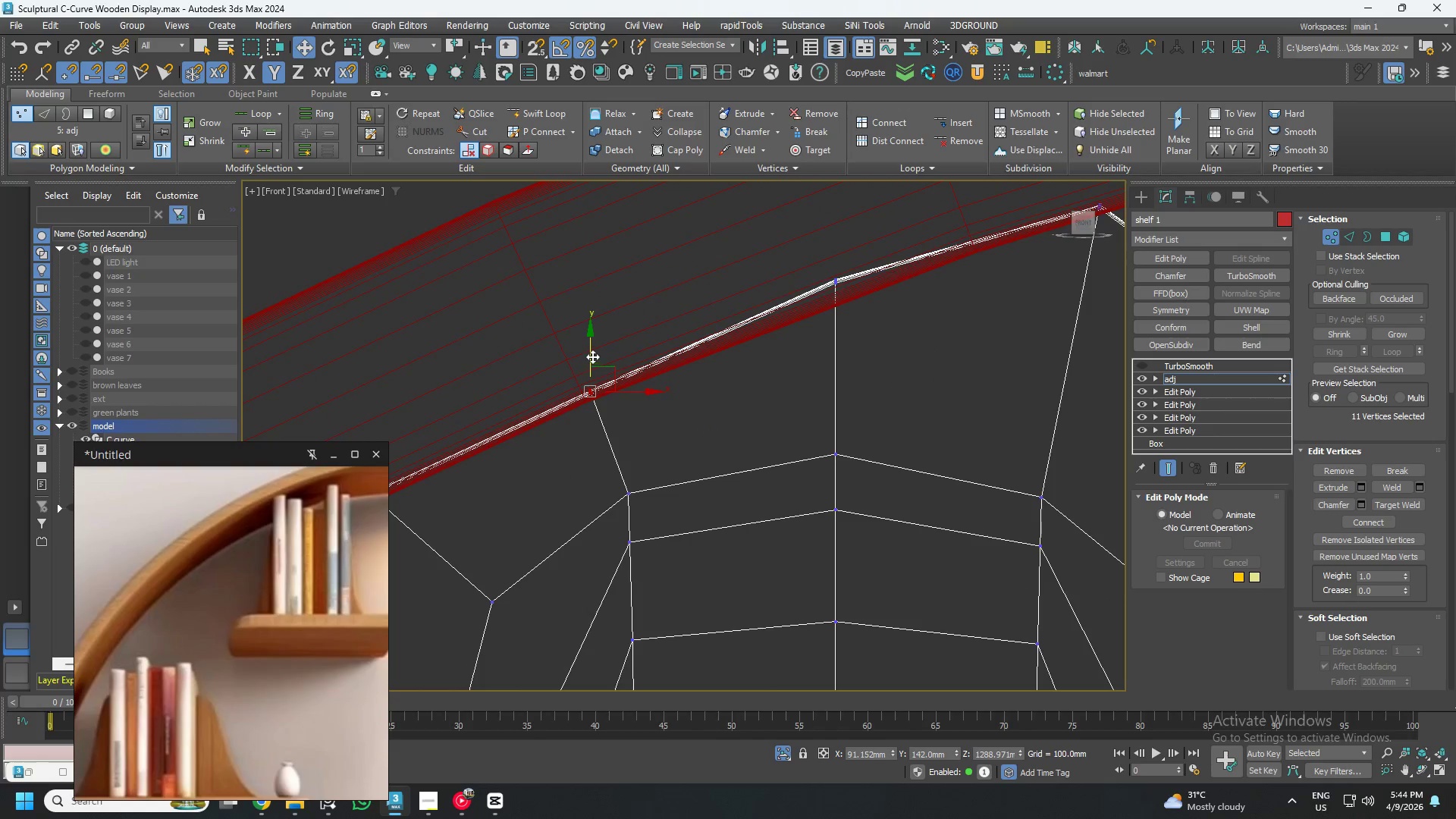 
left_click_drag(start_coordinate=[592, 356], to_coordinate=[581, 340])
 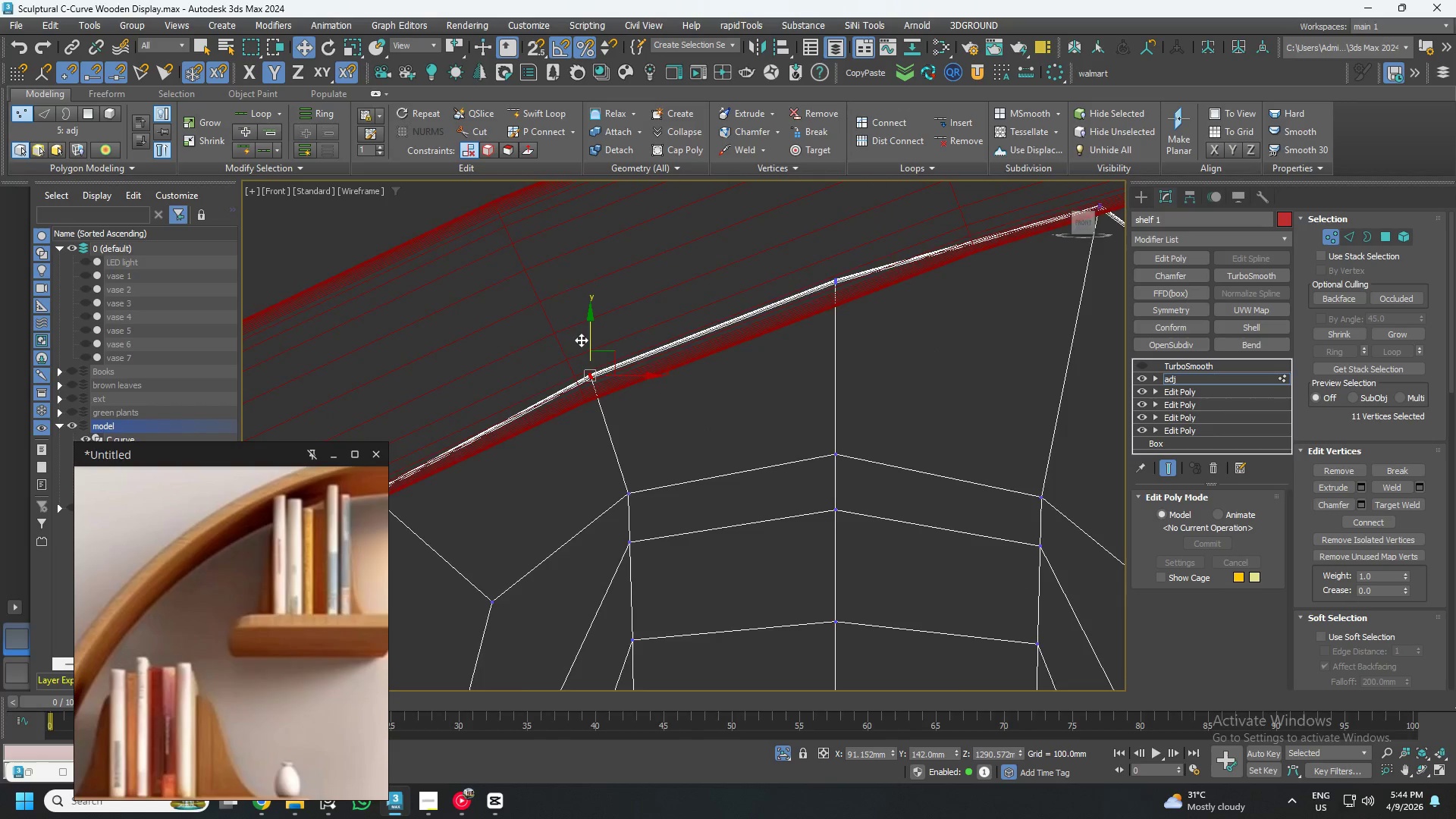 
scroll: coordinate [581, 341], scroll_direction: down, amount: 2.0
 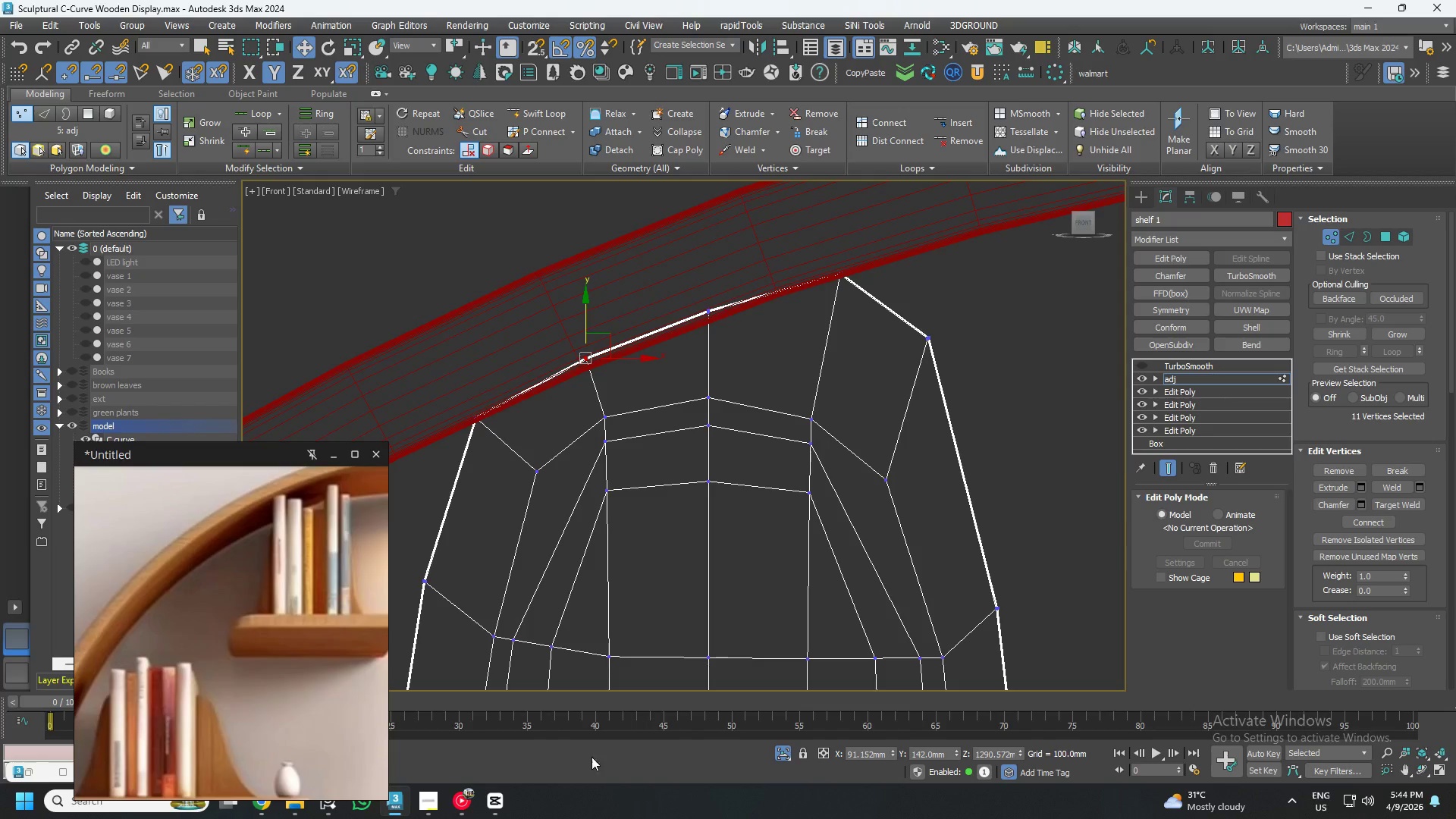 
left_click([462, 802])
 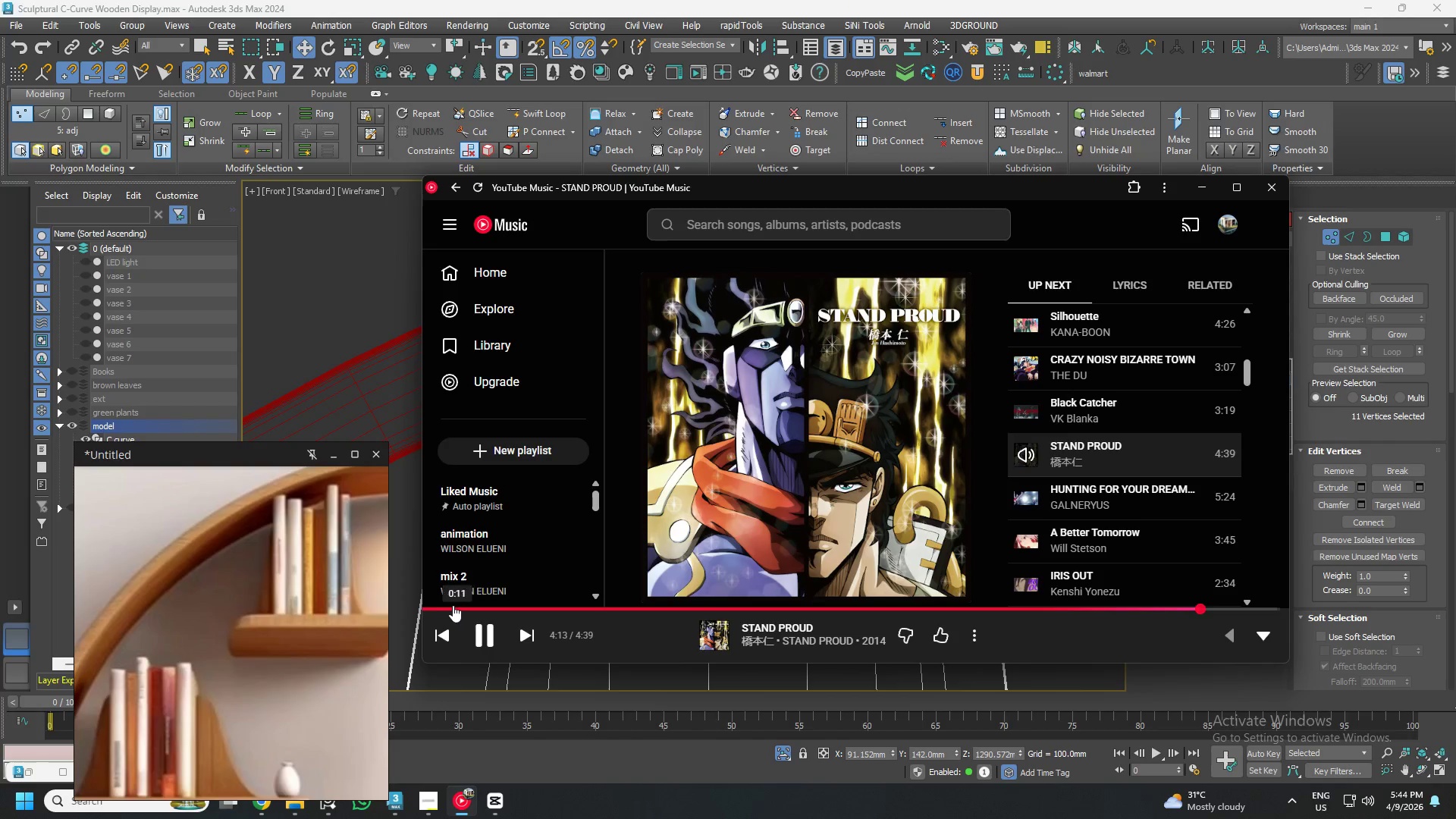 
left_click([424, 607])
 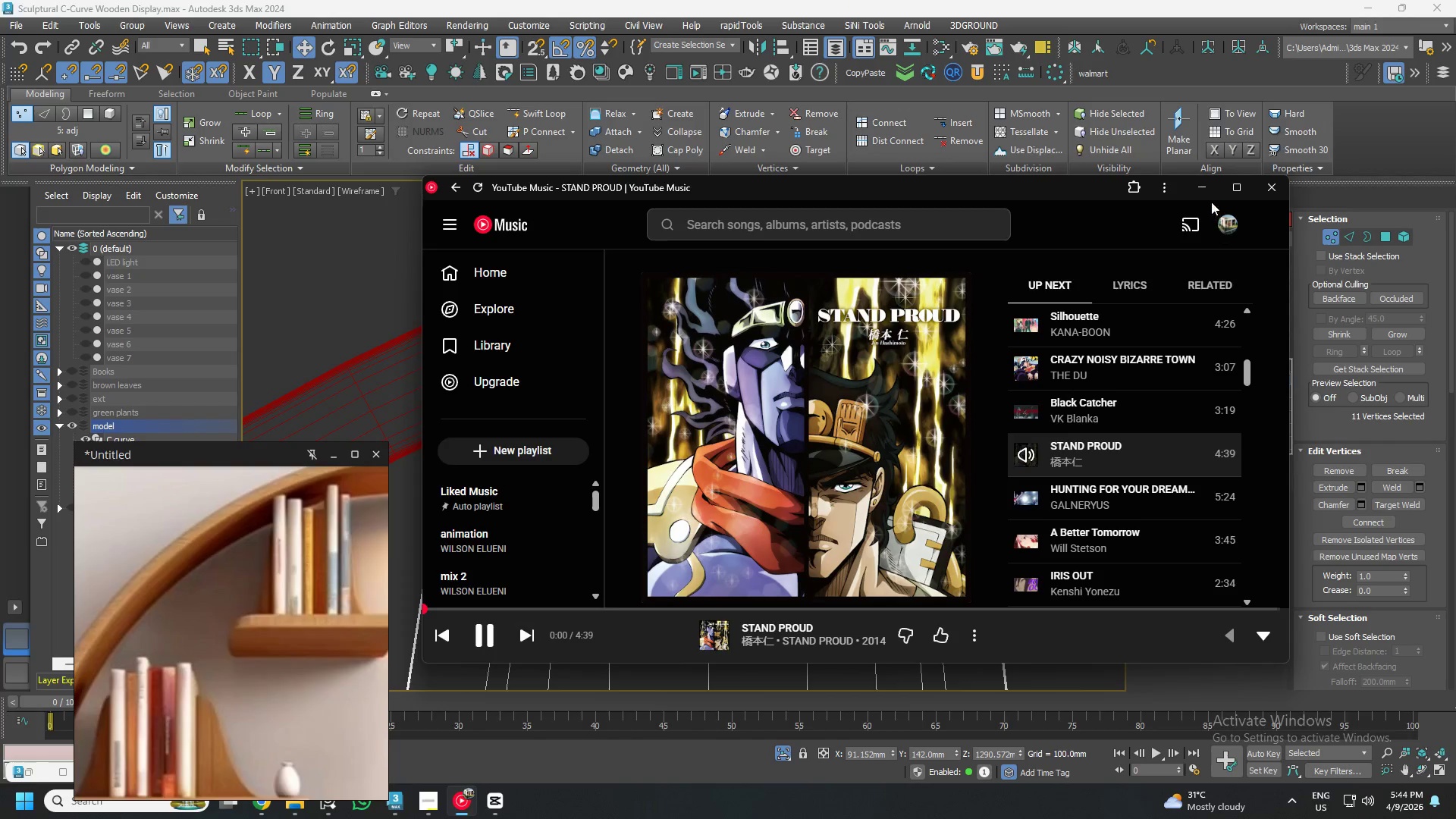 
left_click([1207, 192])
 